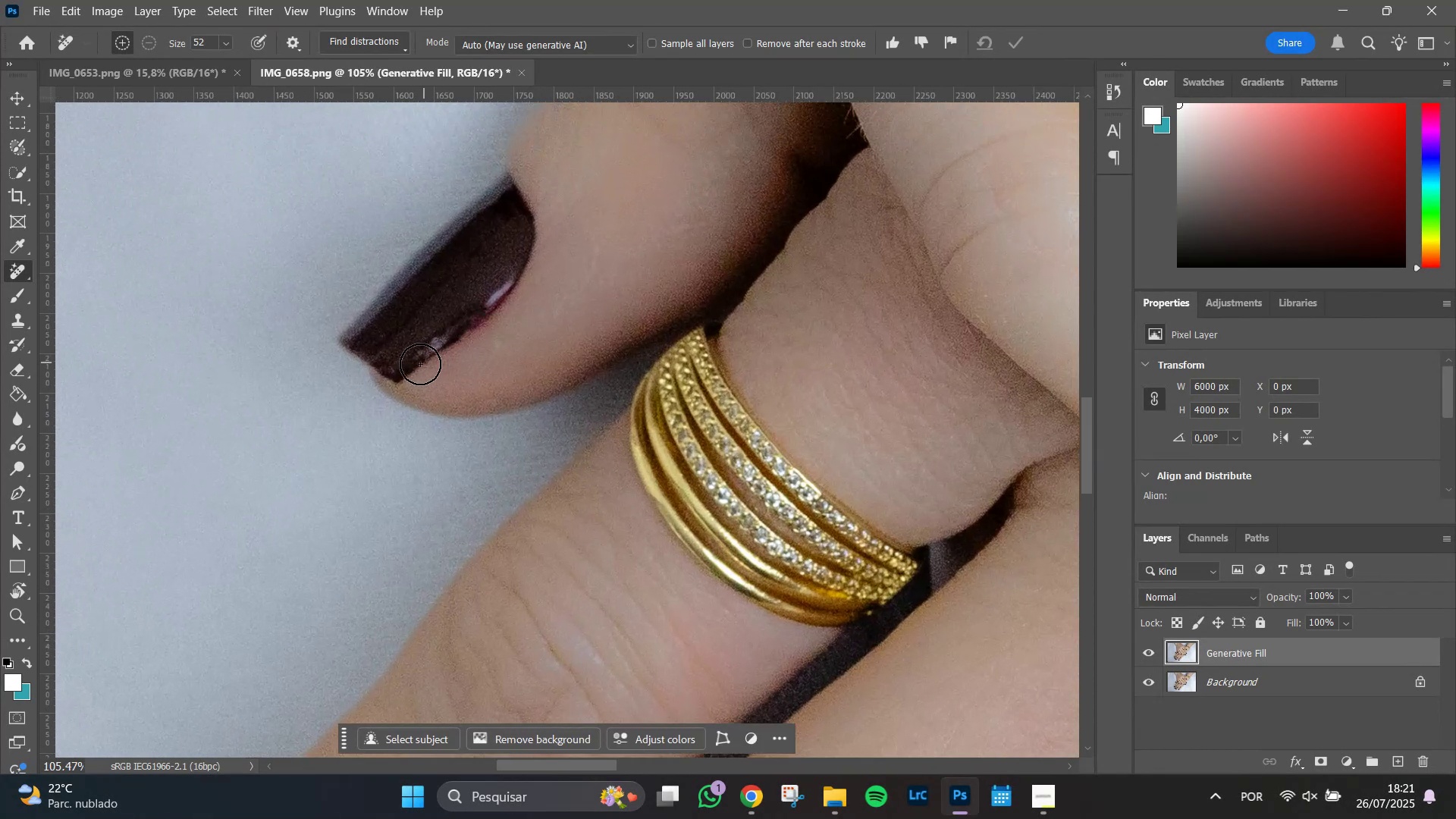 
left_click_drag(start_coordinate=[424, 359], to_coordinate=[512, 288])
 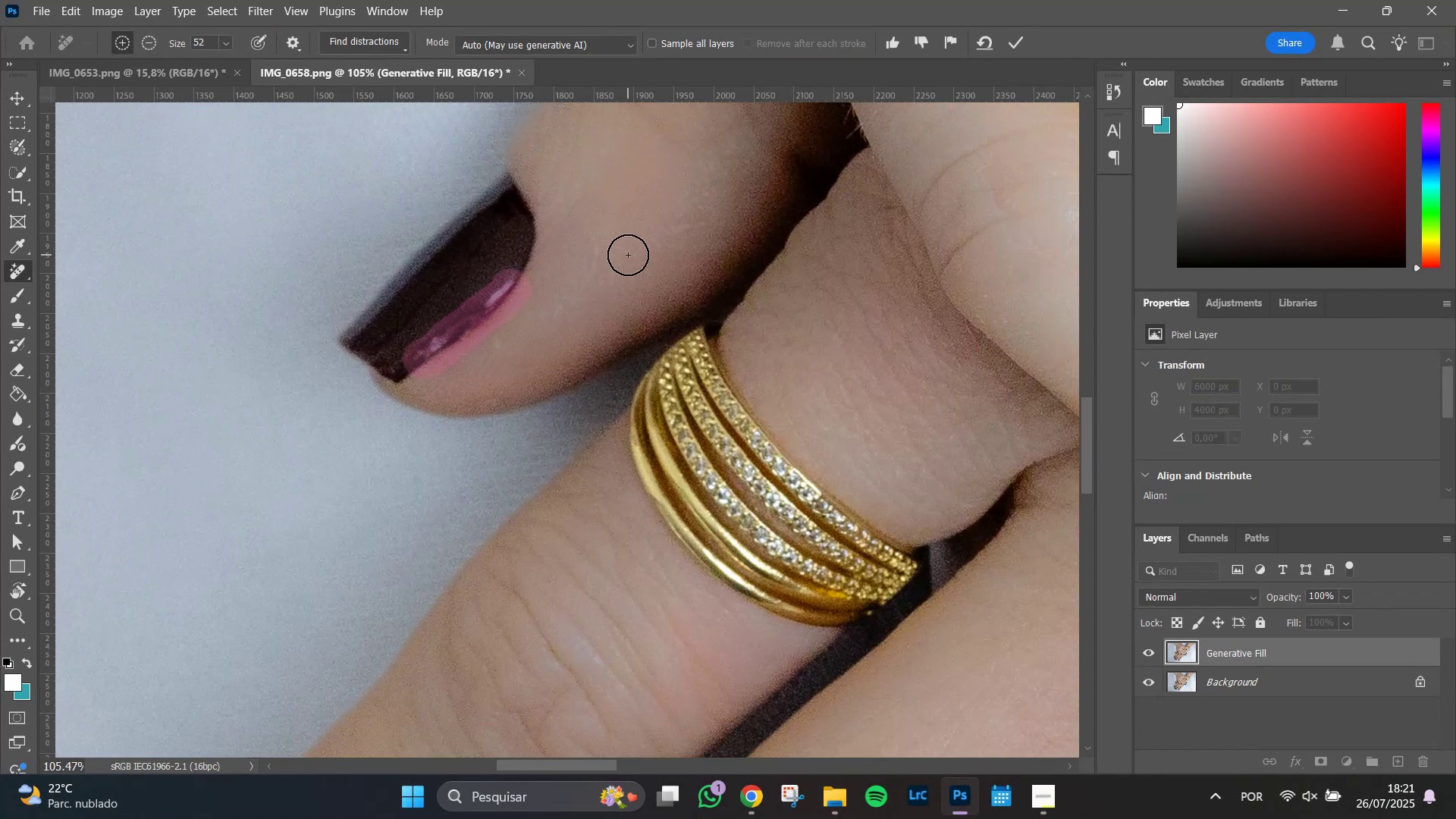 
key(Enter)
 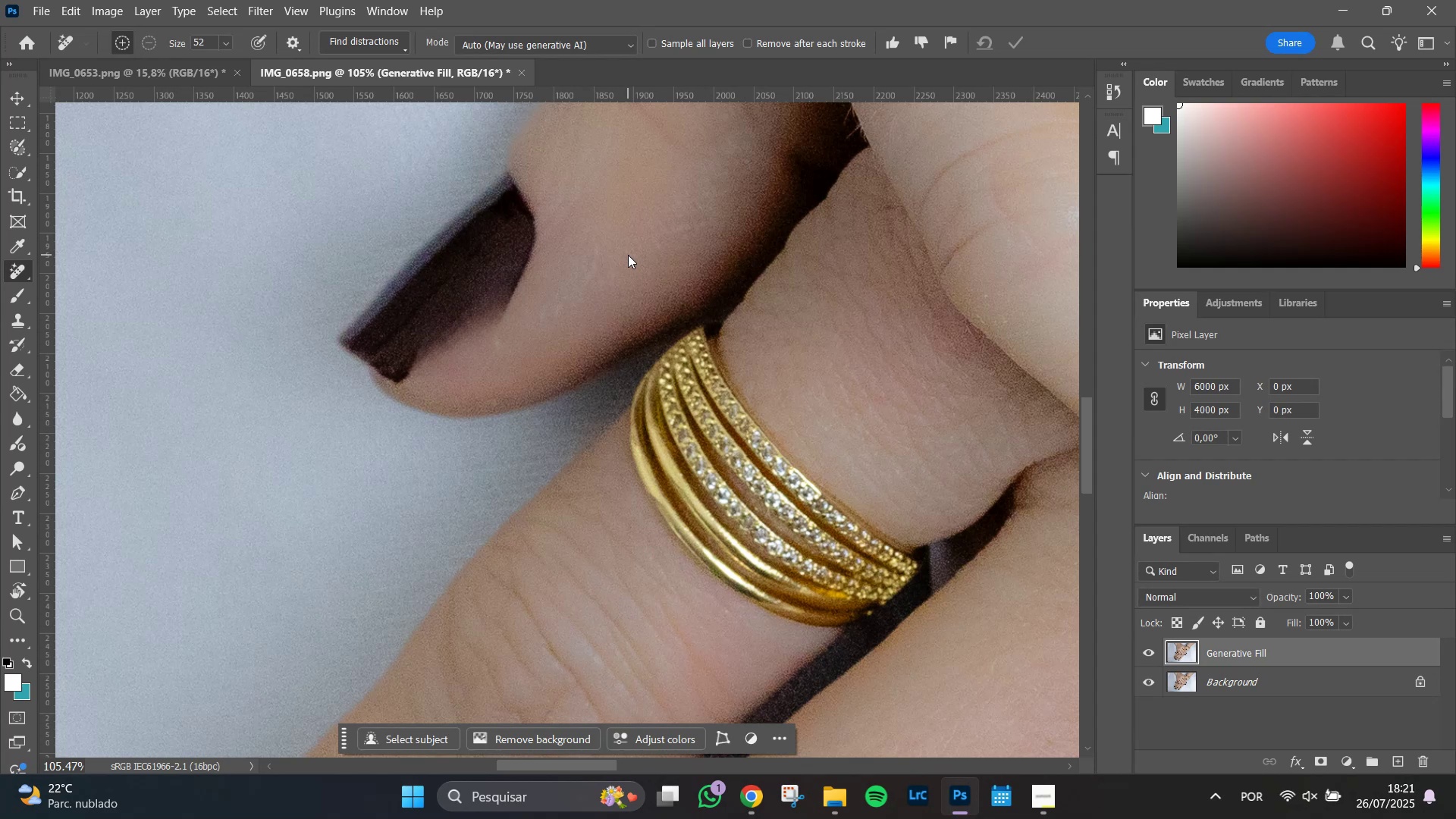 
key(Control+Z)
 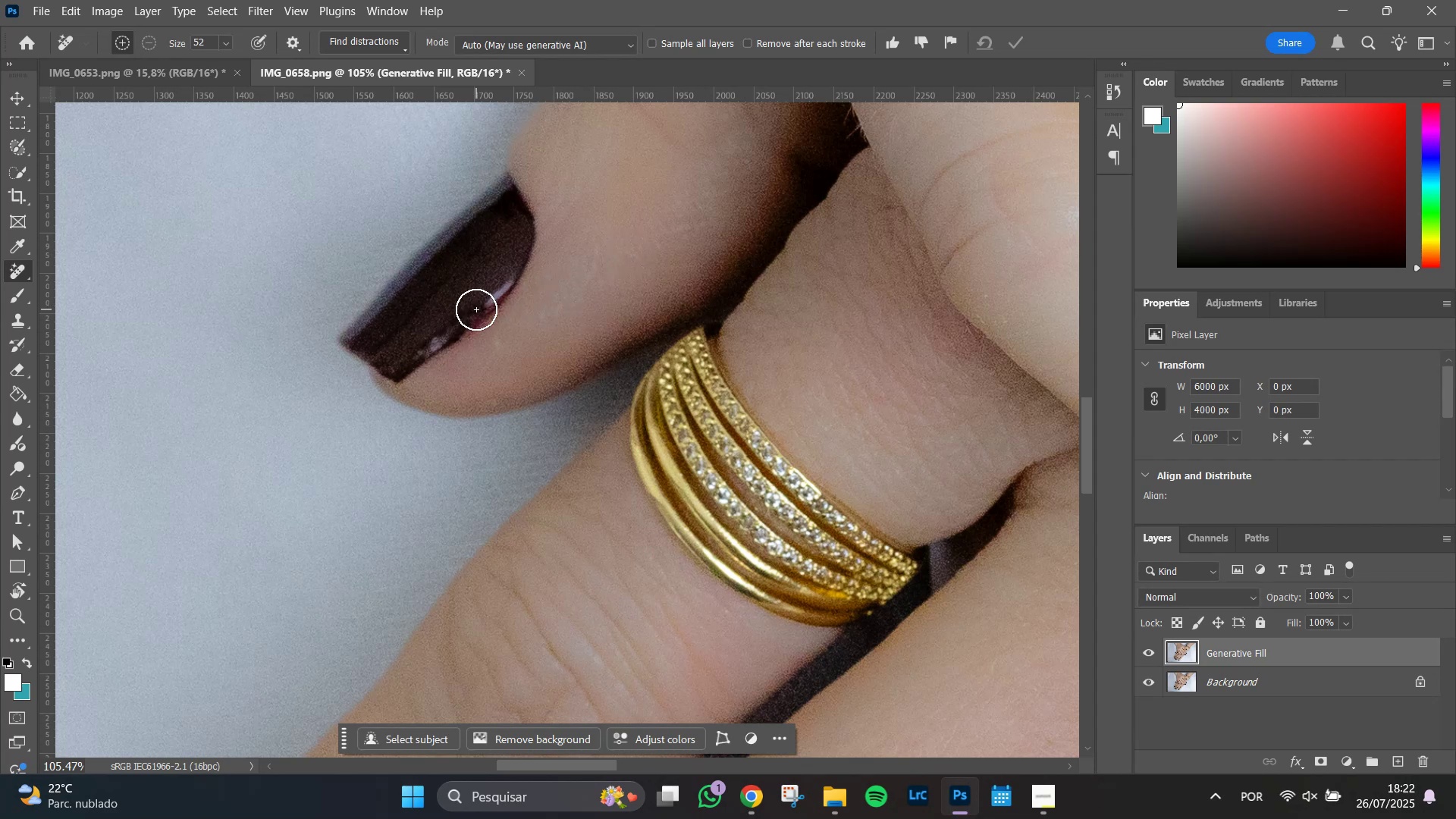 
key(L)
 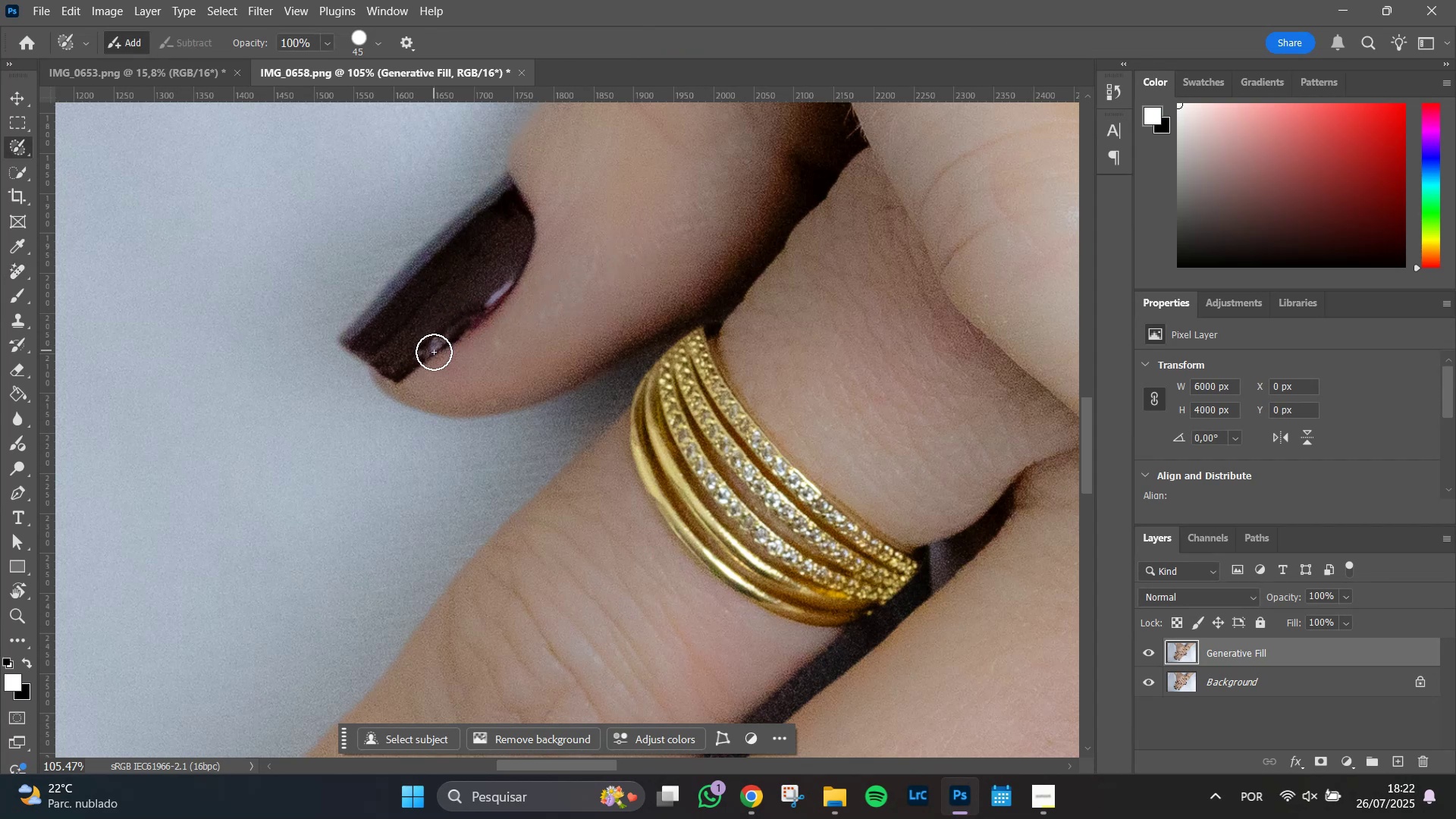 
left_click_drag(start_coordinate=[429, 358], to_coordinate=[516, 281])
 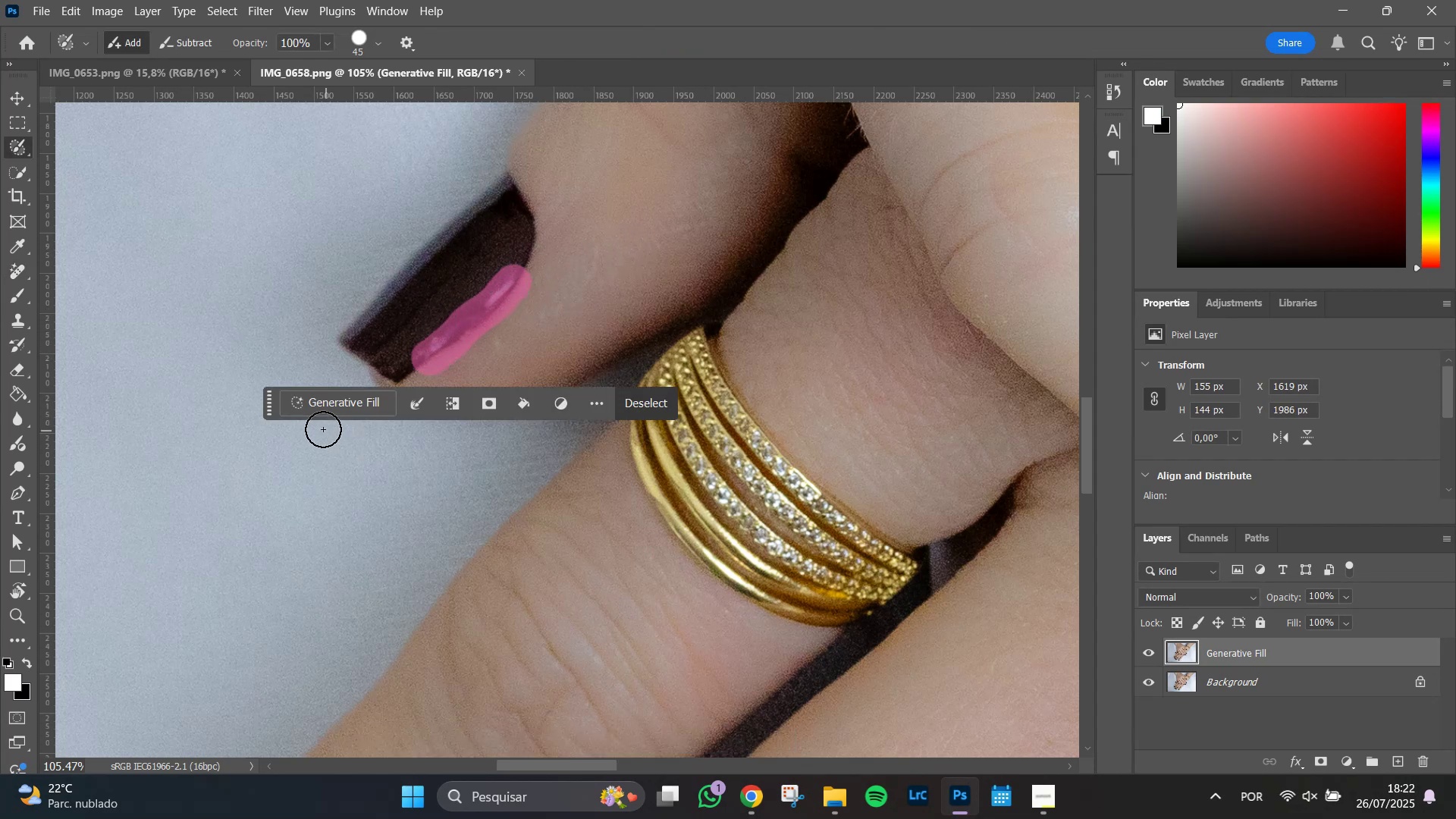 
left_click([344, 406])
 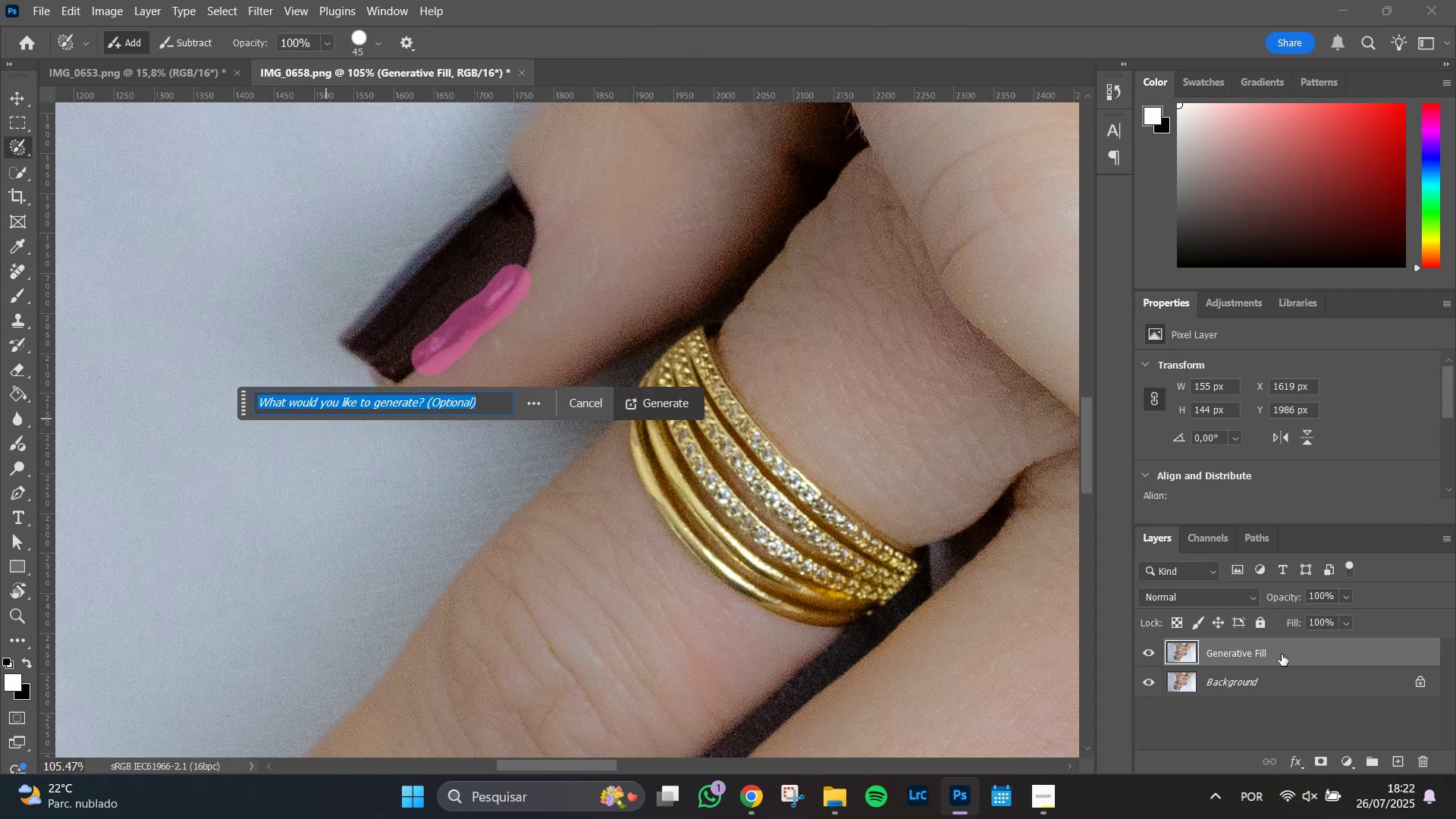 
left_click([642, 406])
 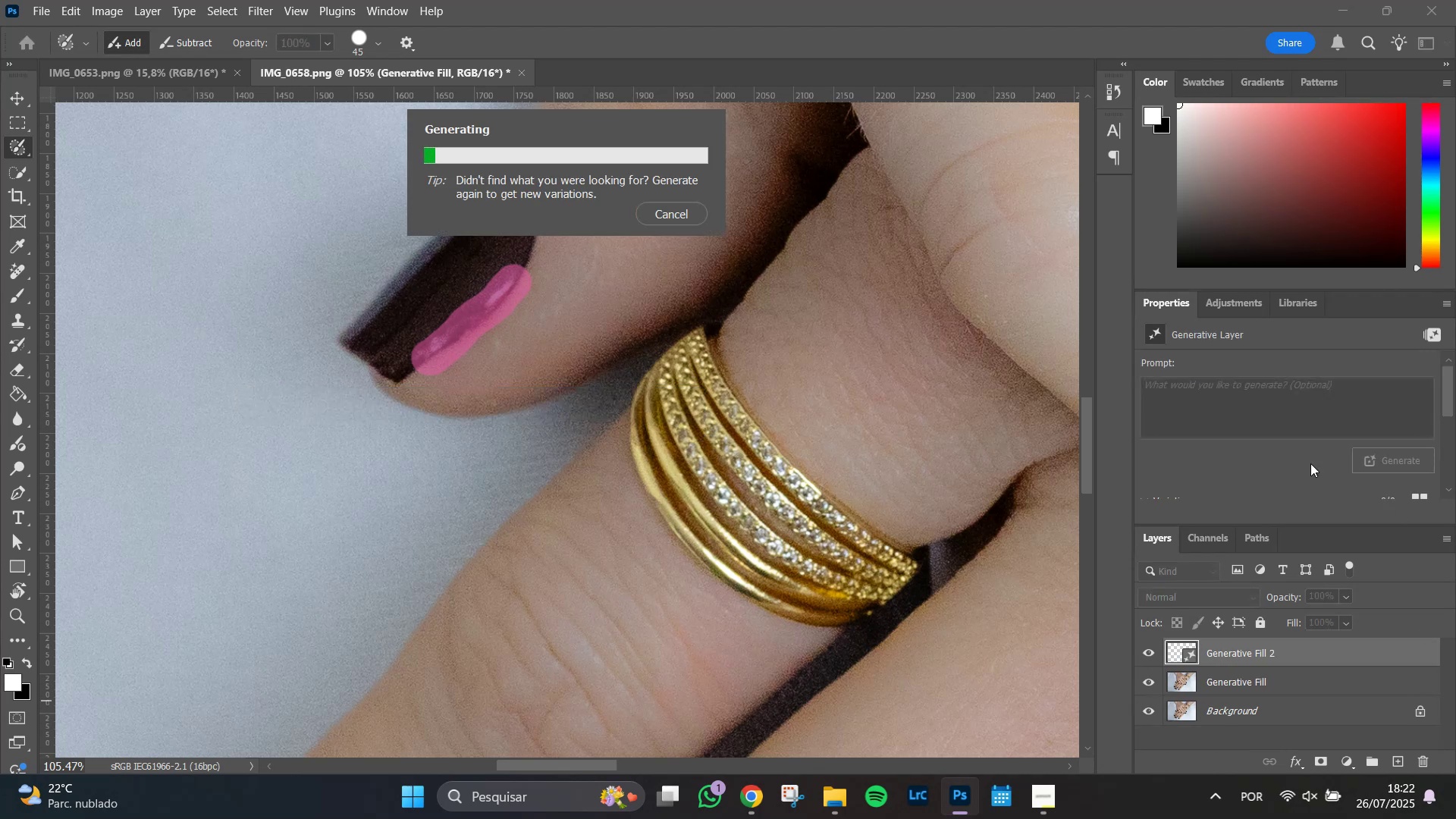 
scroll: coordinate [1306, 428], scroll_direction: down, amount: 8.0
 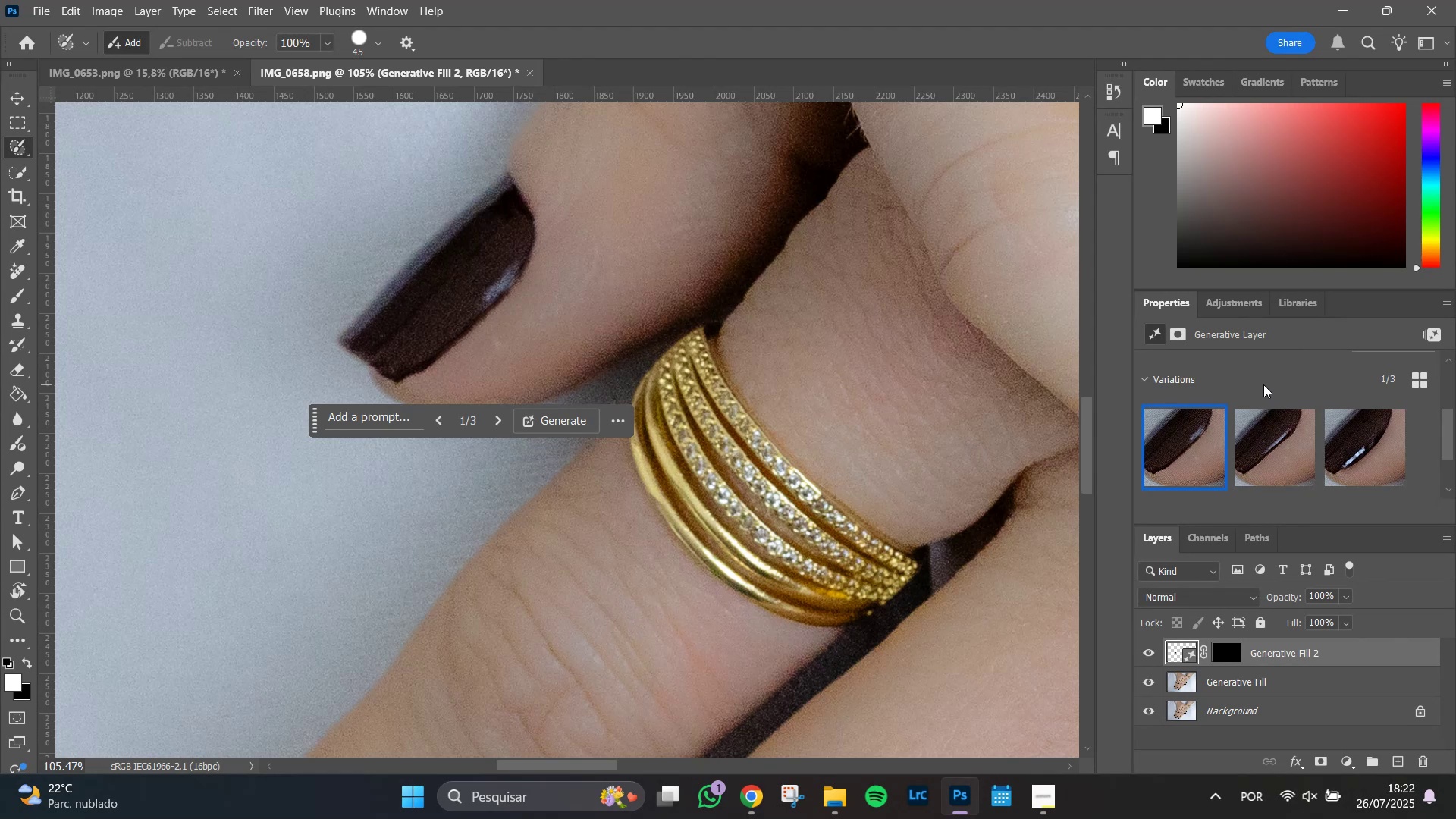 
wait(29.41)
 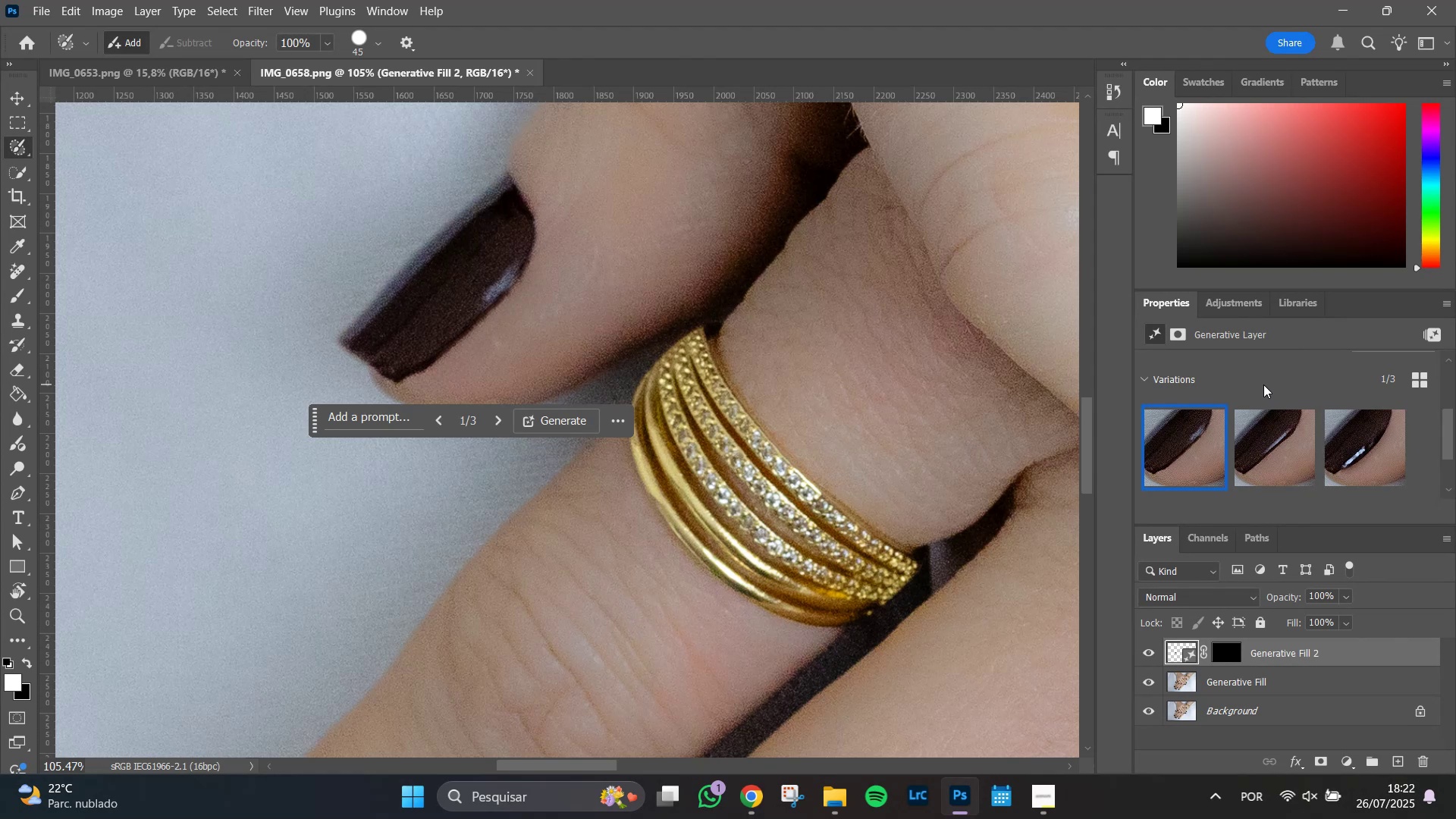 
hold_key(key=AltLeft, duration=1.31)
scroll: coordinate [400, 536], scroll_direction: down, amount: 6.0
 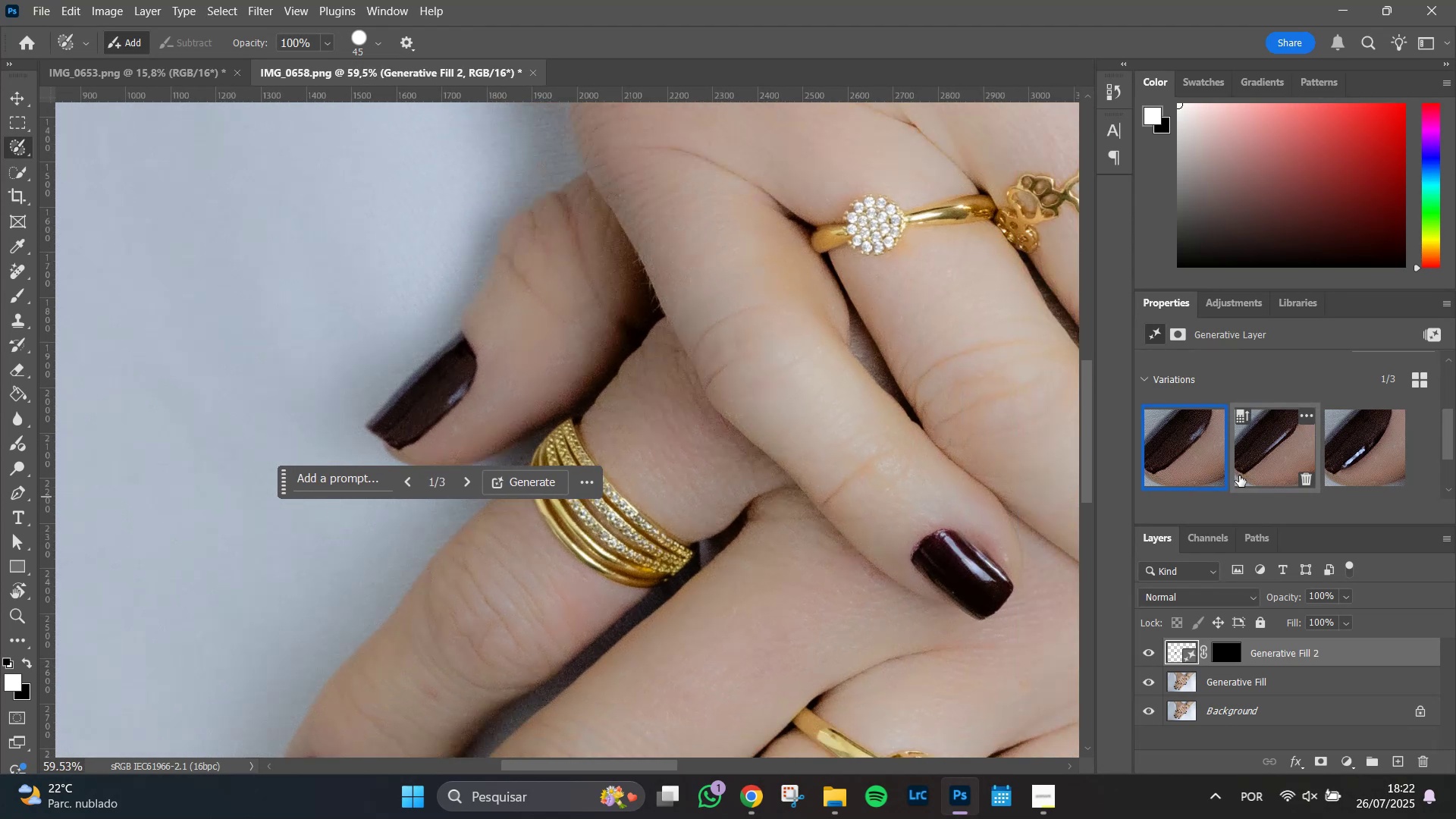 
left_click([1269, 465])
 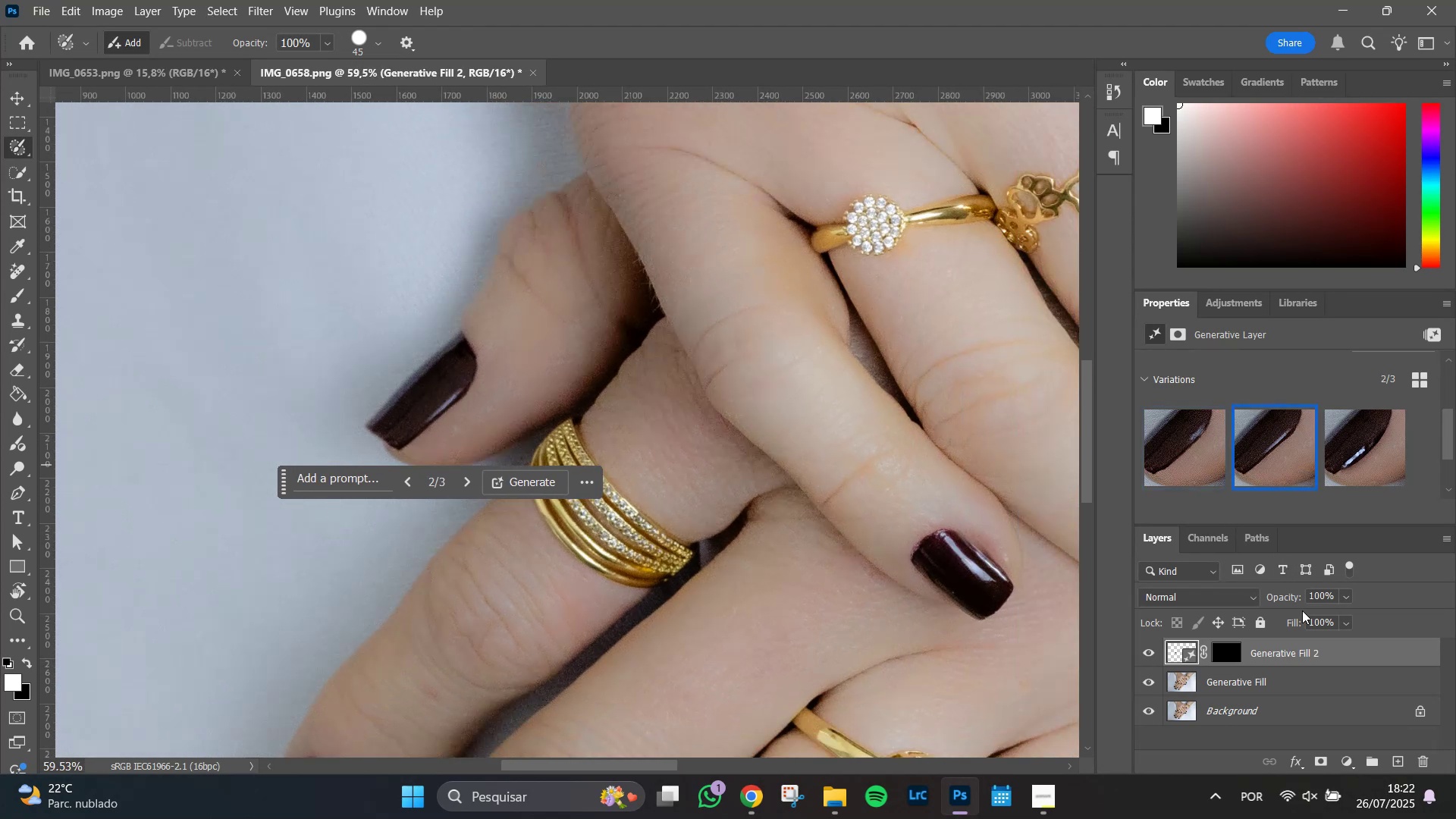 
hold_key(key=ShiftLeft, duration=0.52)
left_click([1306, 686])
 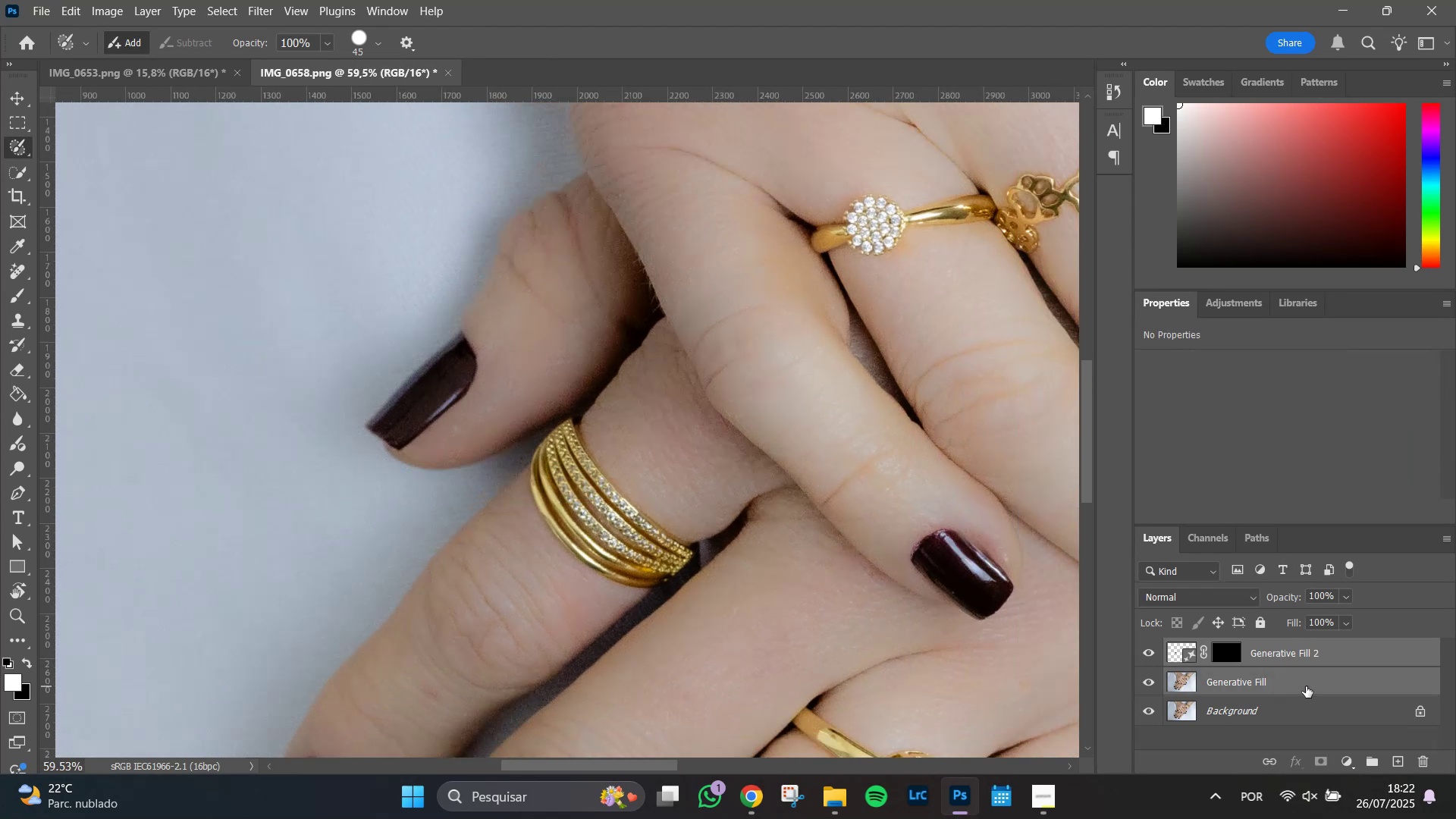 
key(Control+E)
 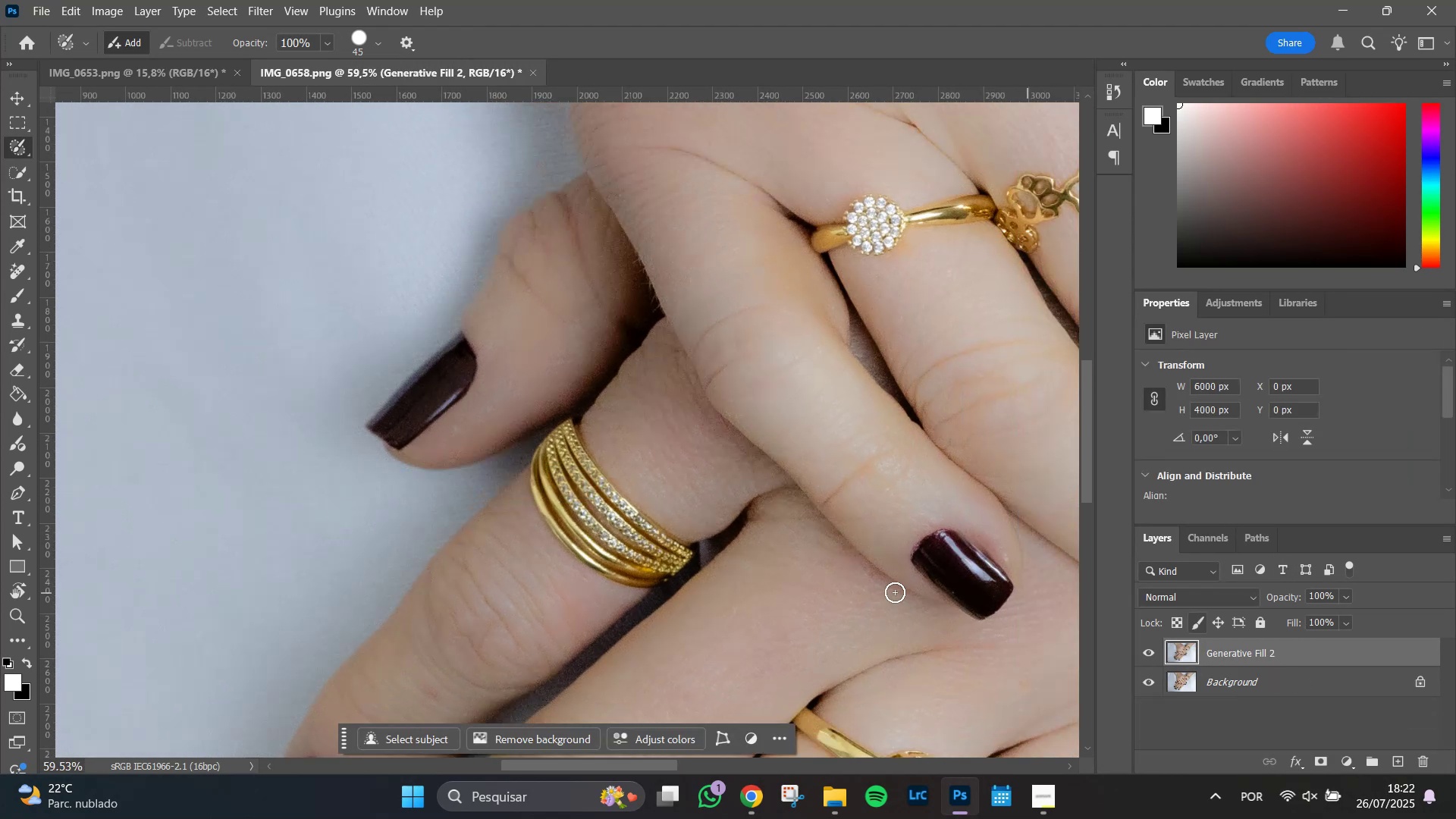 
hold_key(key=AltLeft, duration=0.53)
scroll: coordinate [677, 577], scroll_direction: down, amount: 9.0
 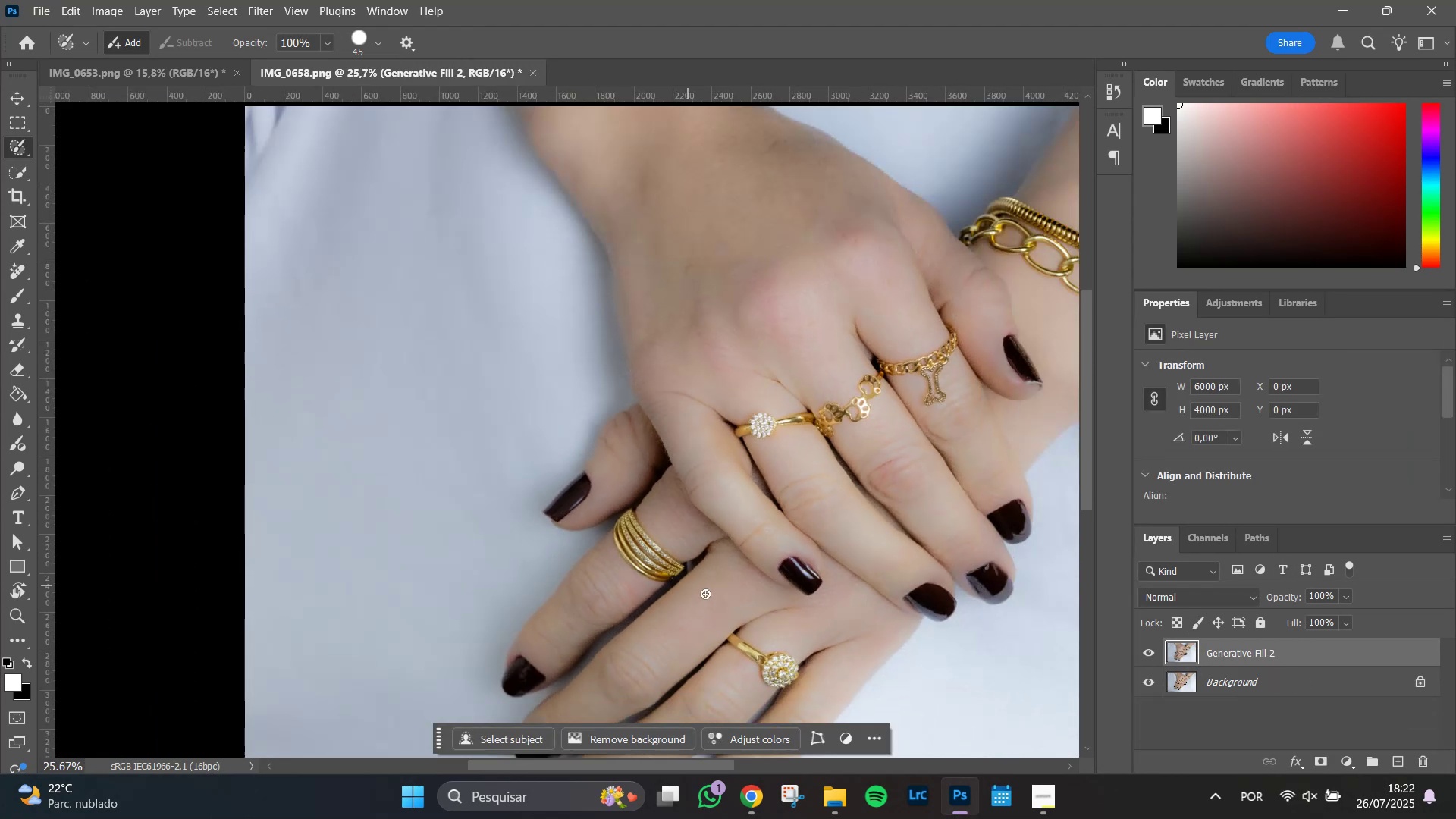 
hold_key(key=Space, duration=1.51)
 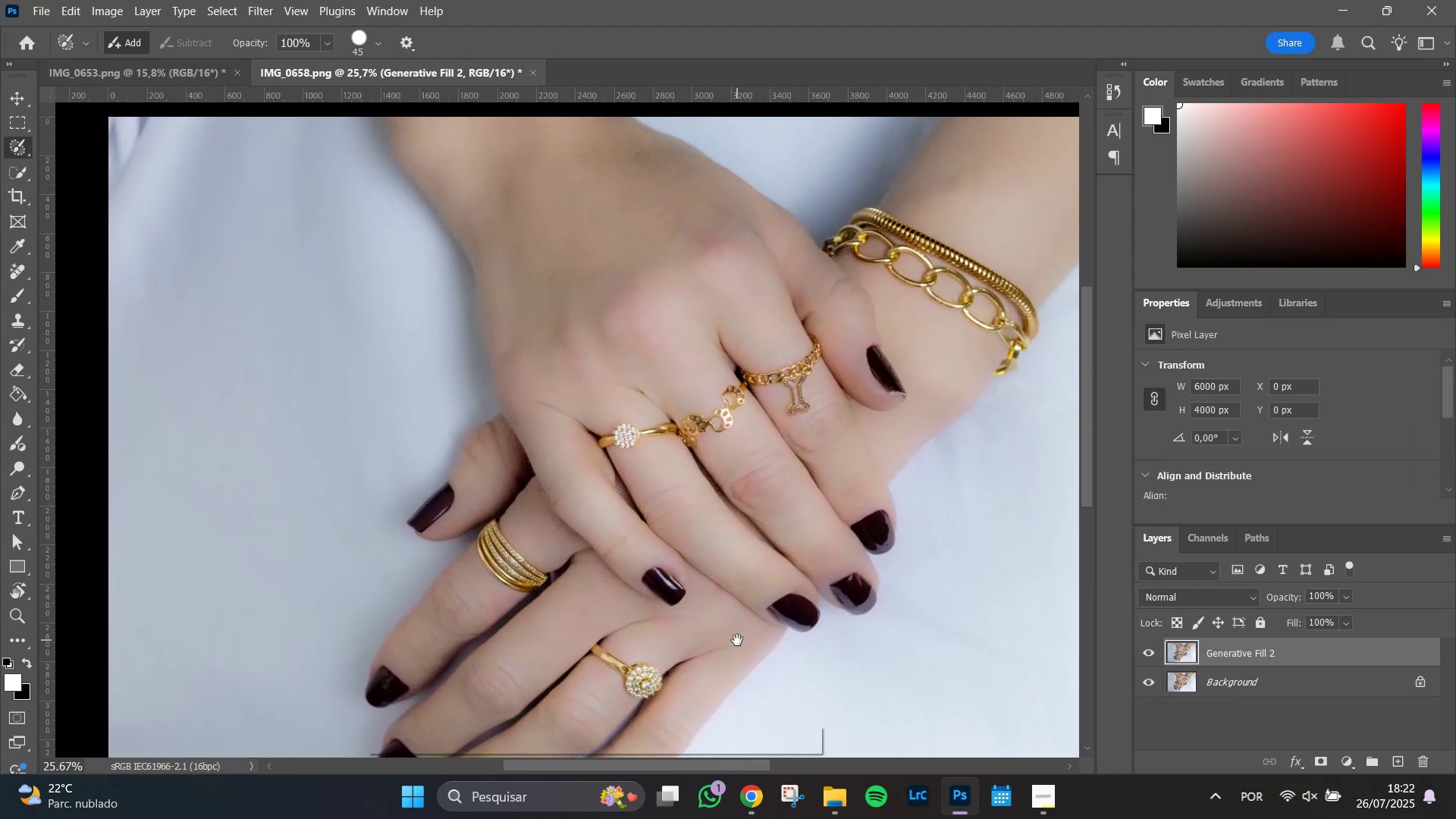 
left_click_drag(start_coordinate=[874, 629], to_coordinate=[737, 640])
 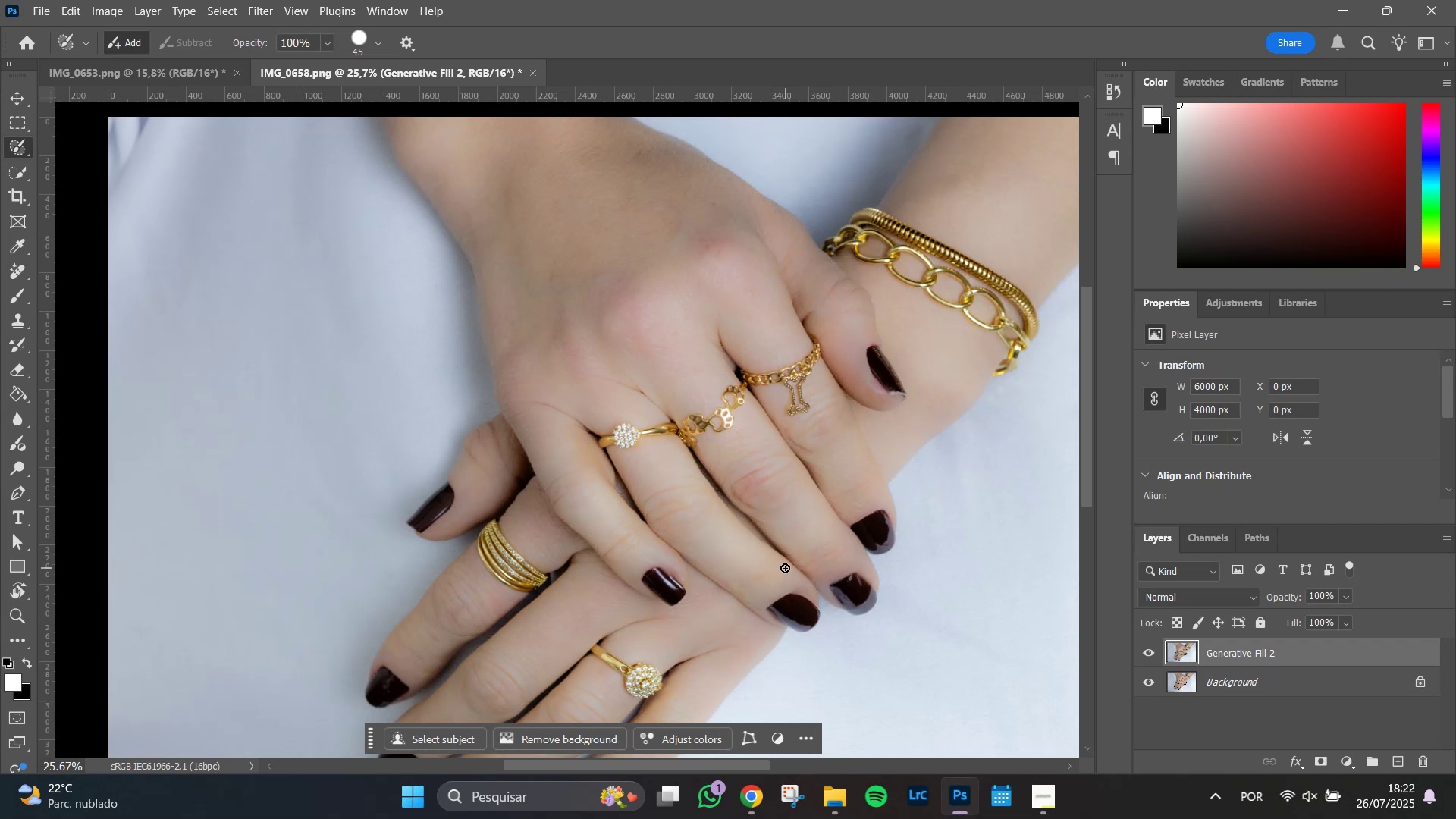 
hold_key(key=Space, duration=0.63)
 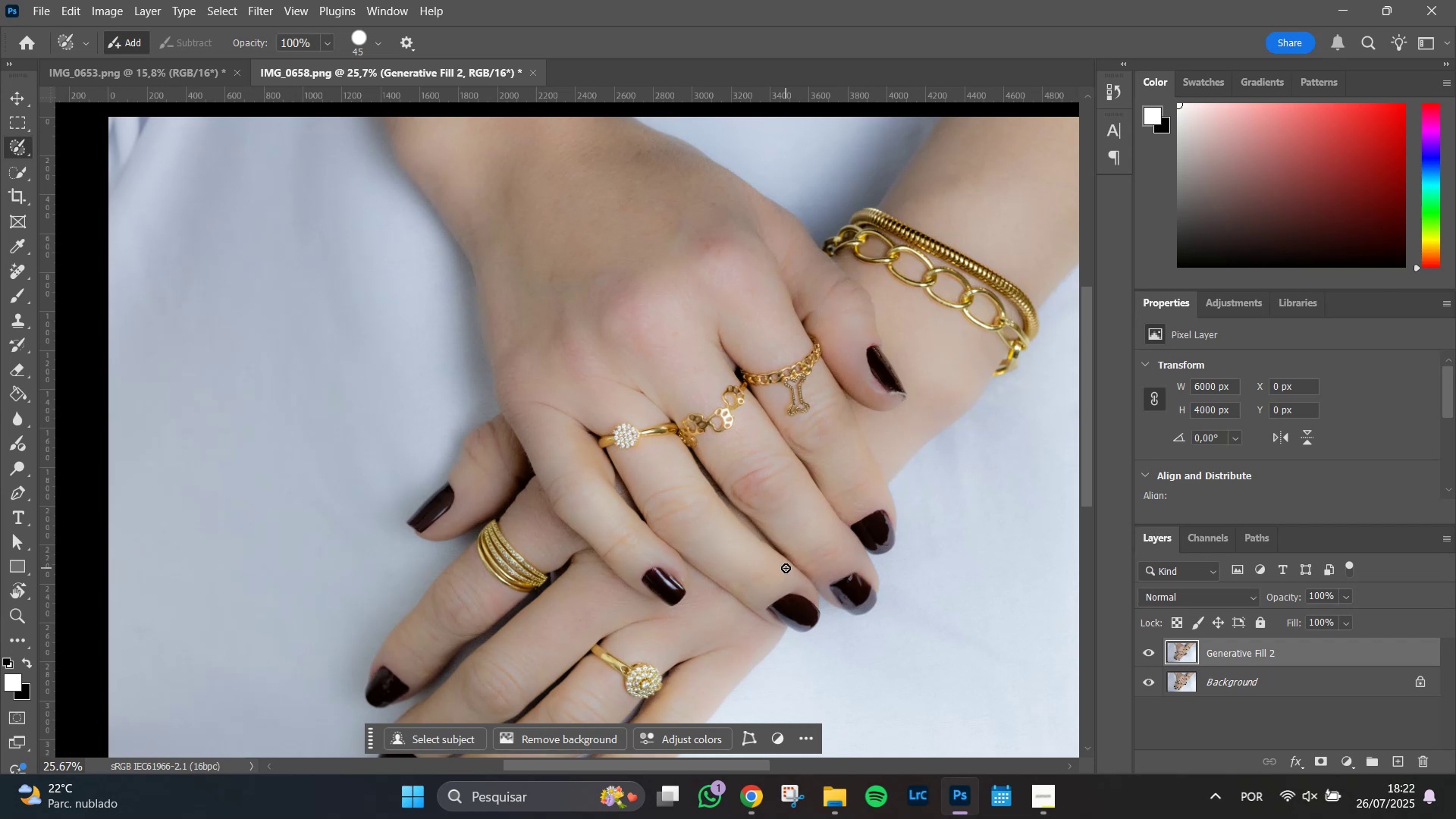 
hold_key(key=AltLeft, duration=0.36)
scroll: coordinate [782, 568], scroll_direction: down, amount: 3.0
 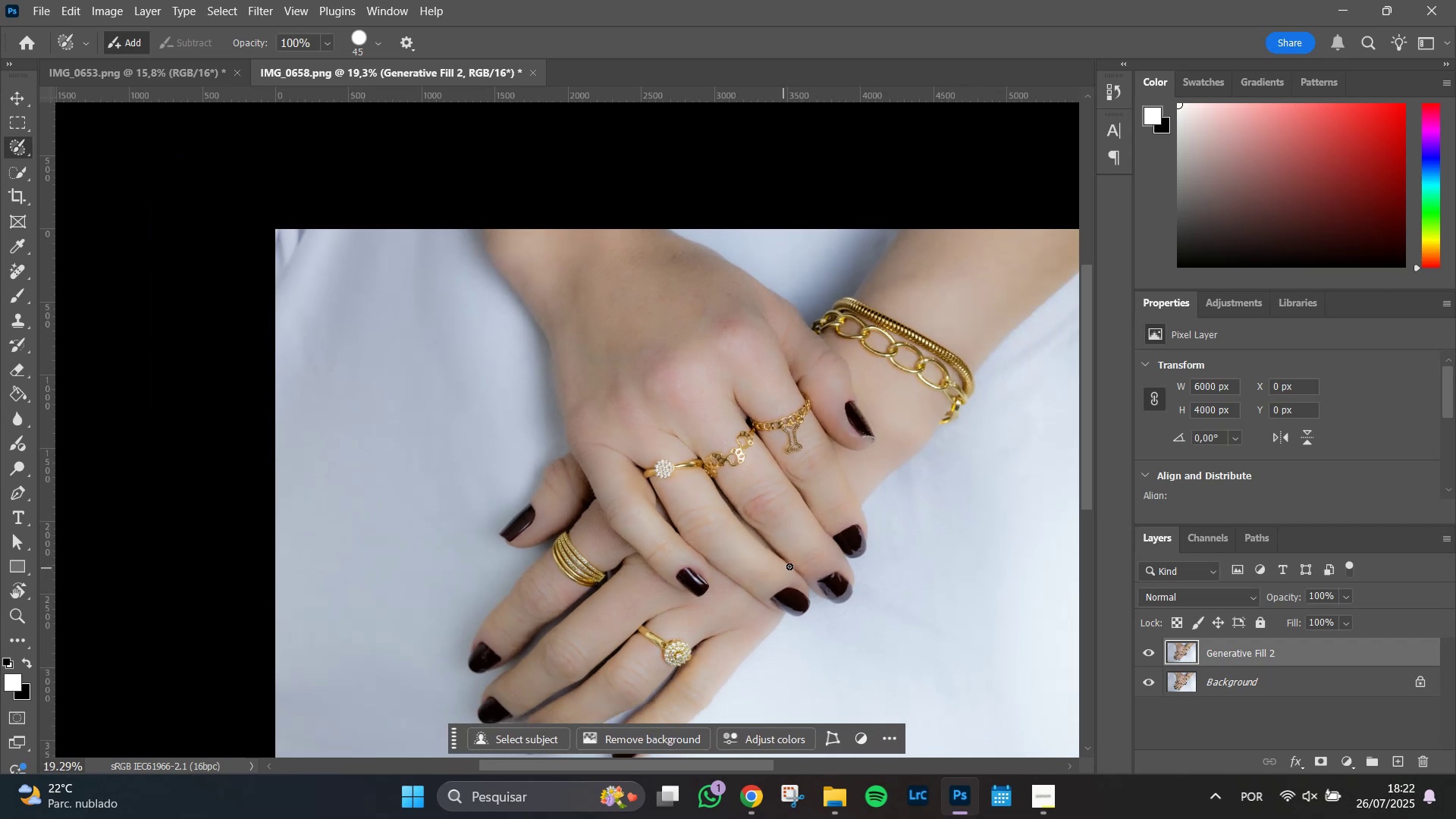 
hold_key(key=Space, duration=0.83)
 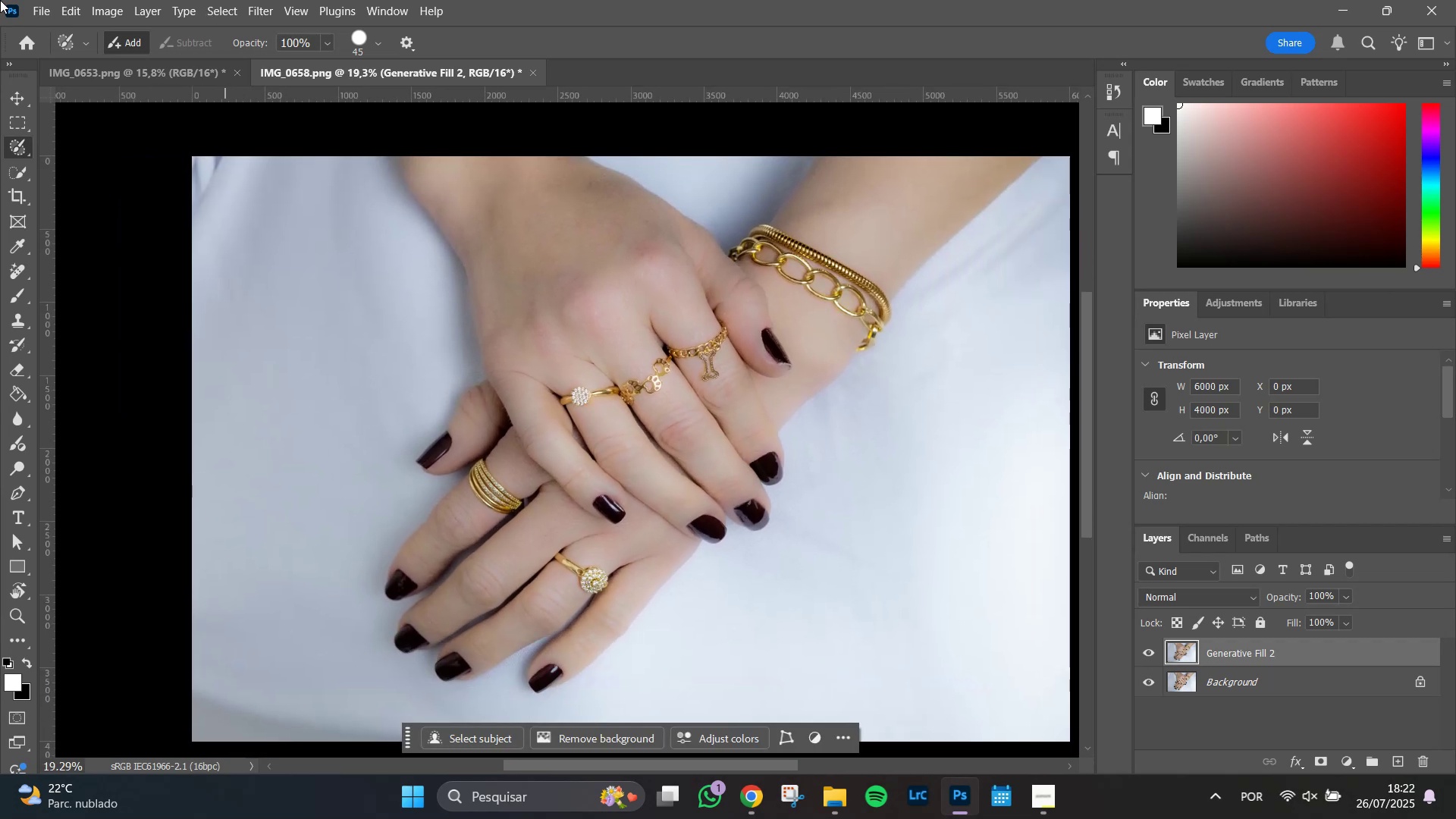 
left_click_drag(start_coordinate=[830, 548], to_coordinate=[747, 475])
 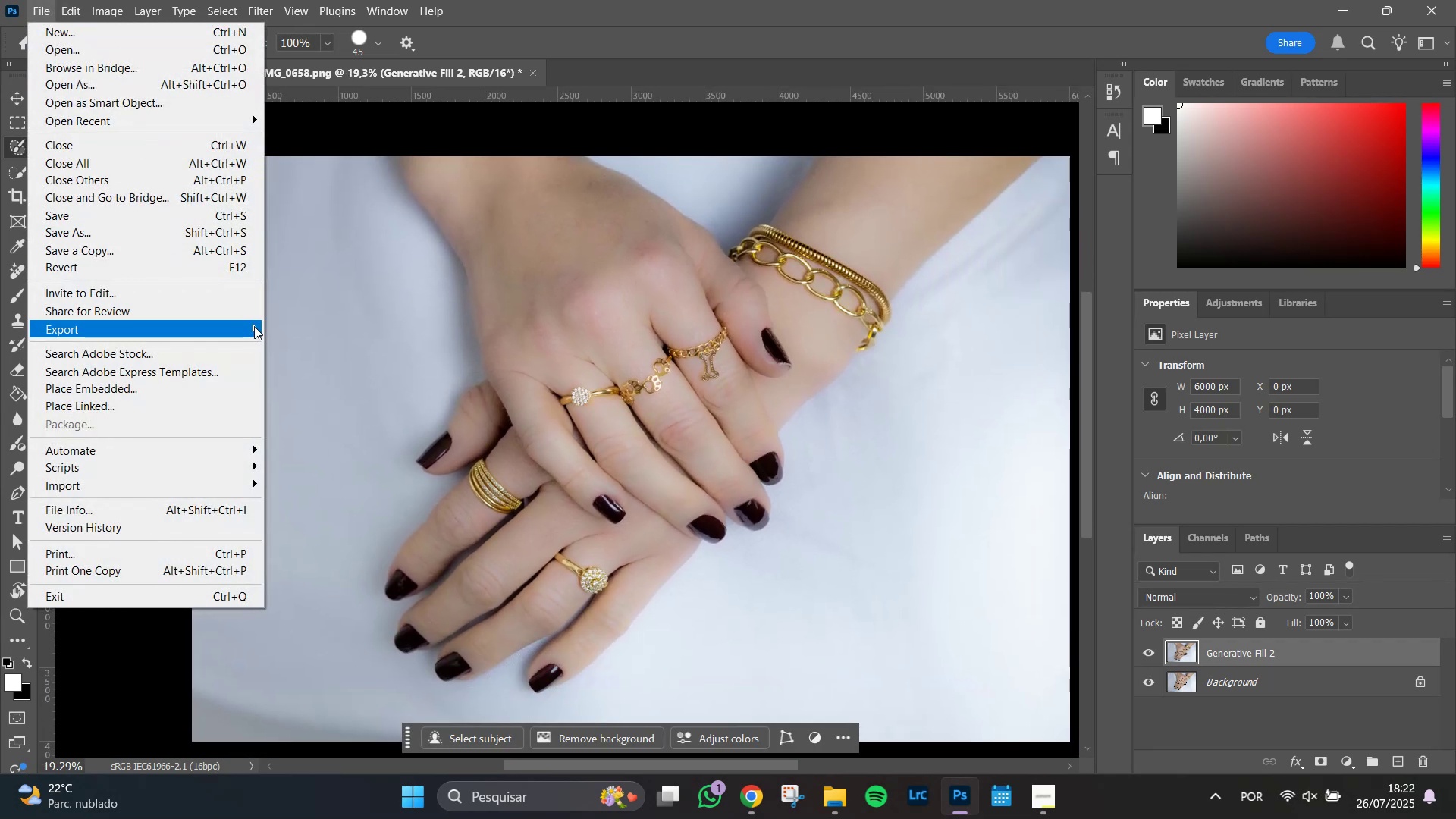 
left_click([327, 326])
 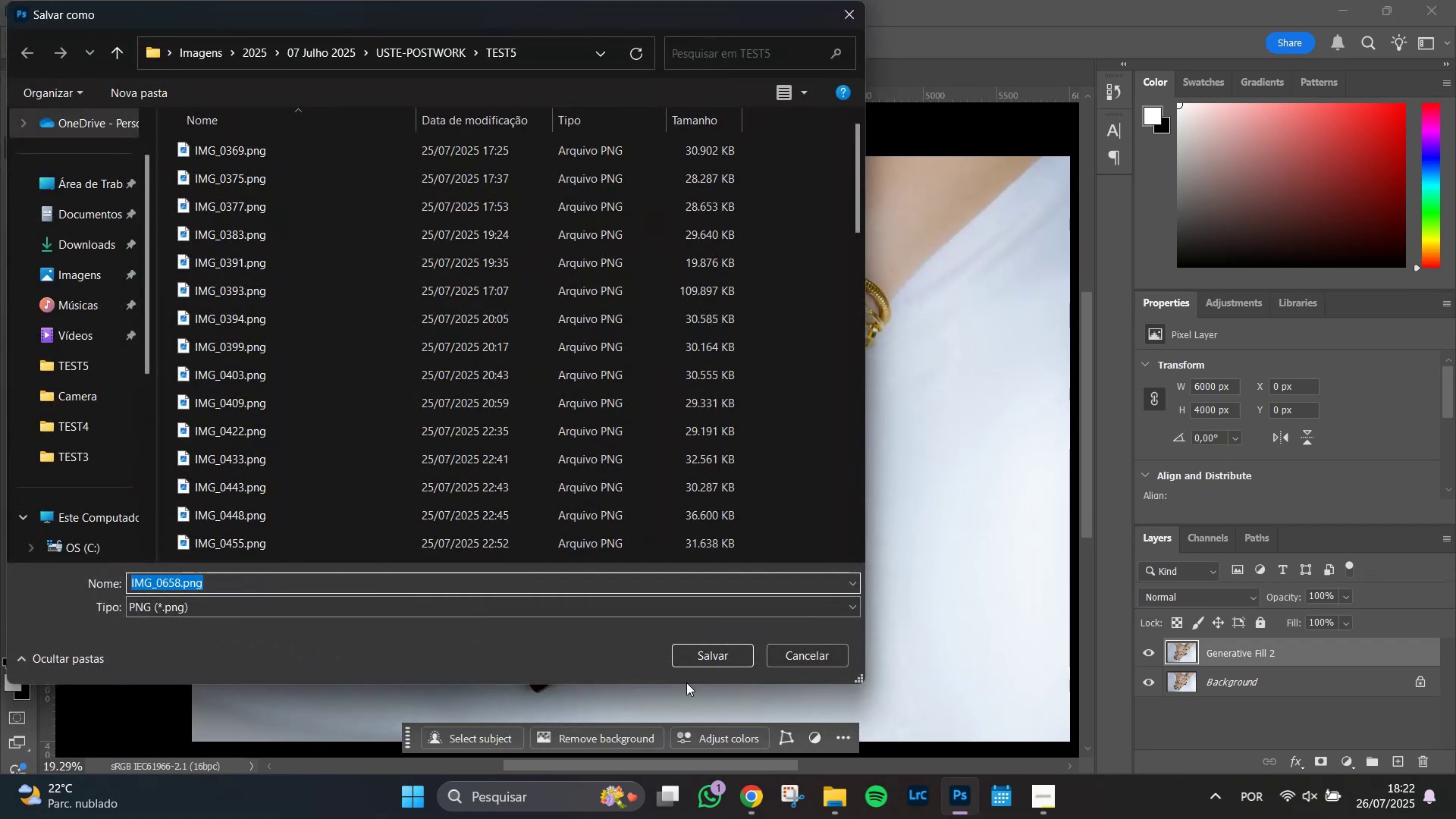 
left_click([701, 652])
 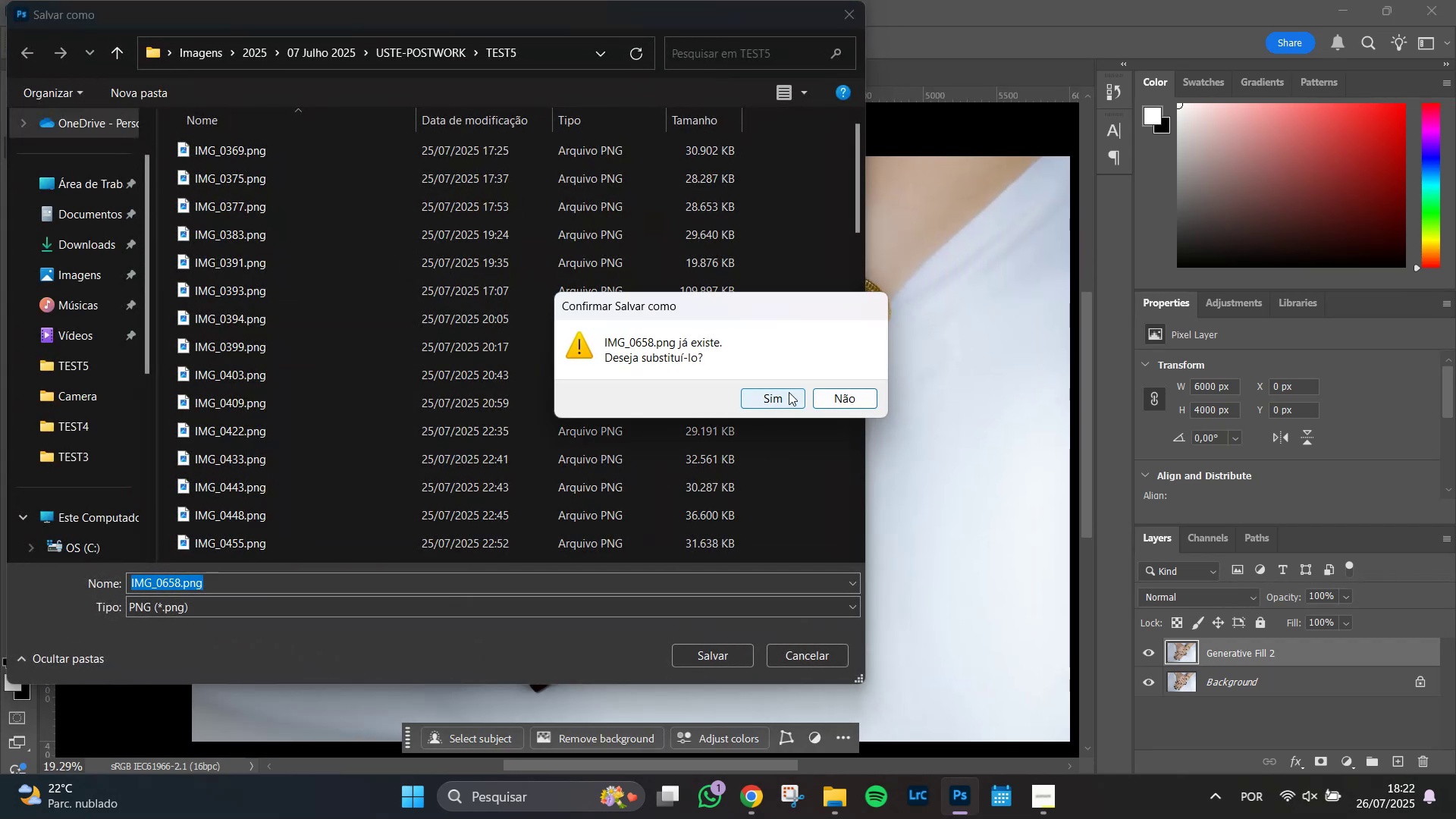 
left_click([777, 400])
 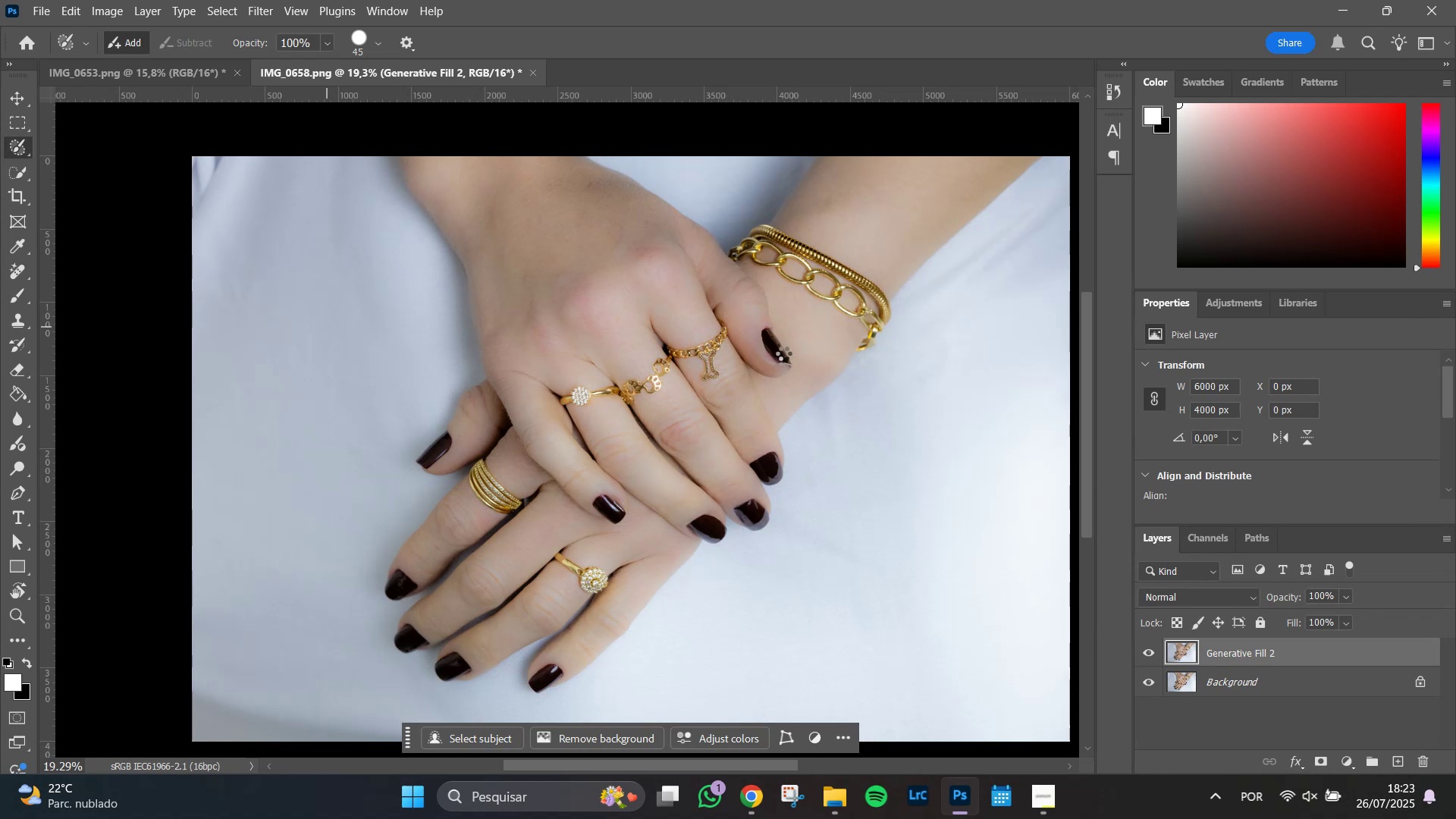 
wait(9.06)
 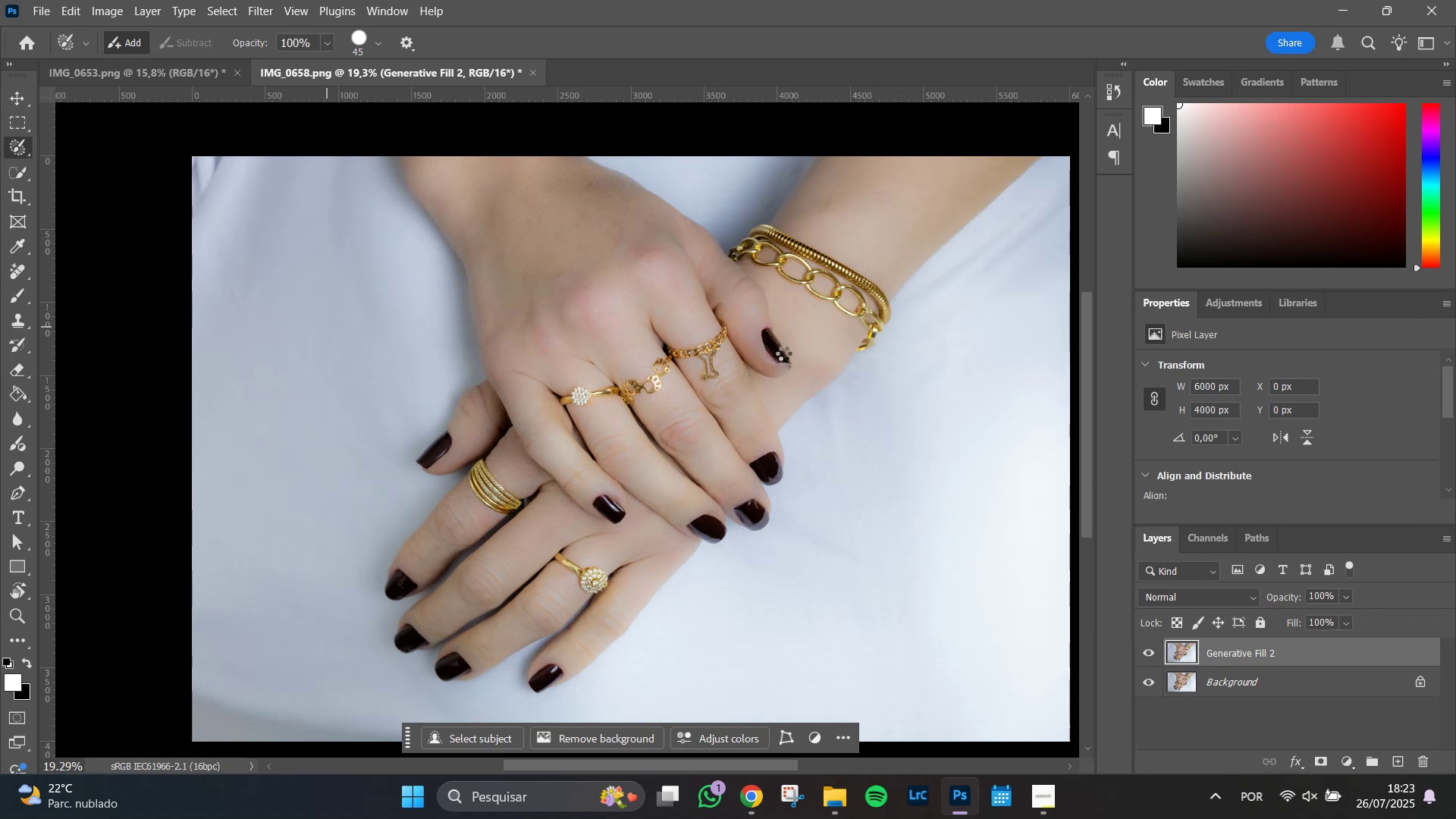 
hold_key(key=AltLeft, duration=1.51)
scroll: coordinate [792, 390], scroll_direction: up, amount: 19.0
 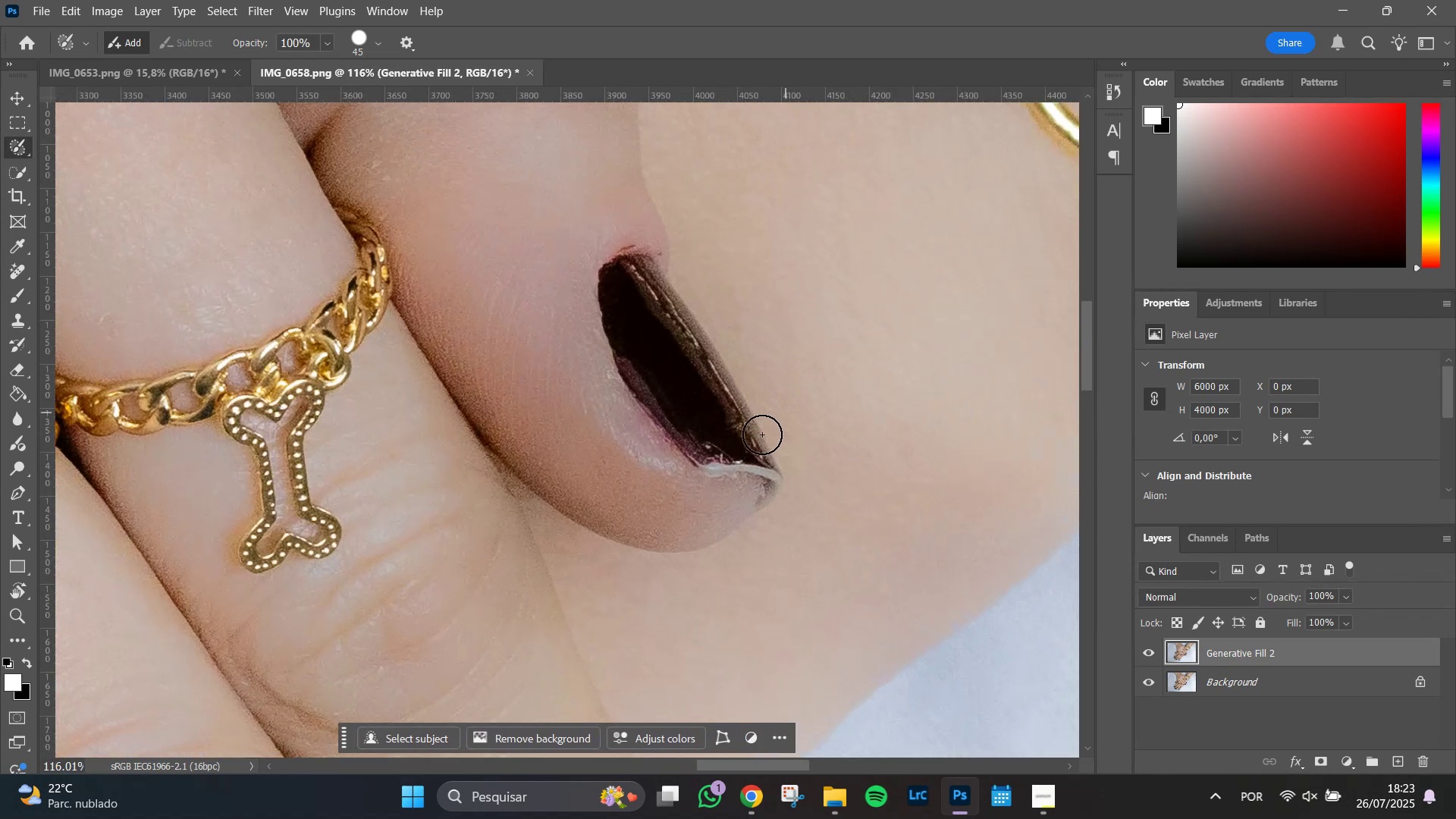 
hold_key(key=AltLeft, duration=0.66)
 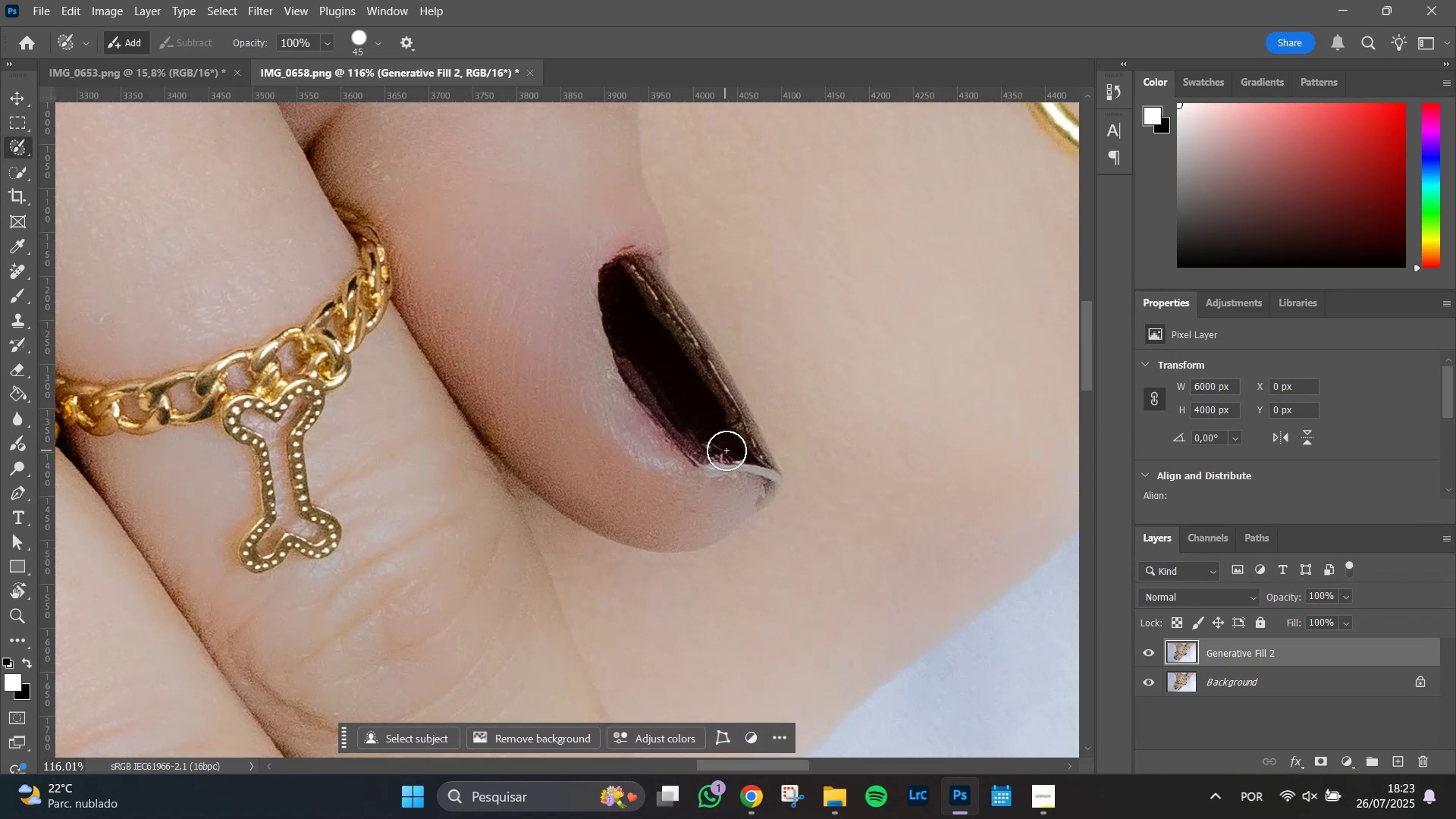 
hold_key(key=AltLeft, duration=0.66)
 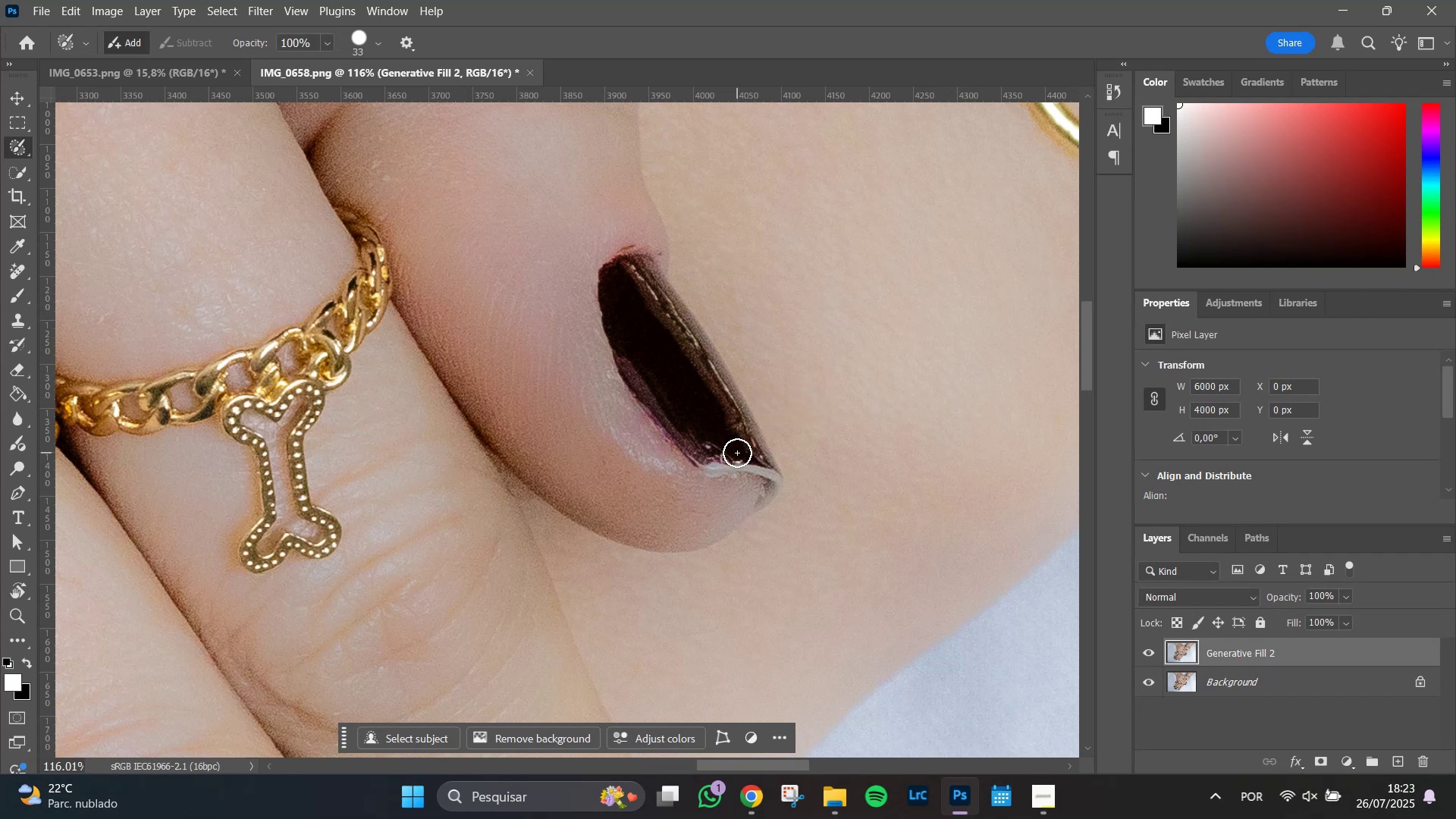 
left_click_drag(start_coordinate=[737, 453], to_coordinate=[692, 429])
 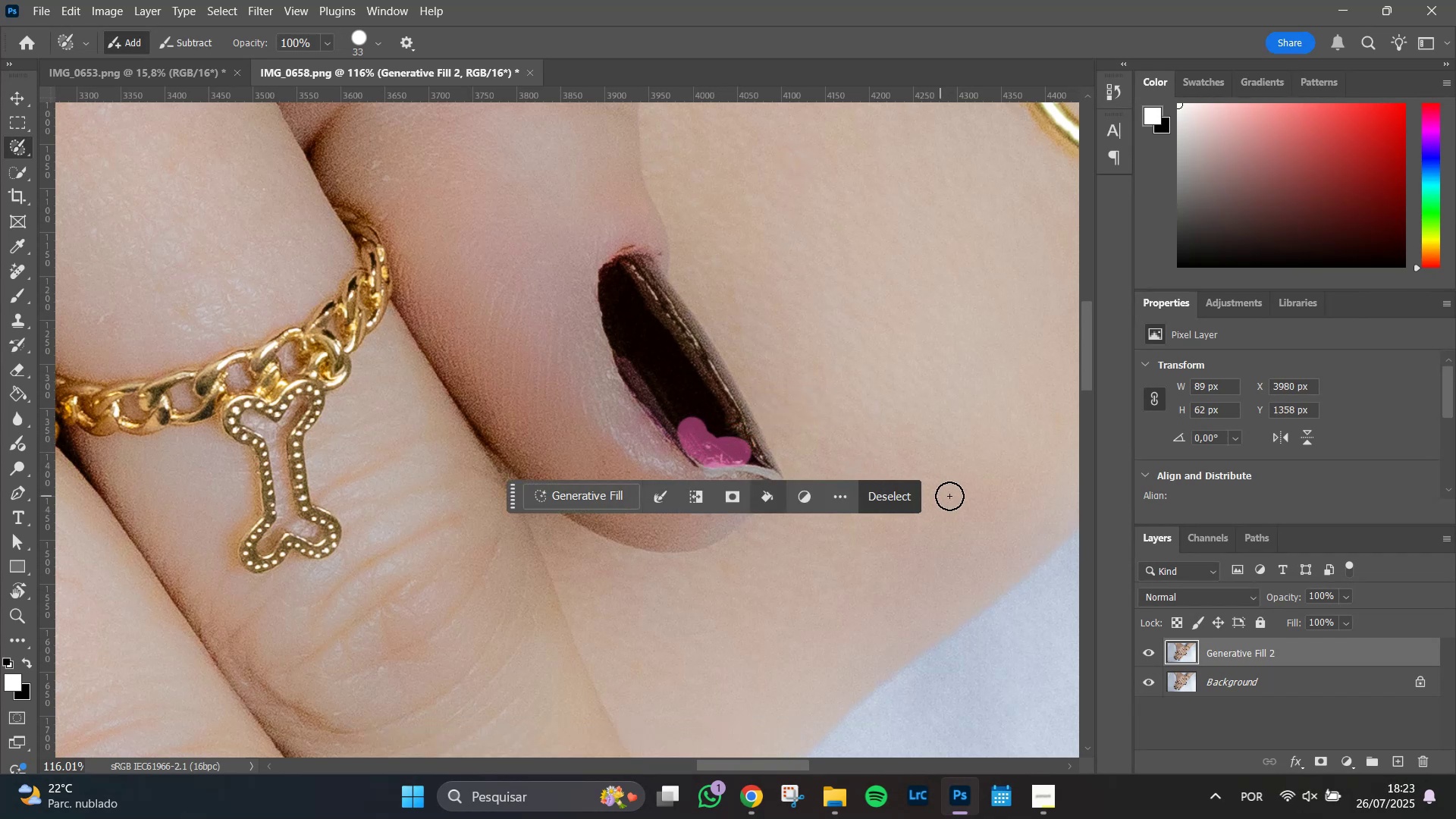 
left_click([905, 495])
 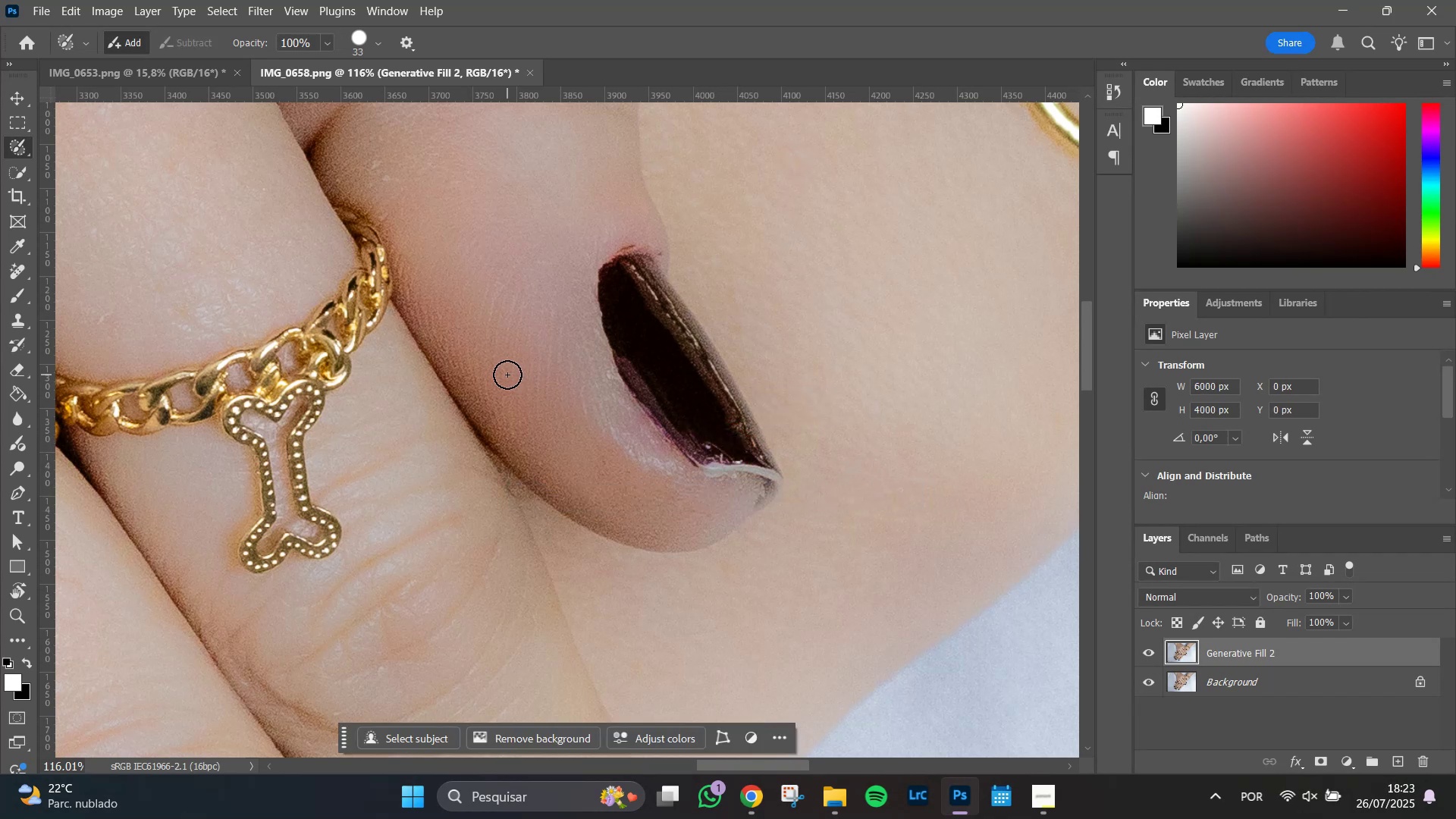 
type(lj)
 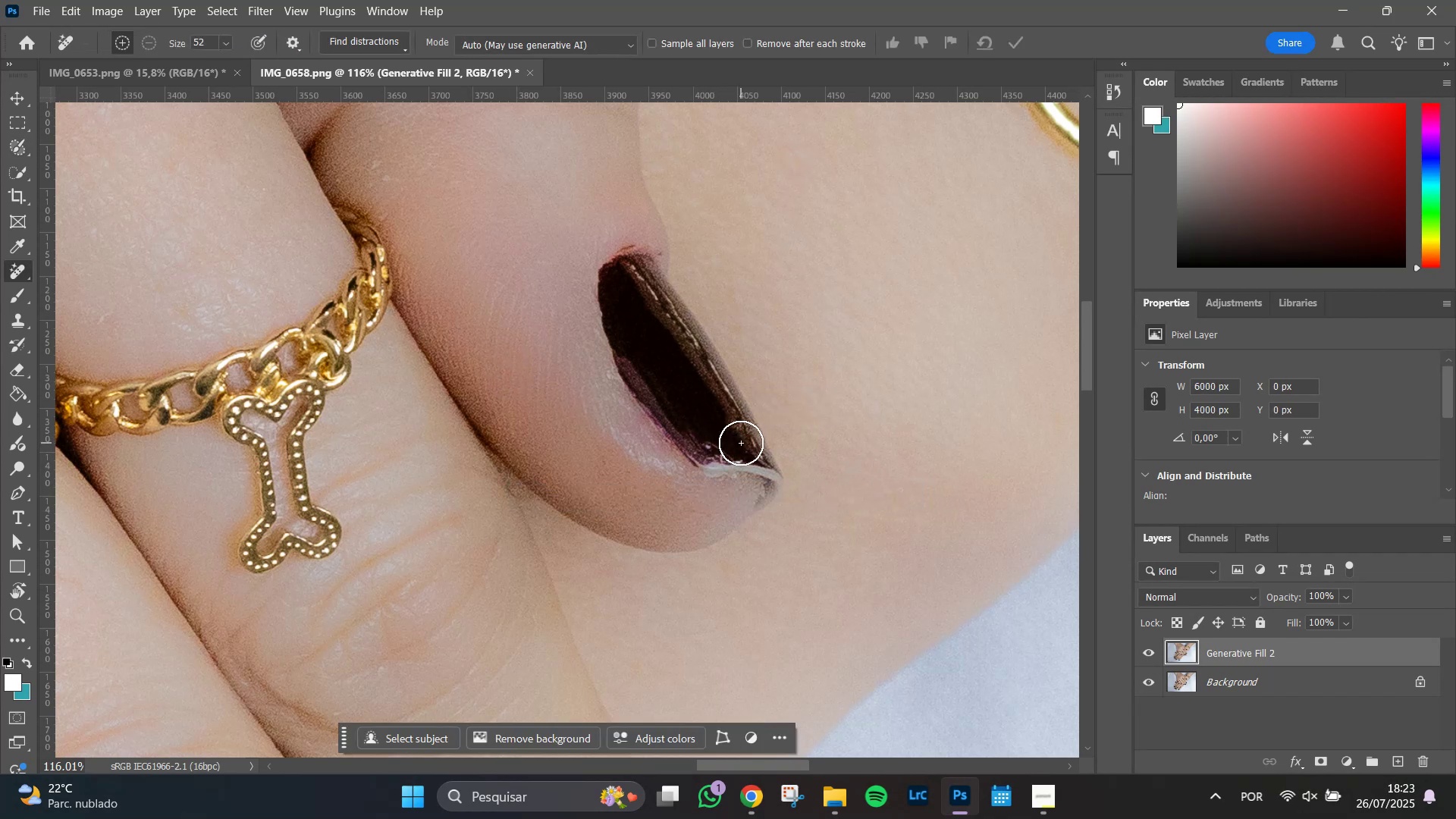 
hold_key(key=AltLeft, duration=1.51)
scroll: coordinate [727, 446], scroll_direction: up, amount: 7.0
 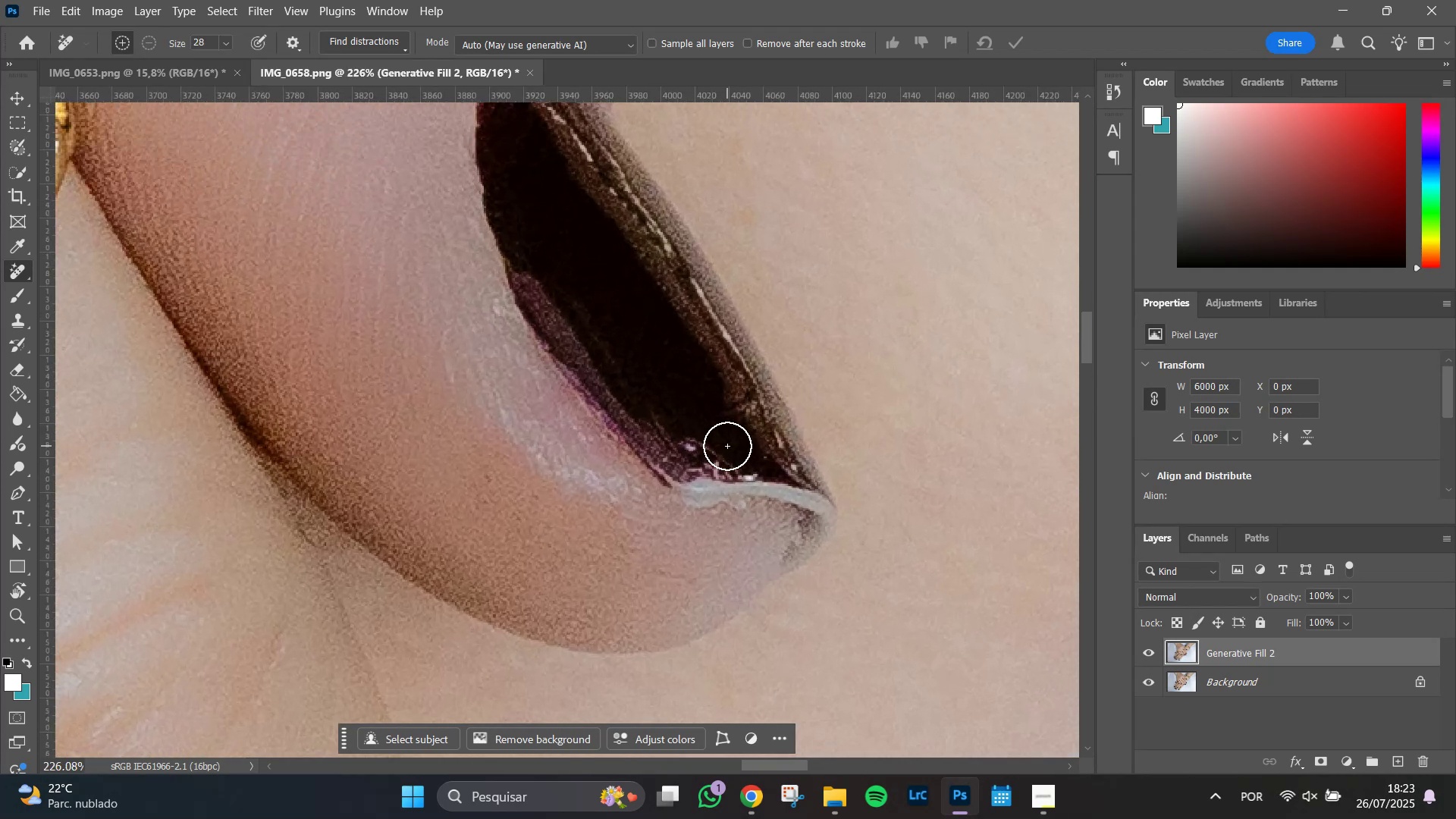 
key(Alt+AltLeft)
 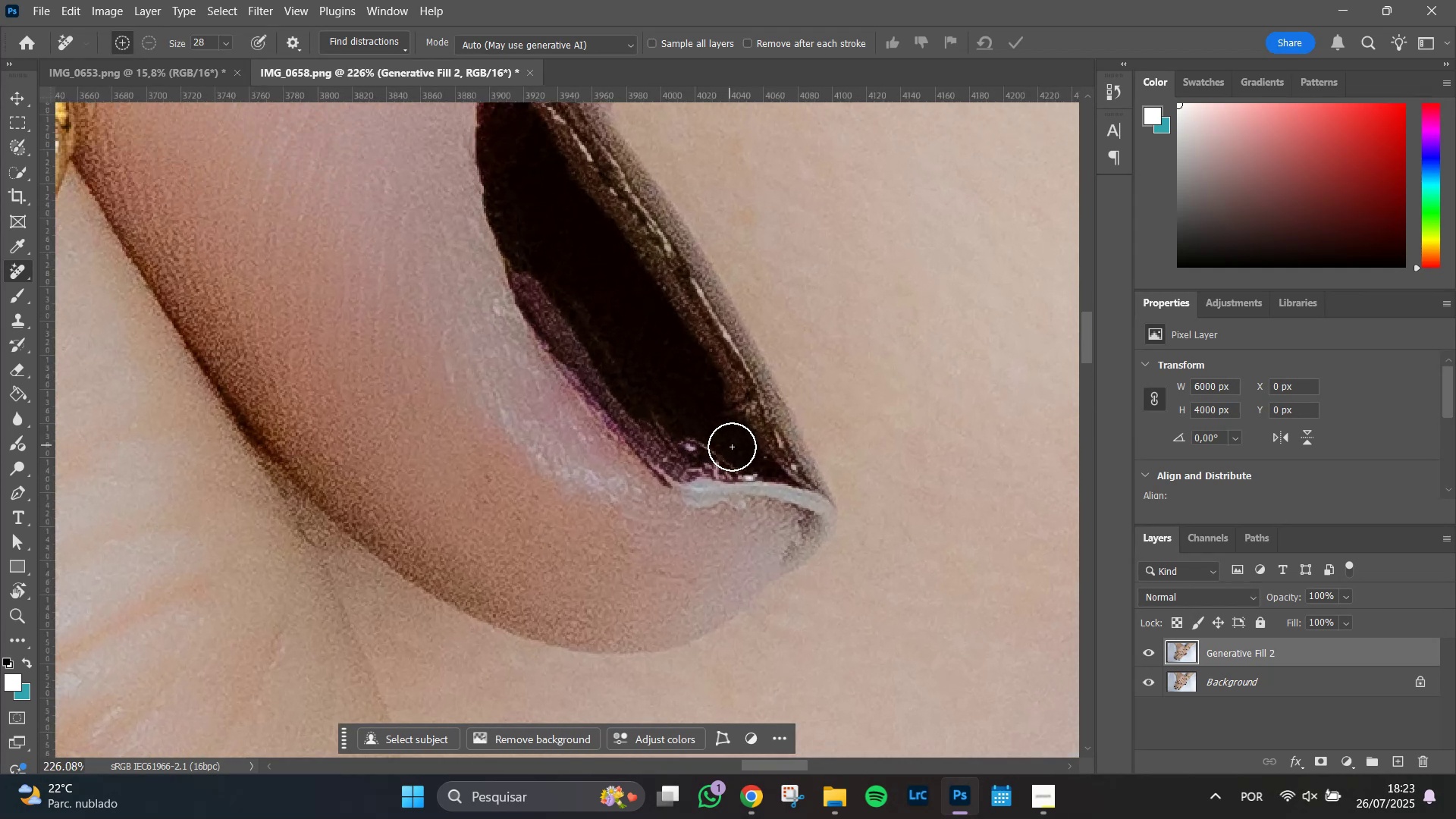 
key(Alt+AltLeft)
 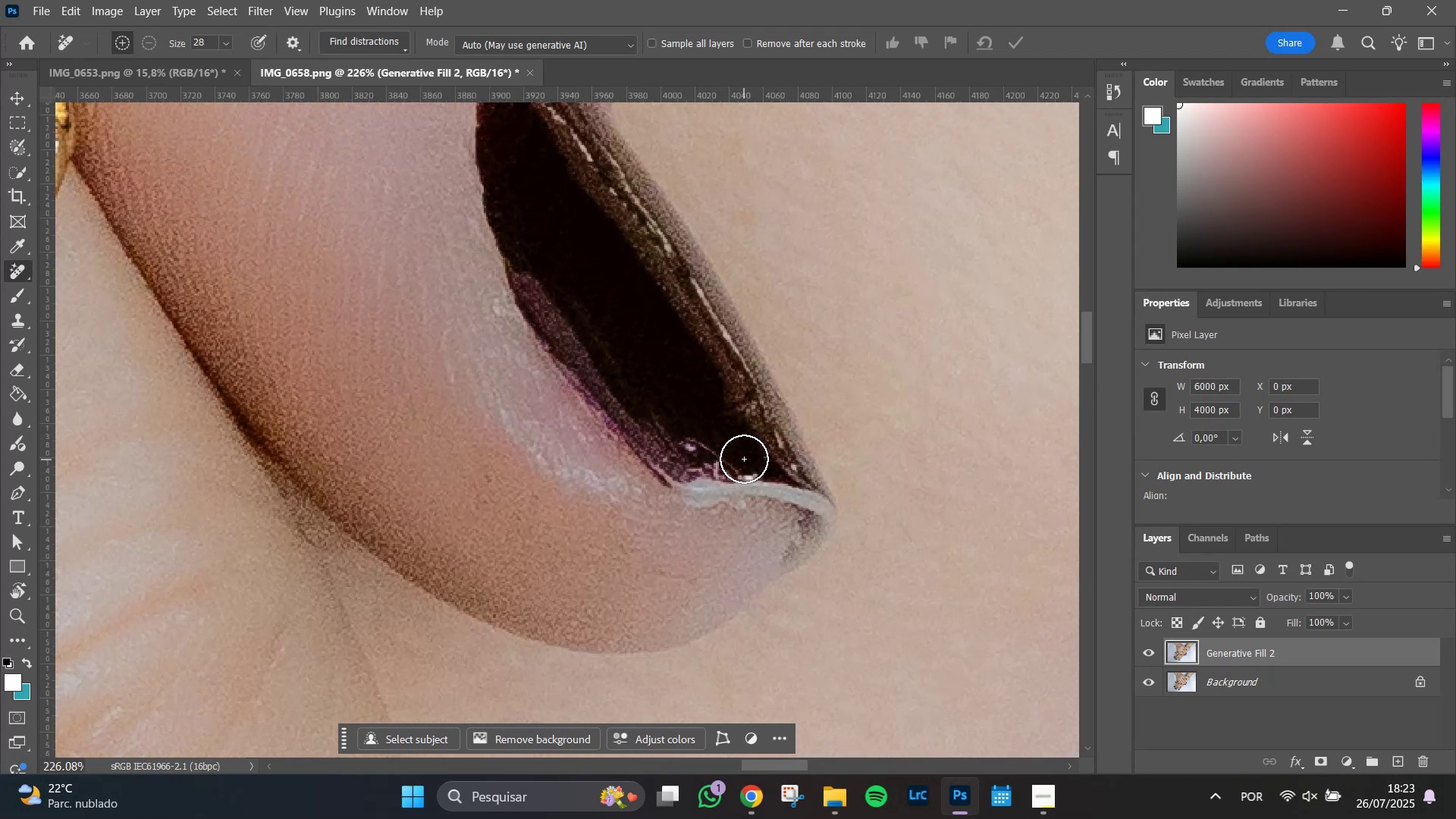 
left_click_drag(start_coordinate=[744, 459], to_coordinate=[670, 422])
 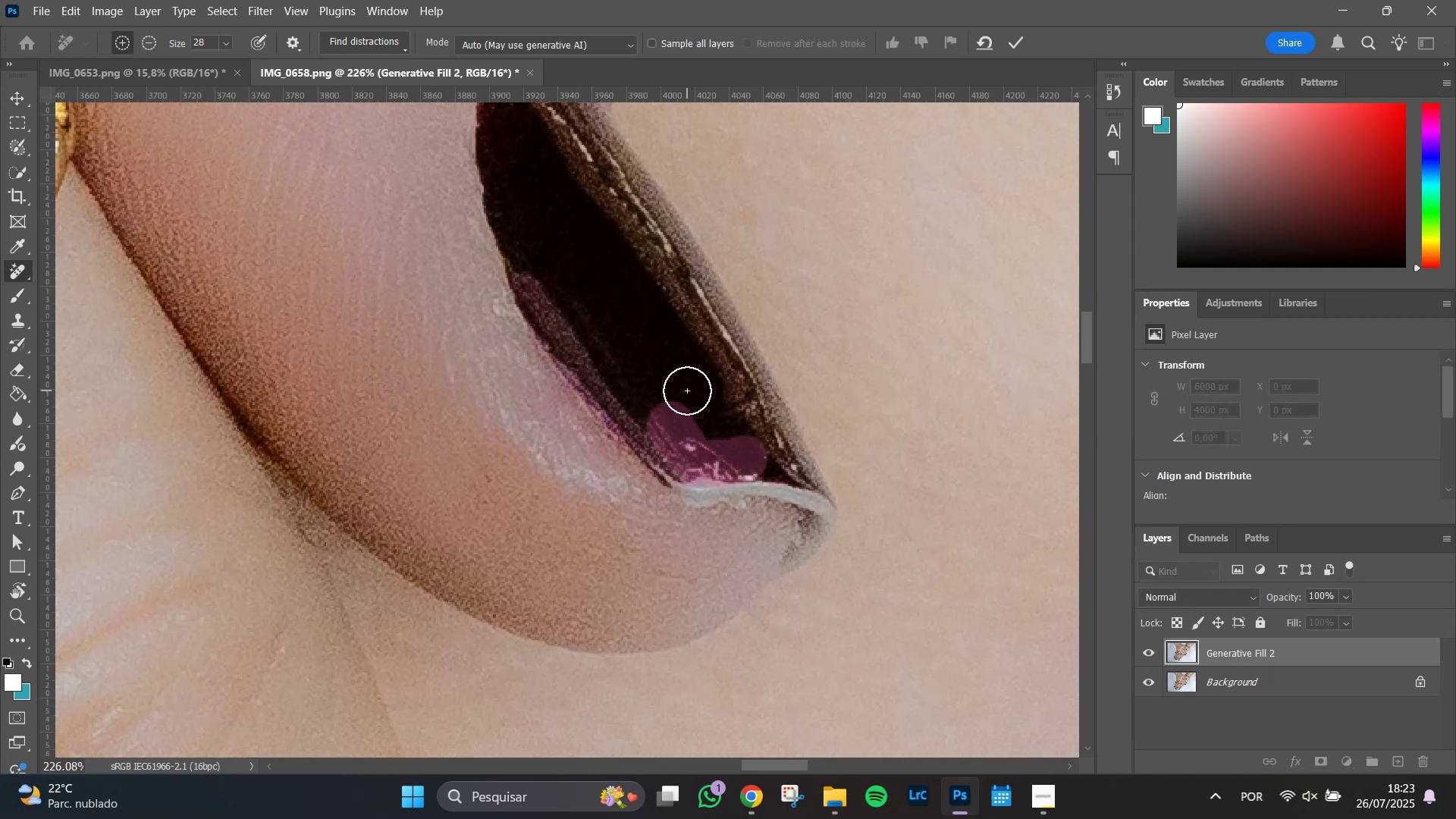 
key(Enter)
 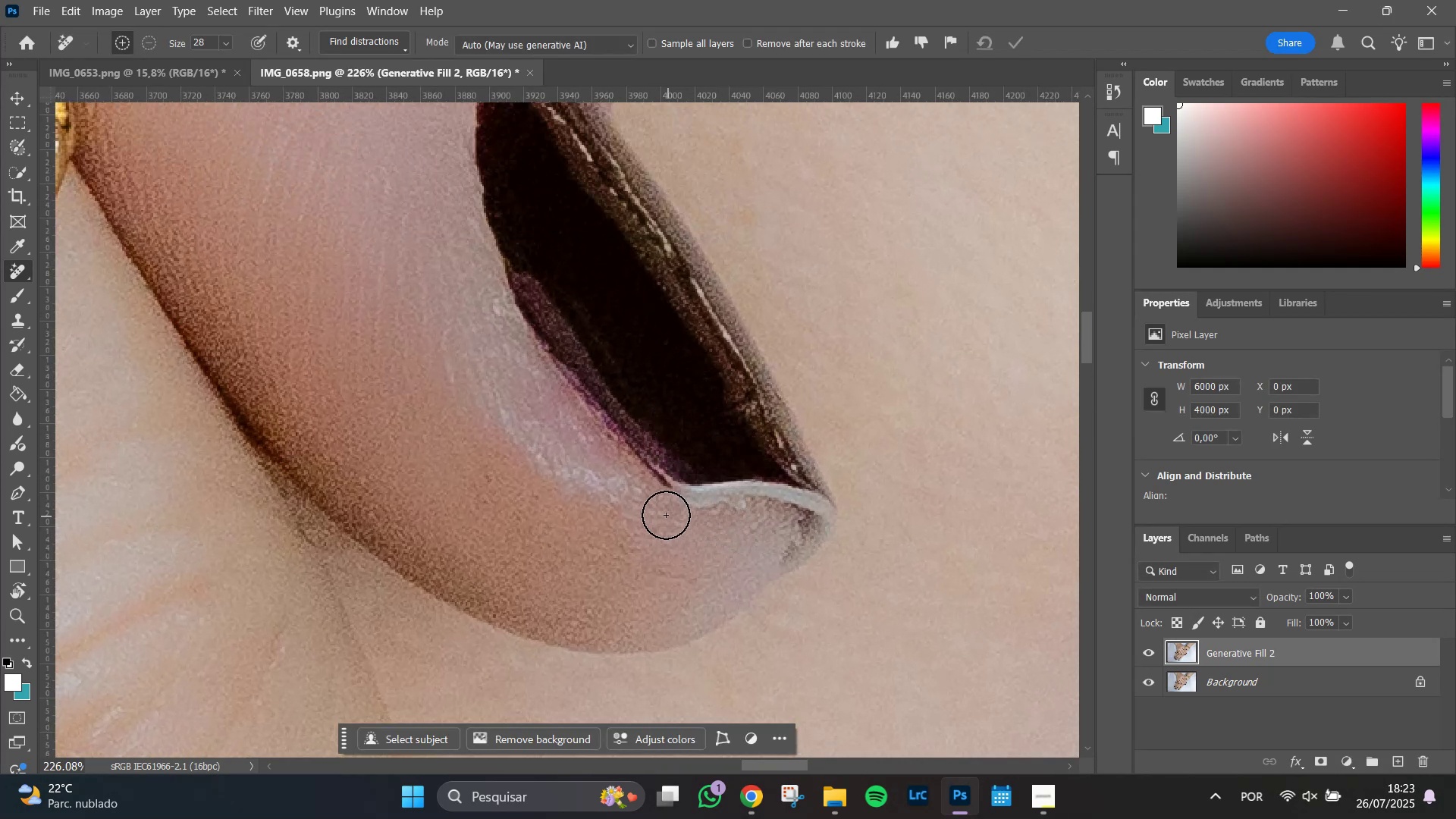 
wait(5.93)
 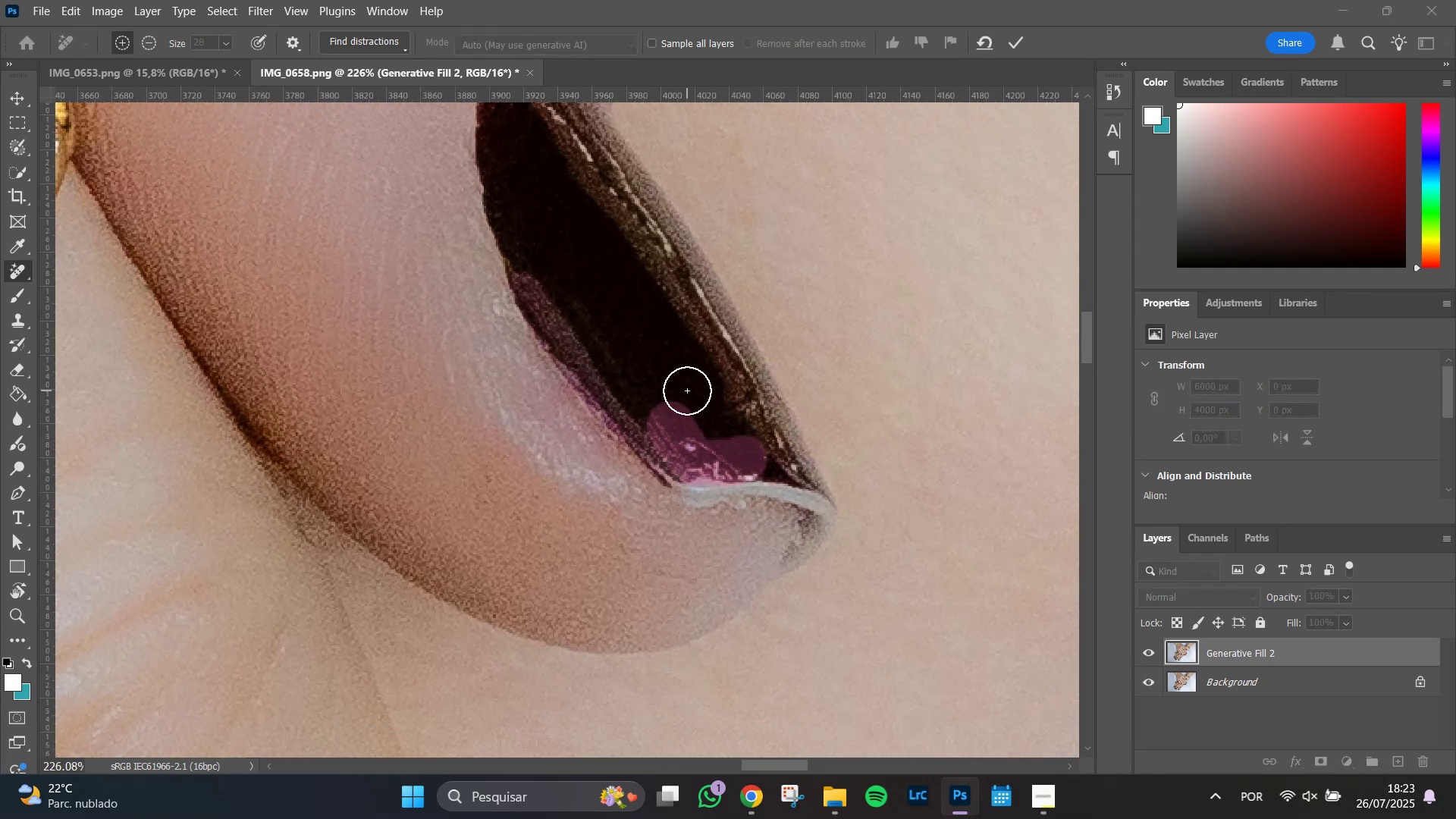 
left_click_drag(start_coordinate=[613, 488], to_coordinate=[489, 392])
 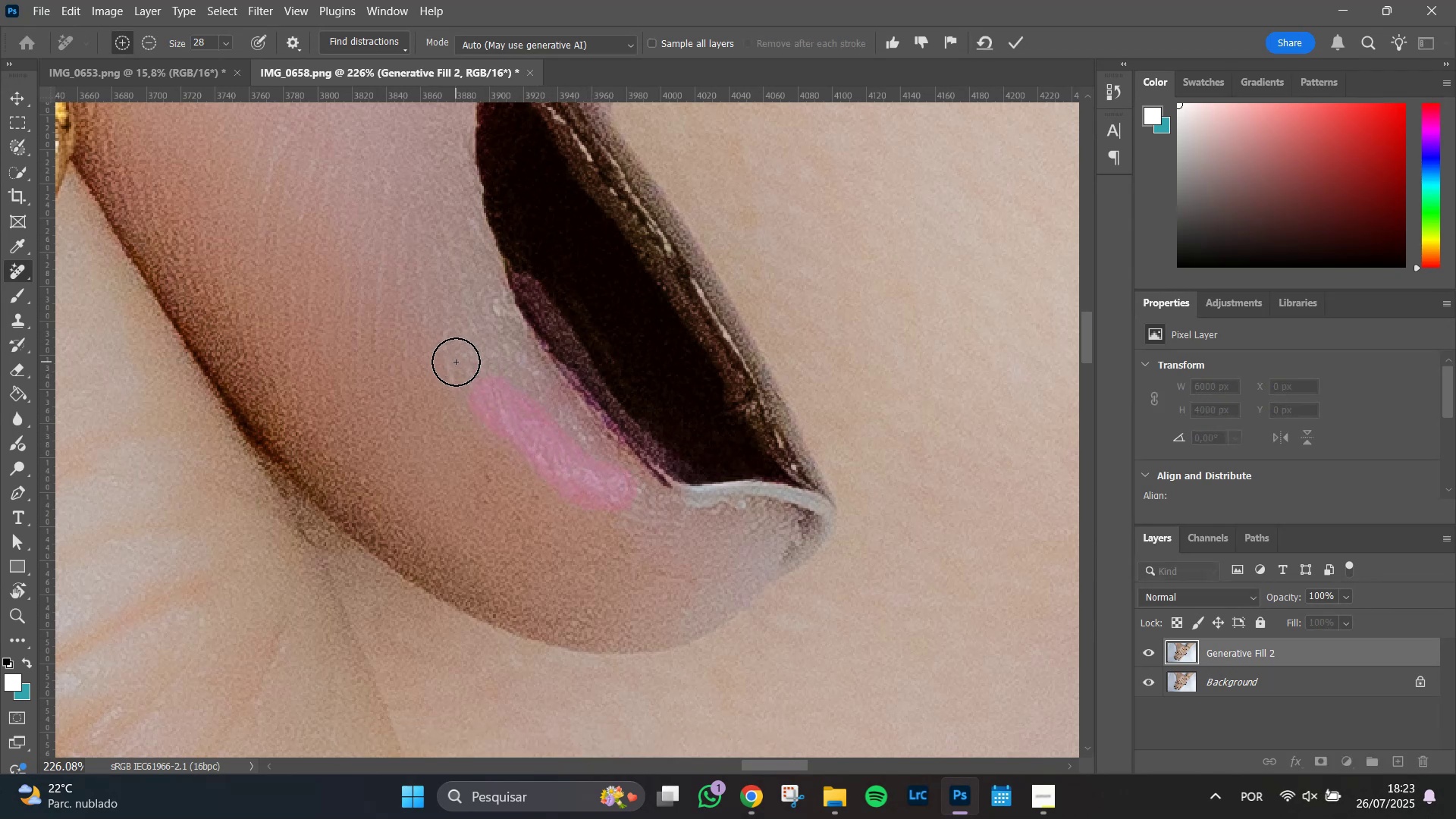 
key(Enter)
 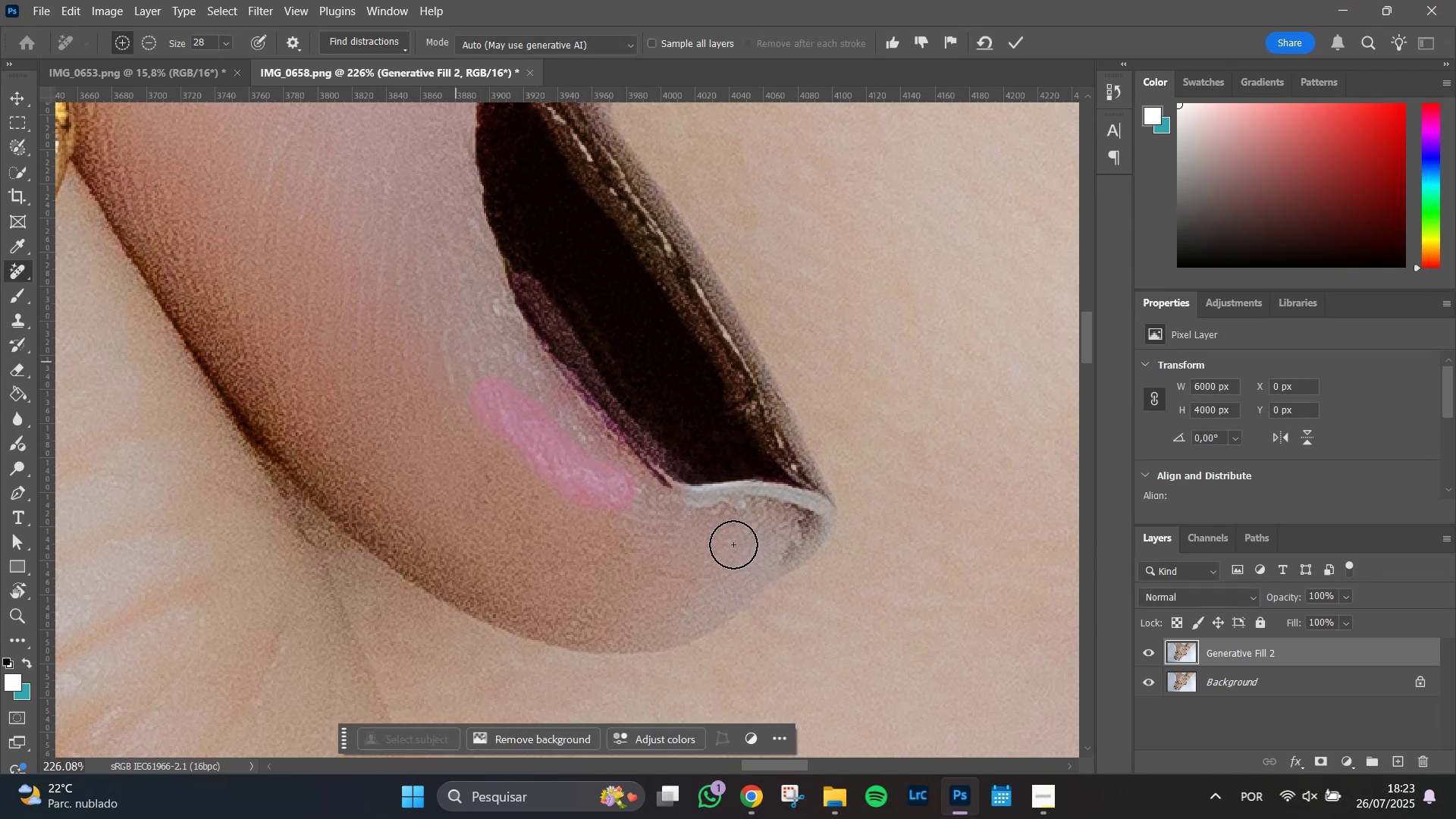 
hold_key(key=AltLeft, duration=1.51)
scroll: coordinate [748, 536], scroll_direction: up, amount: 4.0
 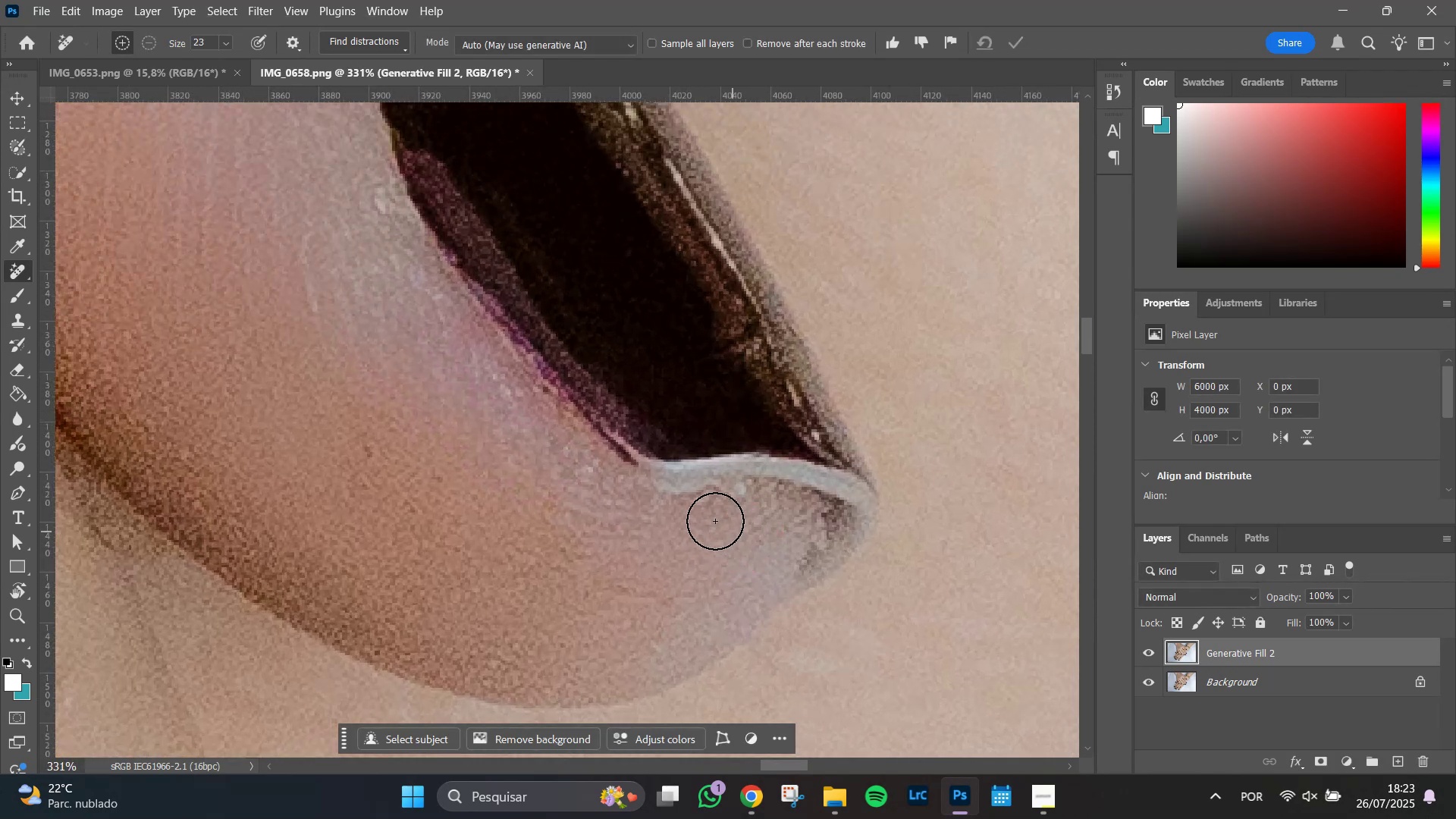 
hold_key(key=AltLeft, duration=0.93)
 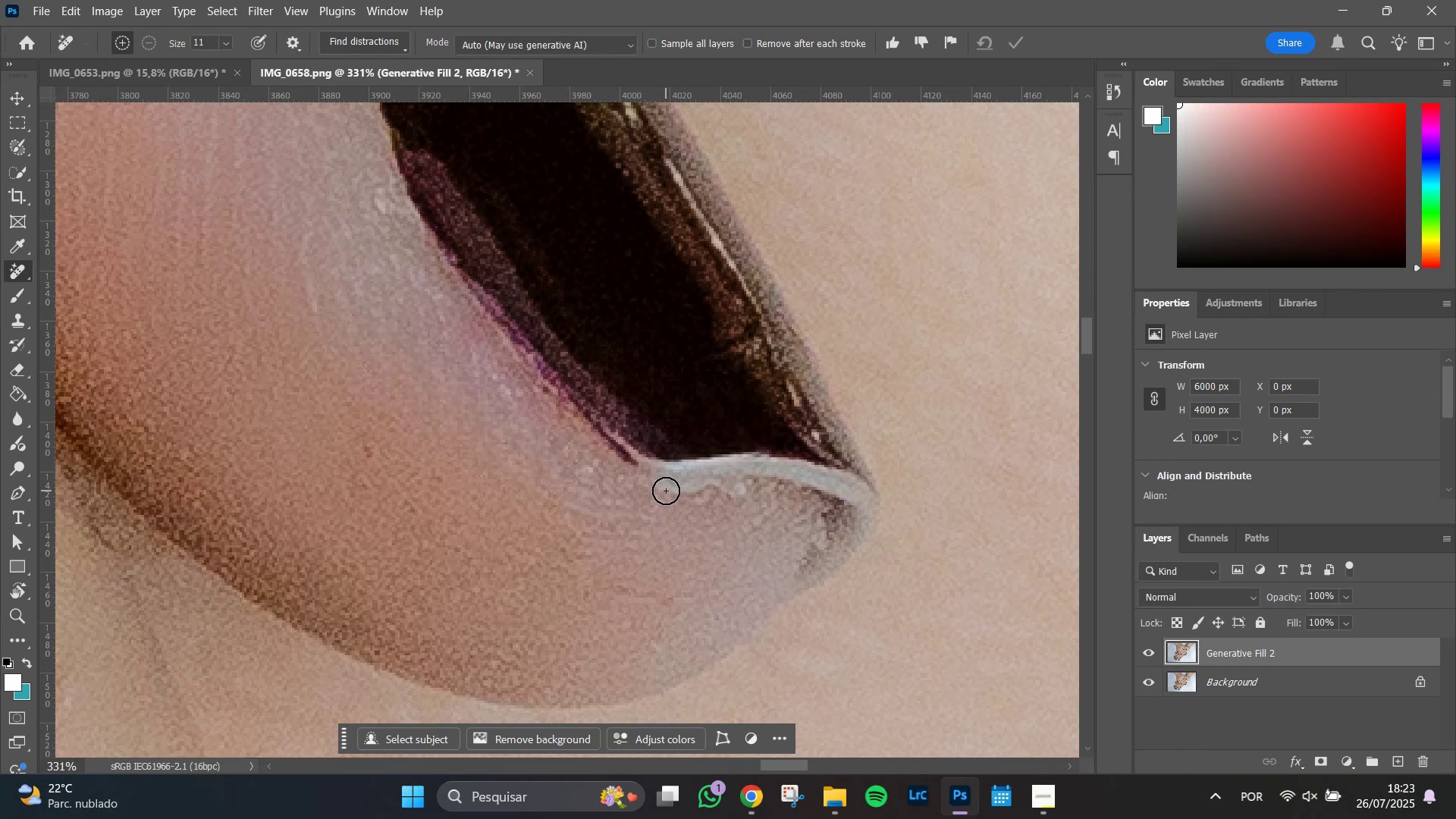 
left_click_drag(start_coordinate=[663, 490], to_coordinate=[654, 493])
 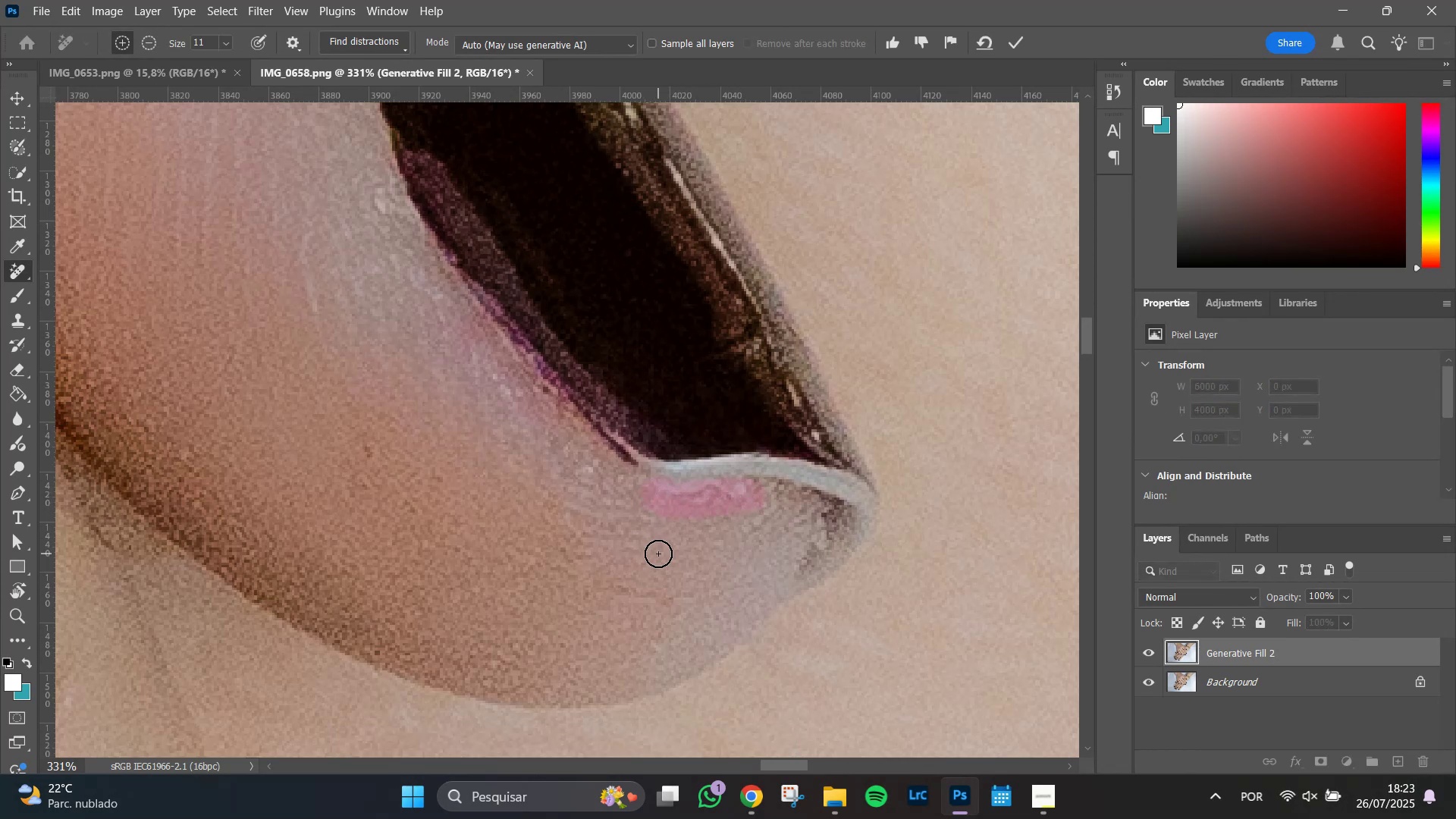 
key(Enter)
 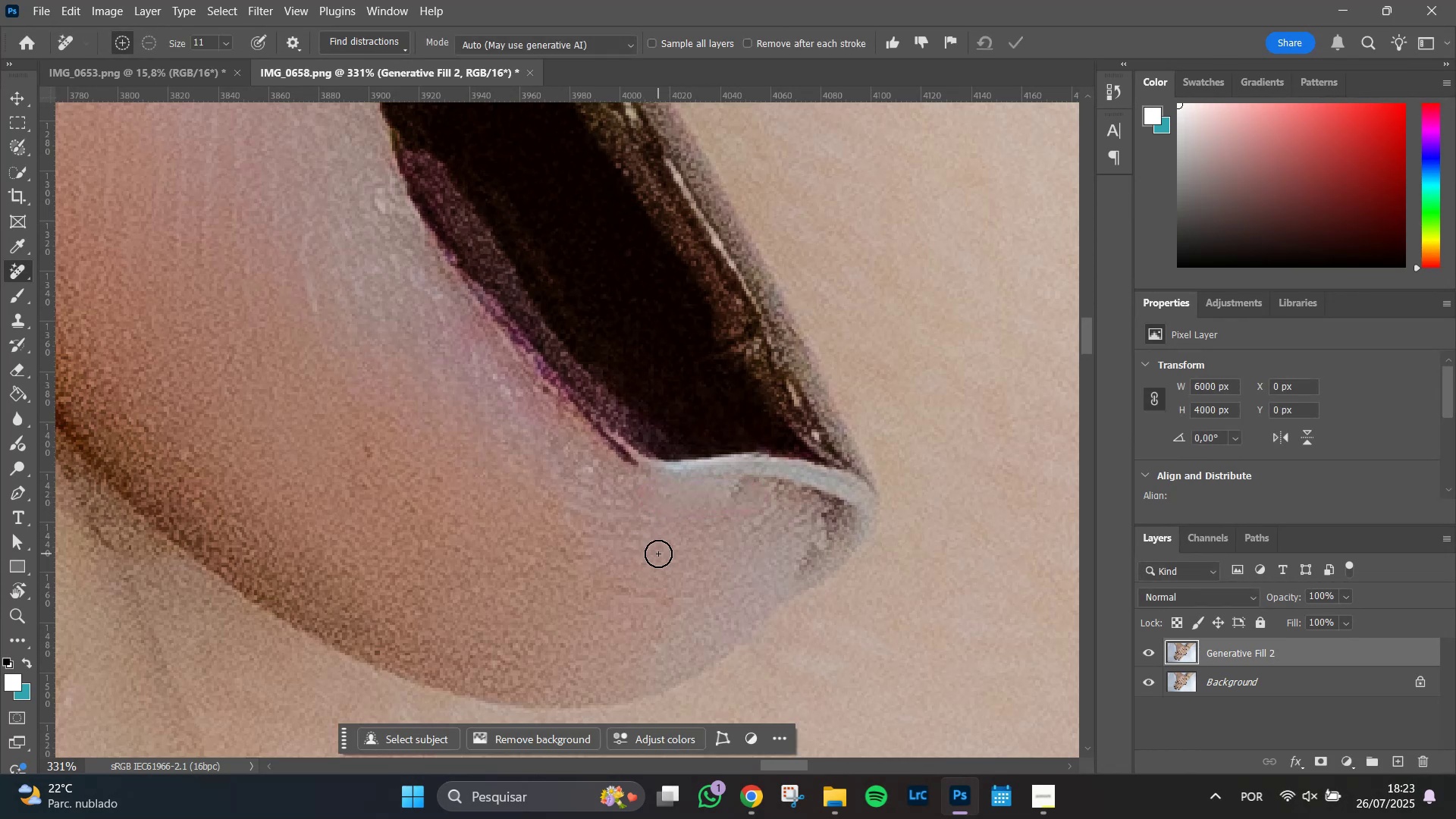 
key(Control+Z)
 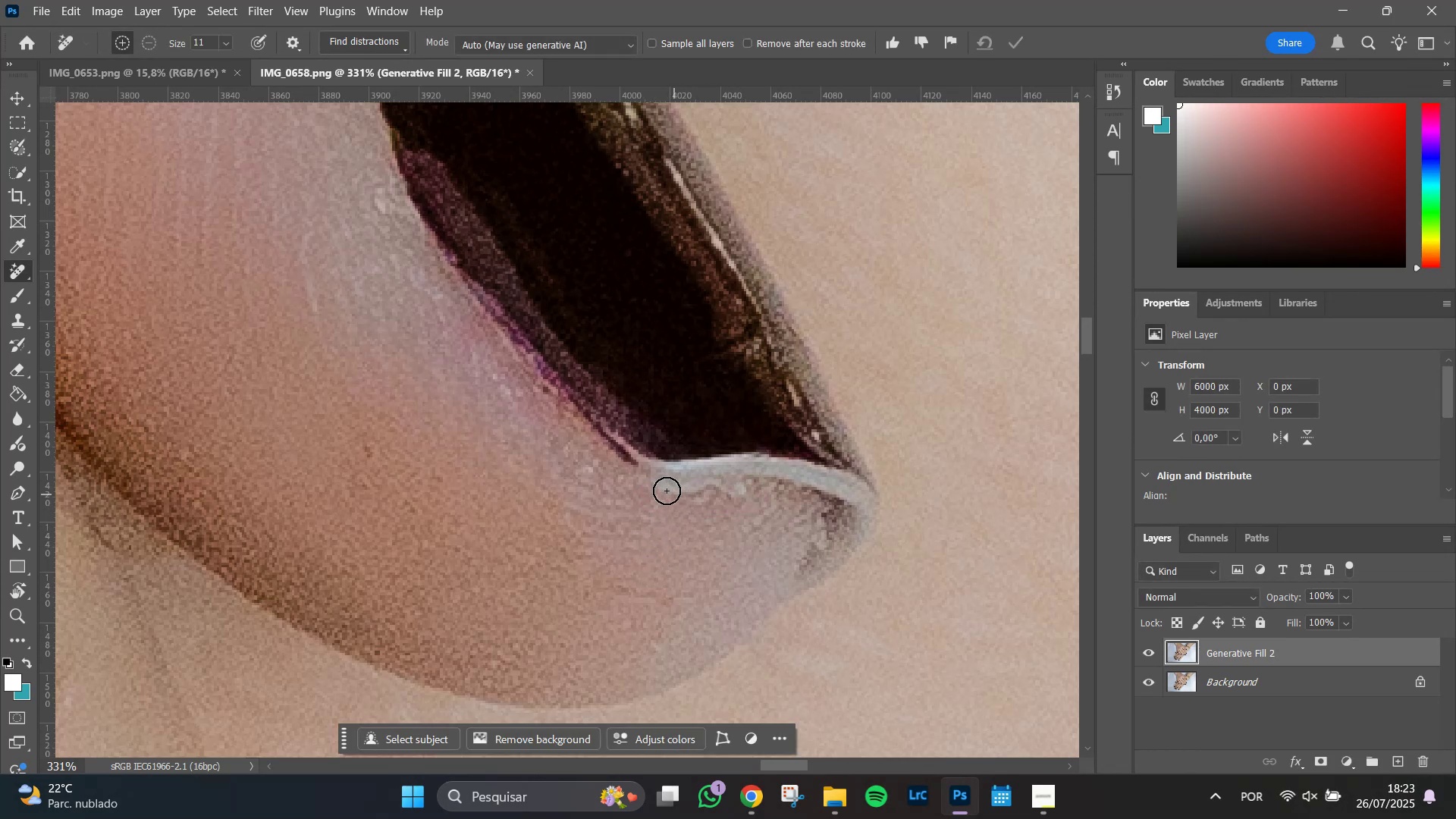 
hold_key(key=AltLeft, duration=0.44)
 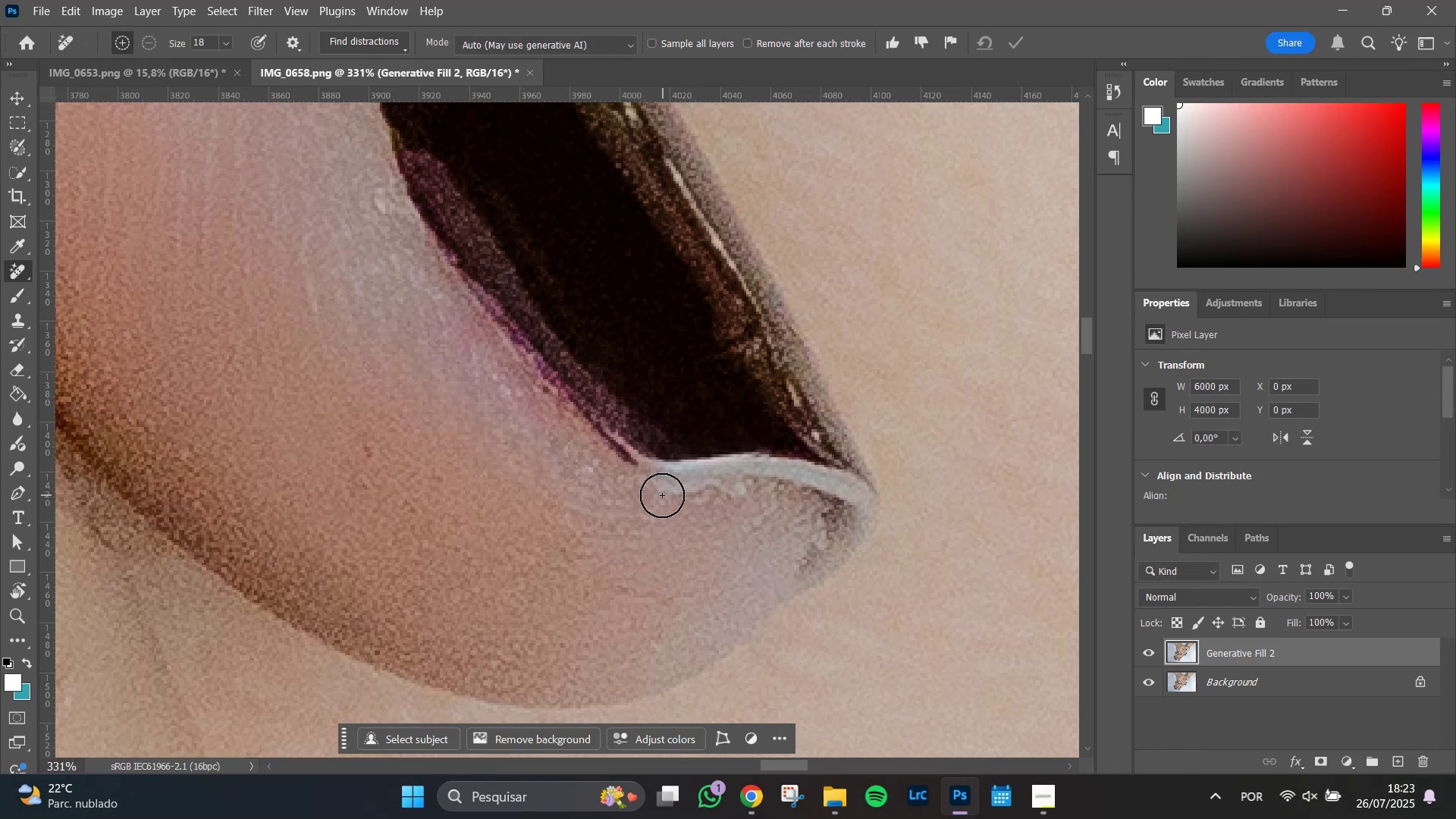 
hold_key(key=AltLeft, duration=0.45)
 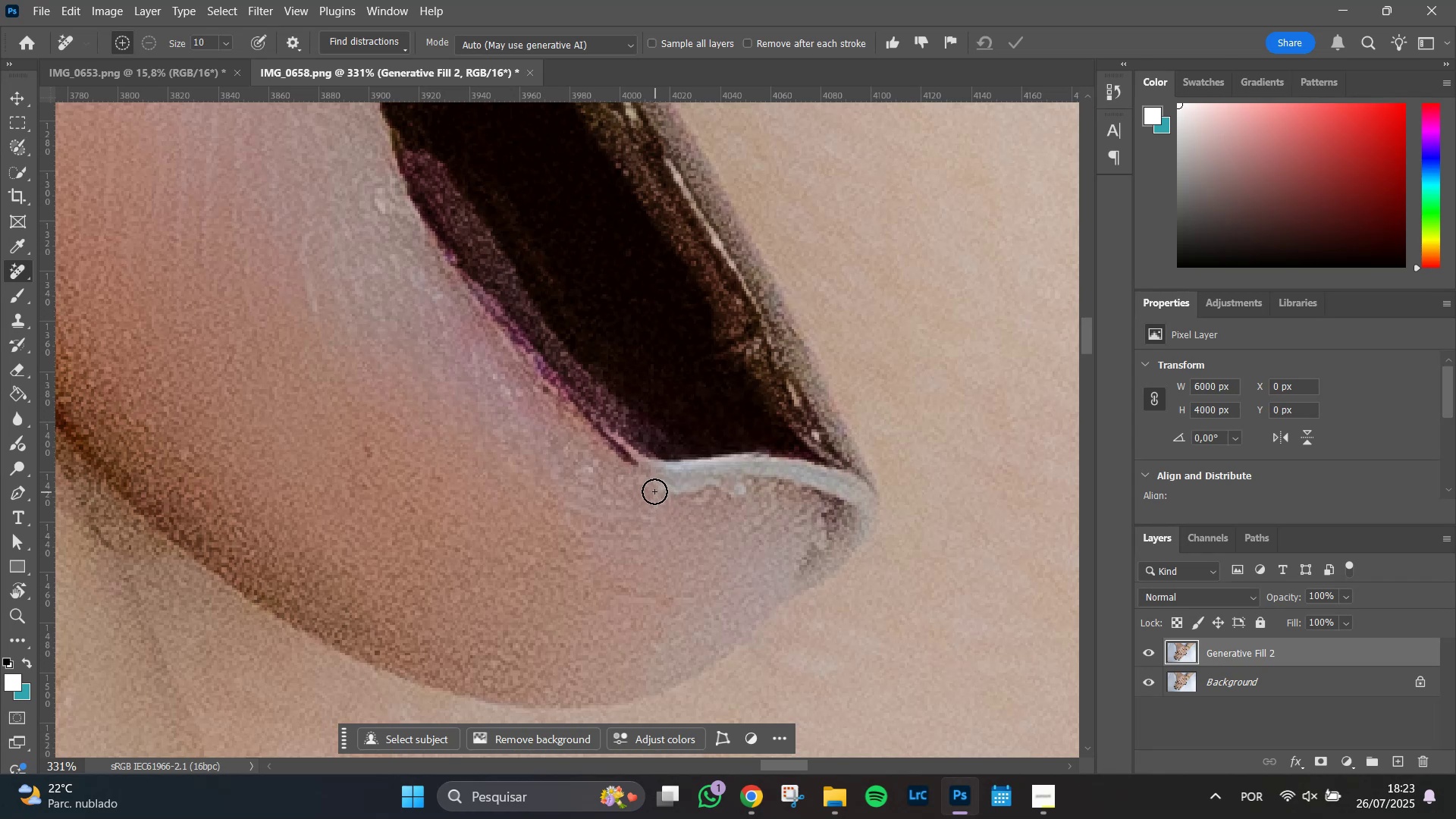 
left_click_drag(start_coordinate=[654, 488], to_coordinate=[748, 490])
 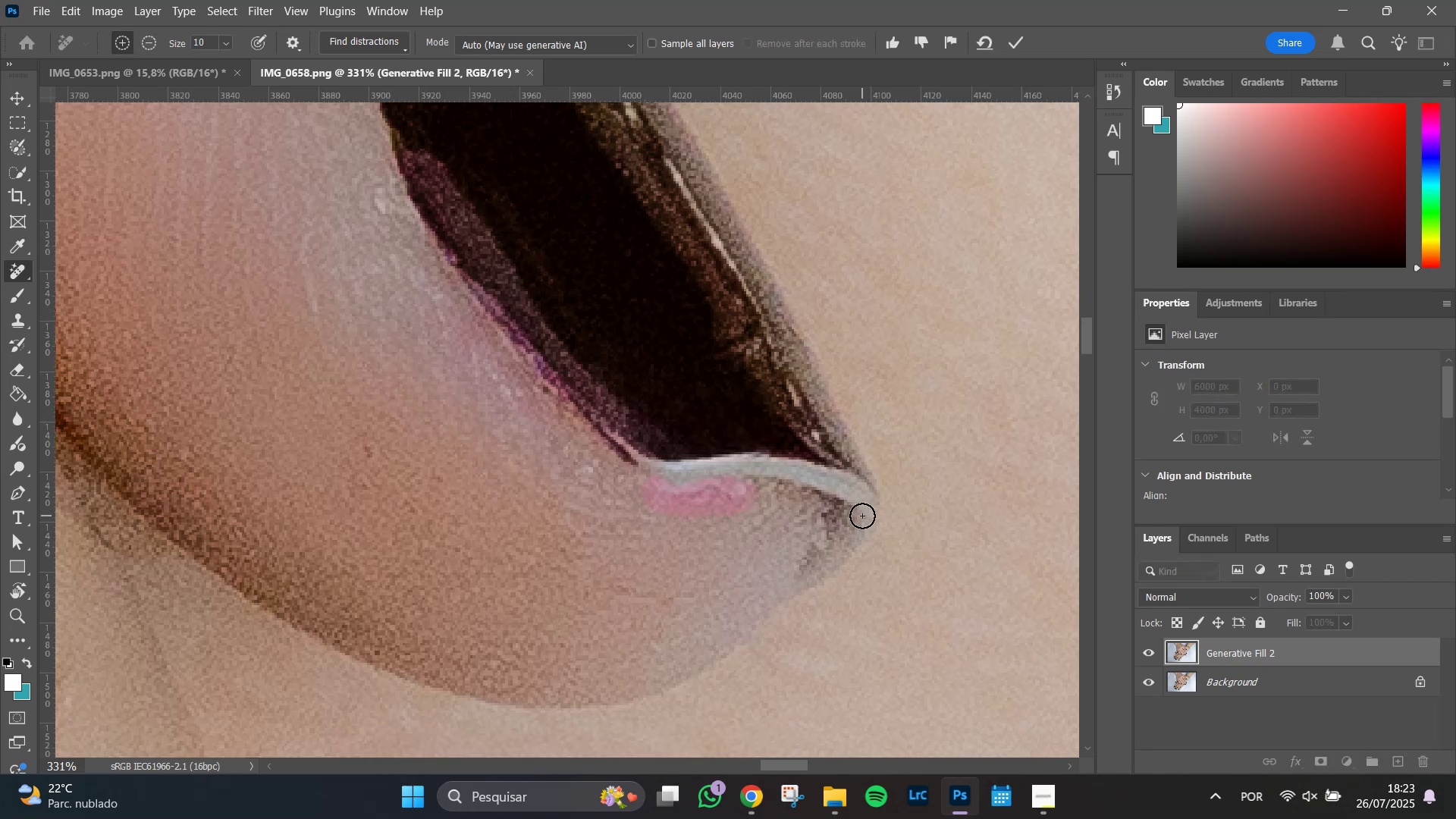 
key(Enter)
 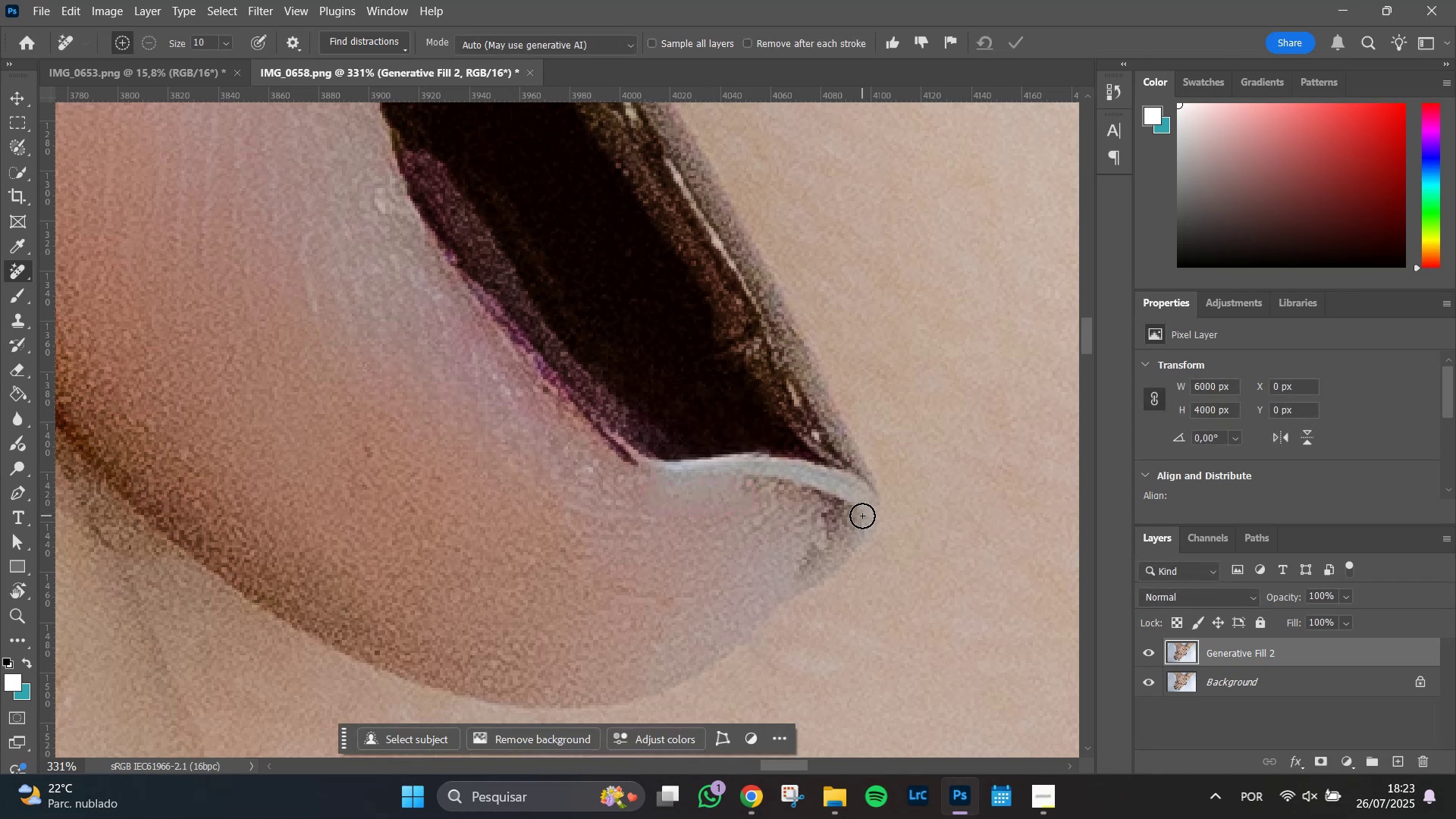 
key(Control+Z)
 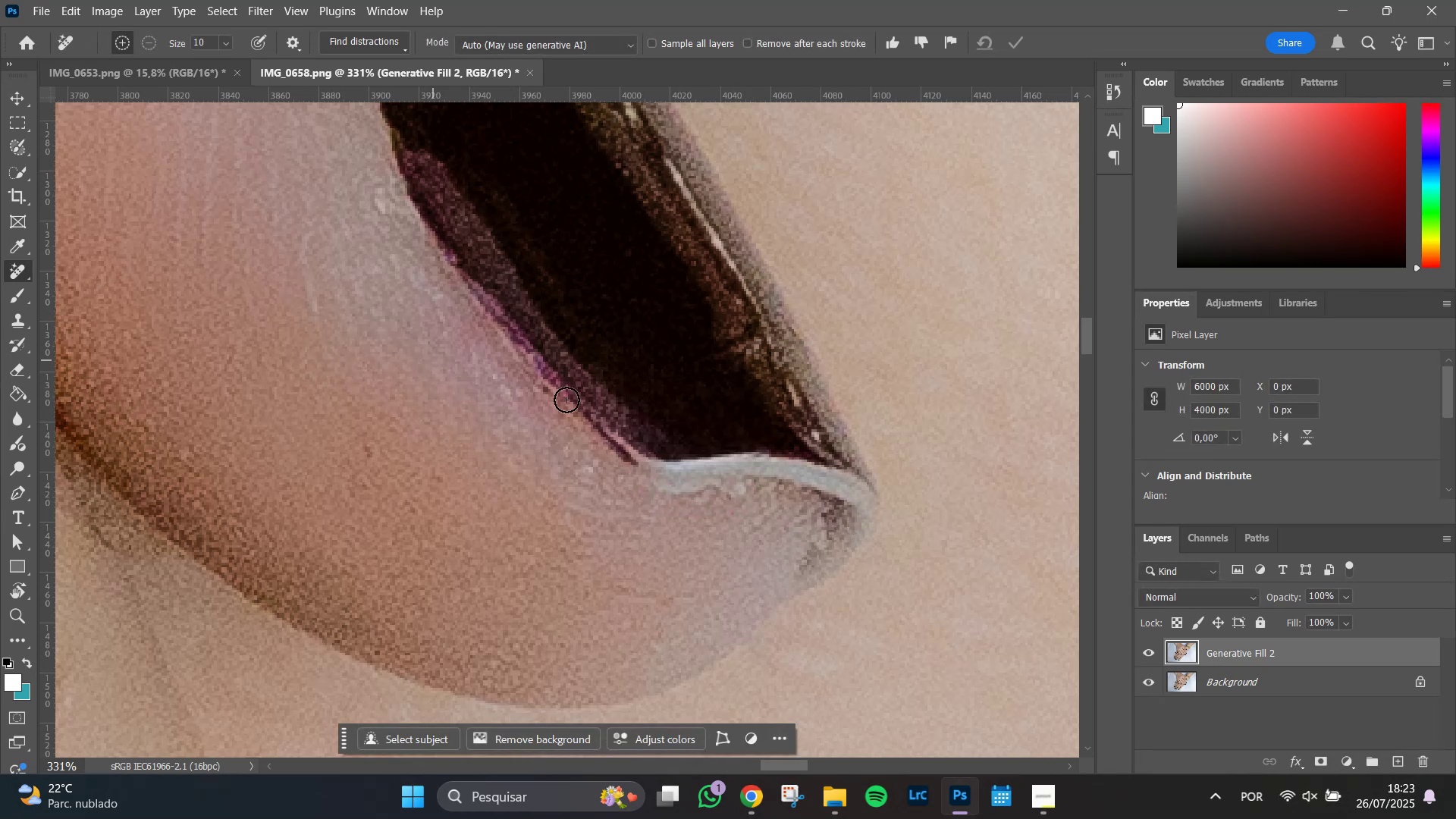 
key(L)
 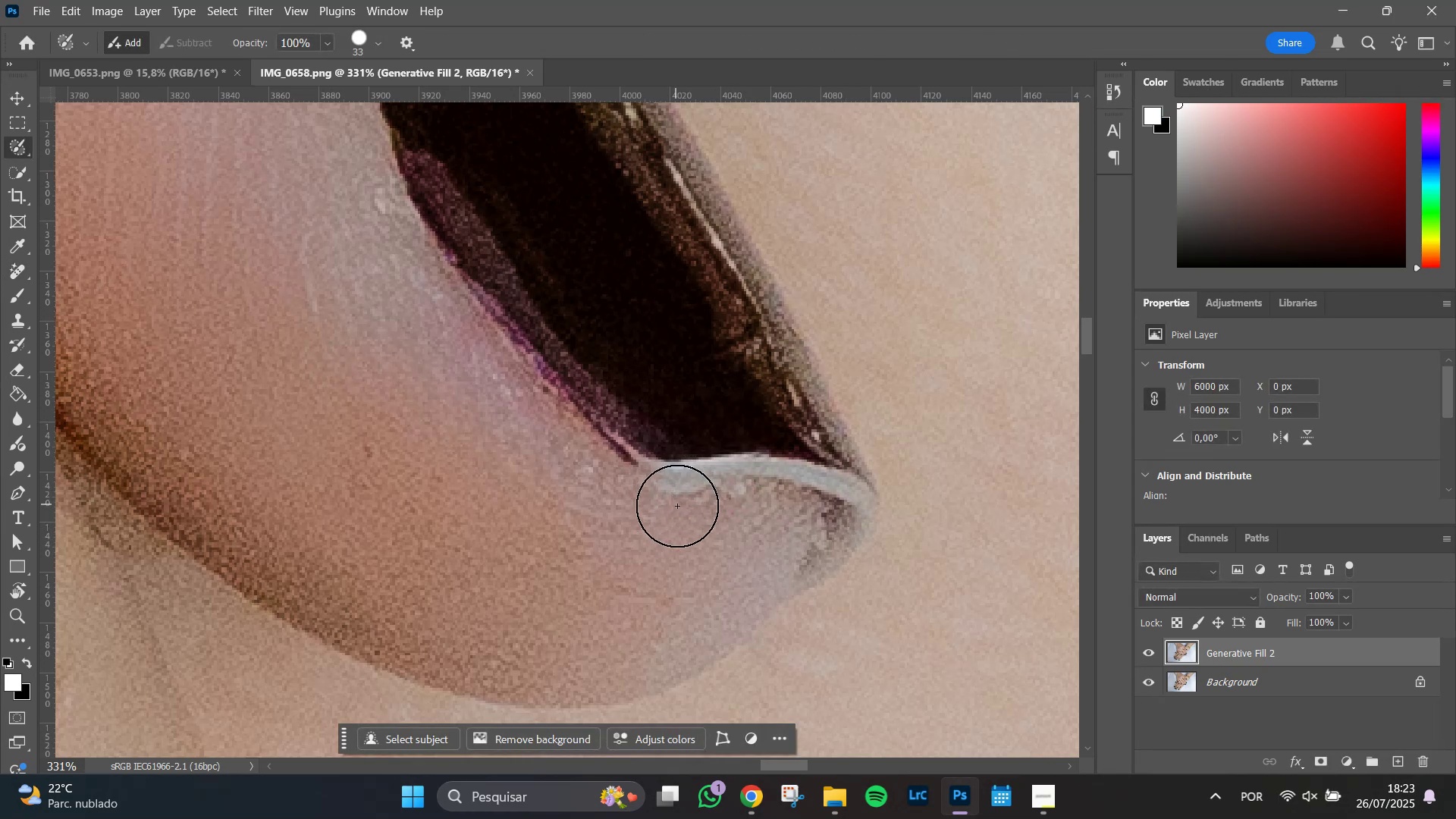 
hold_key(key=AltLeft, duration=1.37)
 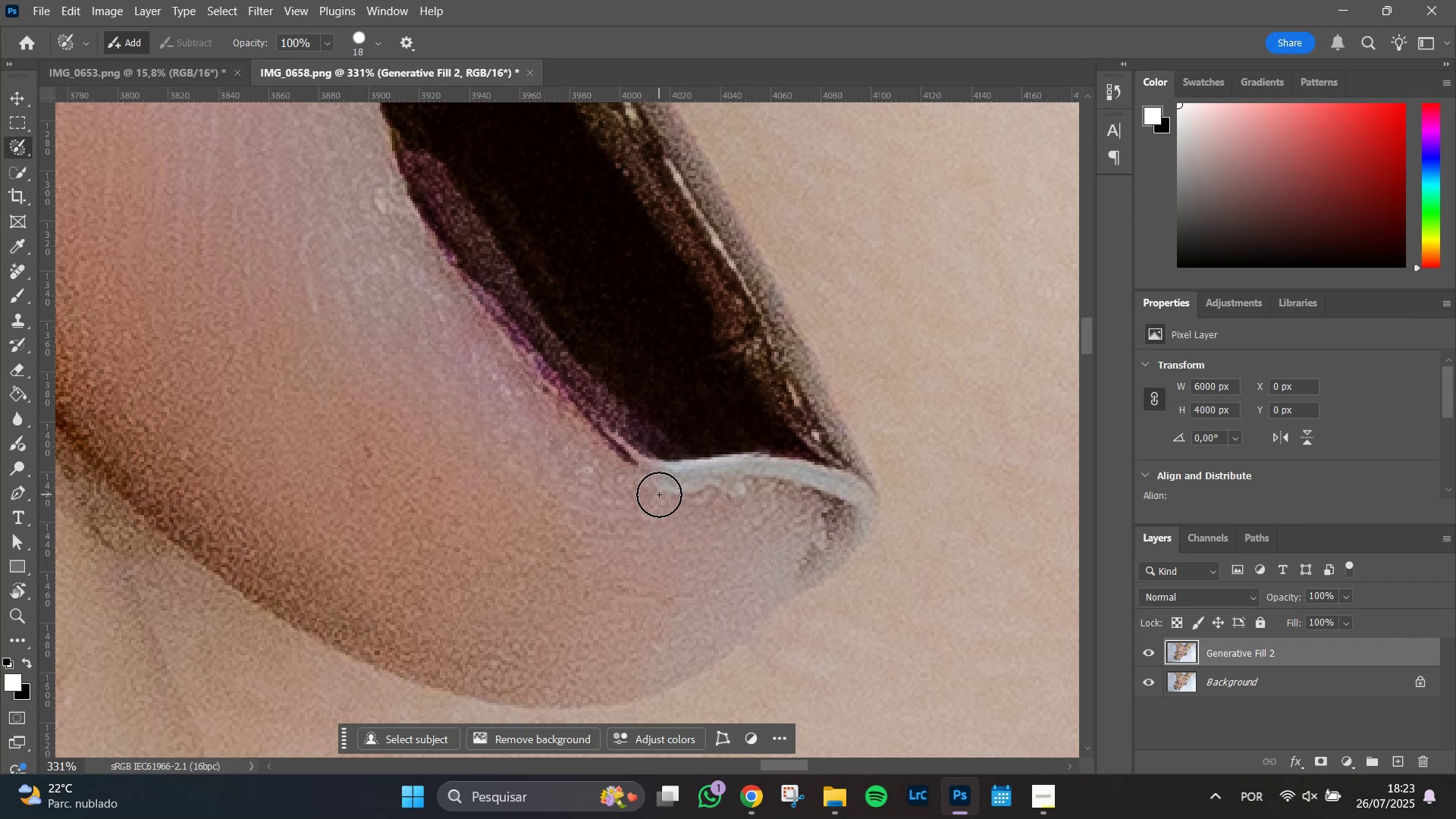 
hold_key(key=AltLeft, duration=0.57)
 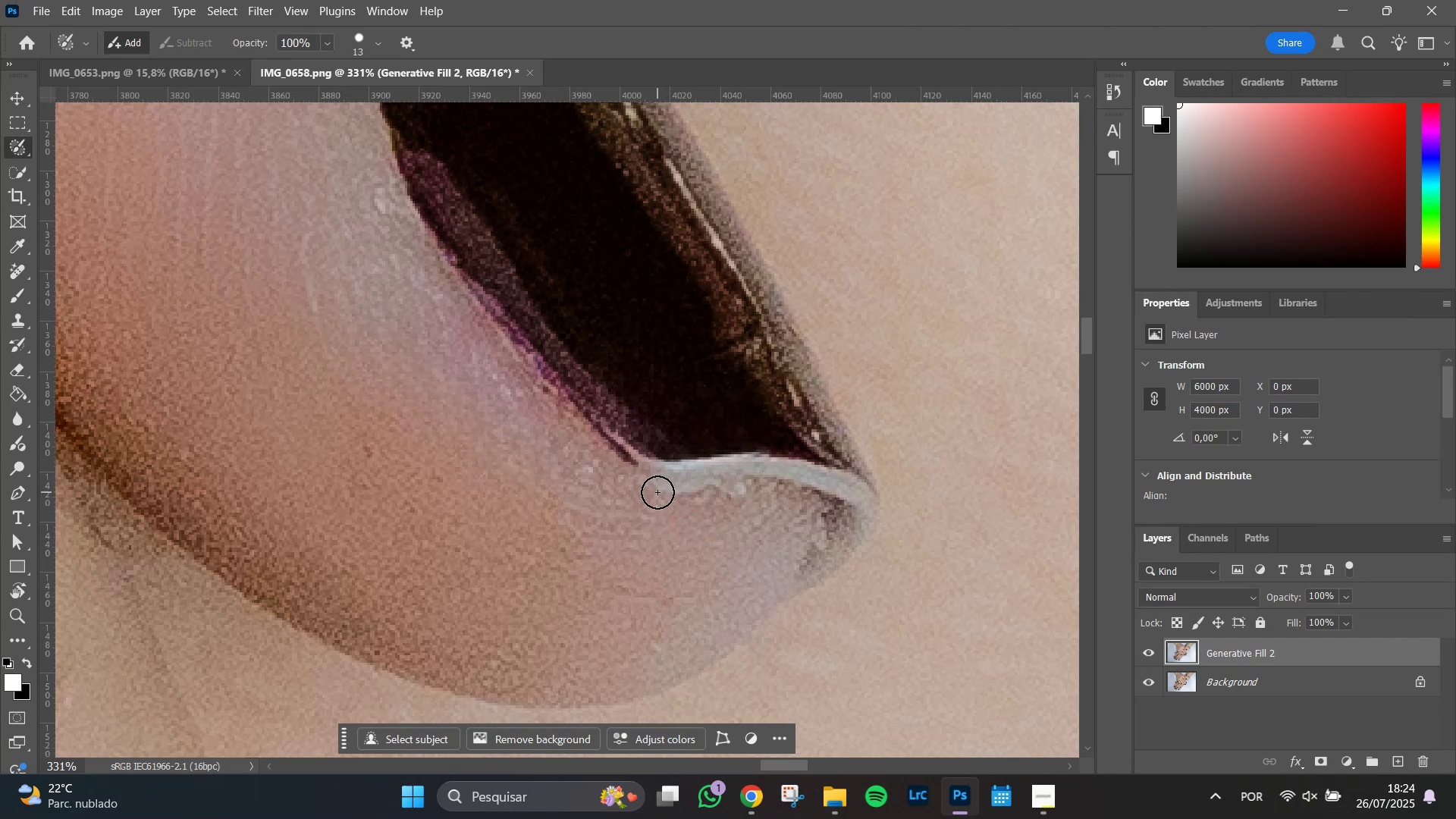 
left_click_drag(start_coordinate=[657, 492], to_coordinate=[749, 495])
 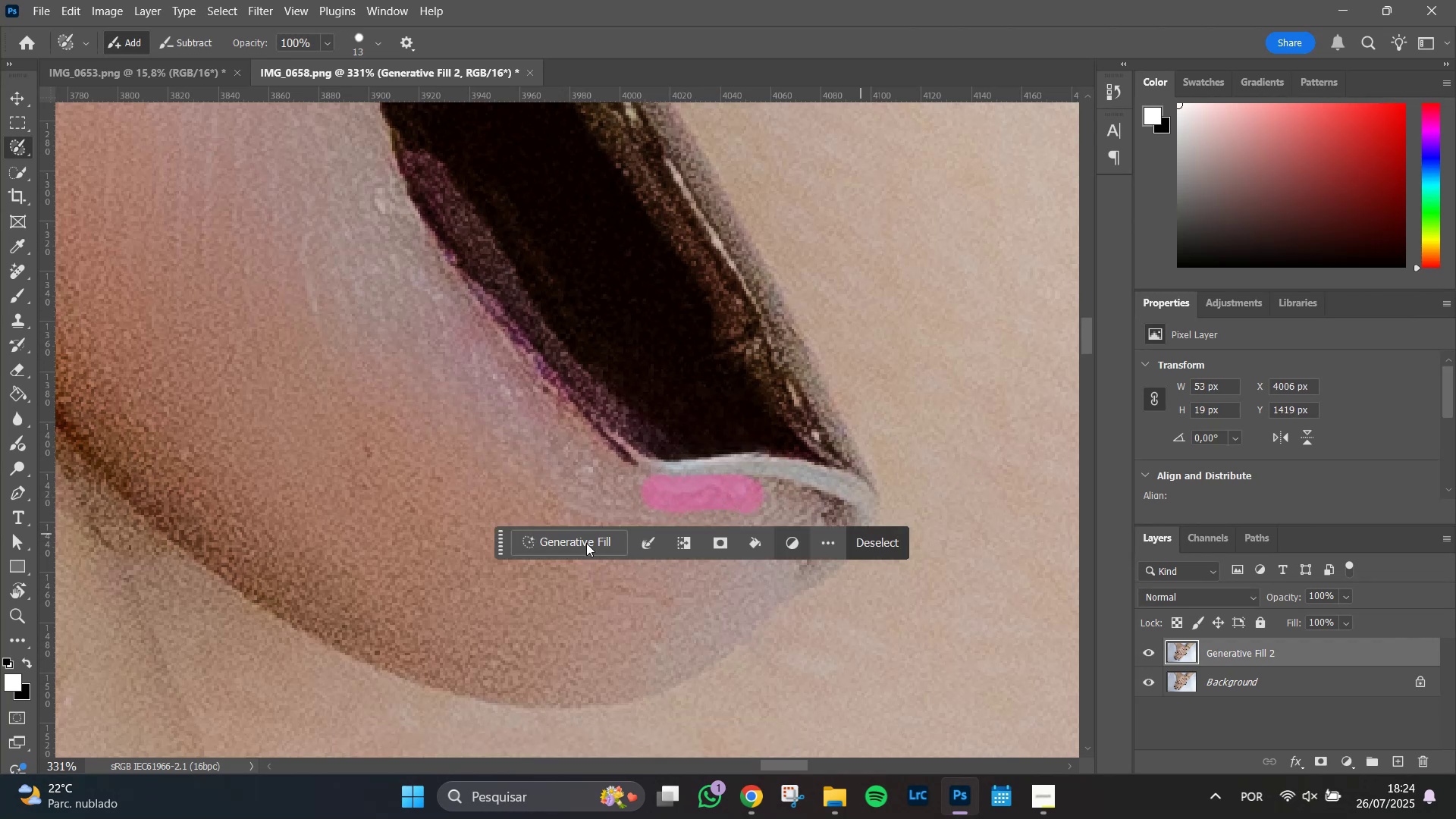 
left_click([584, 538])
 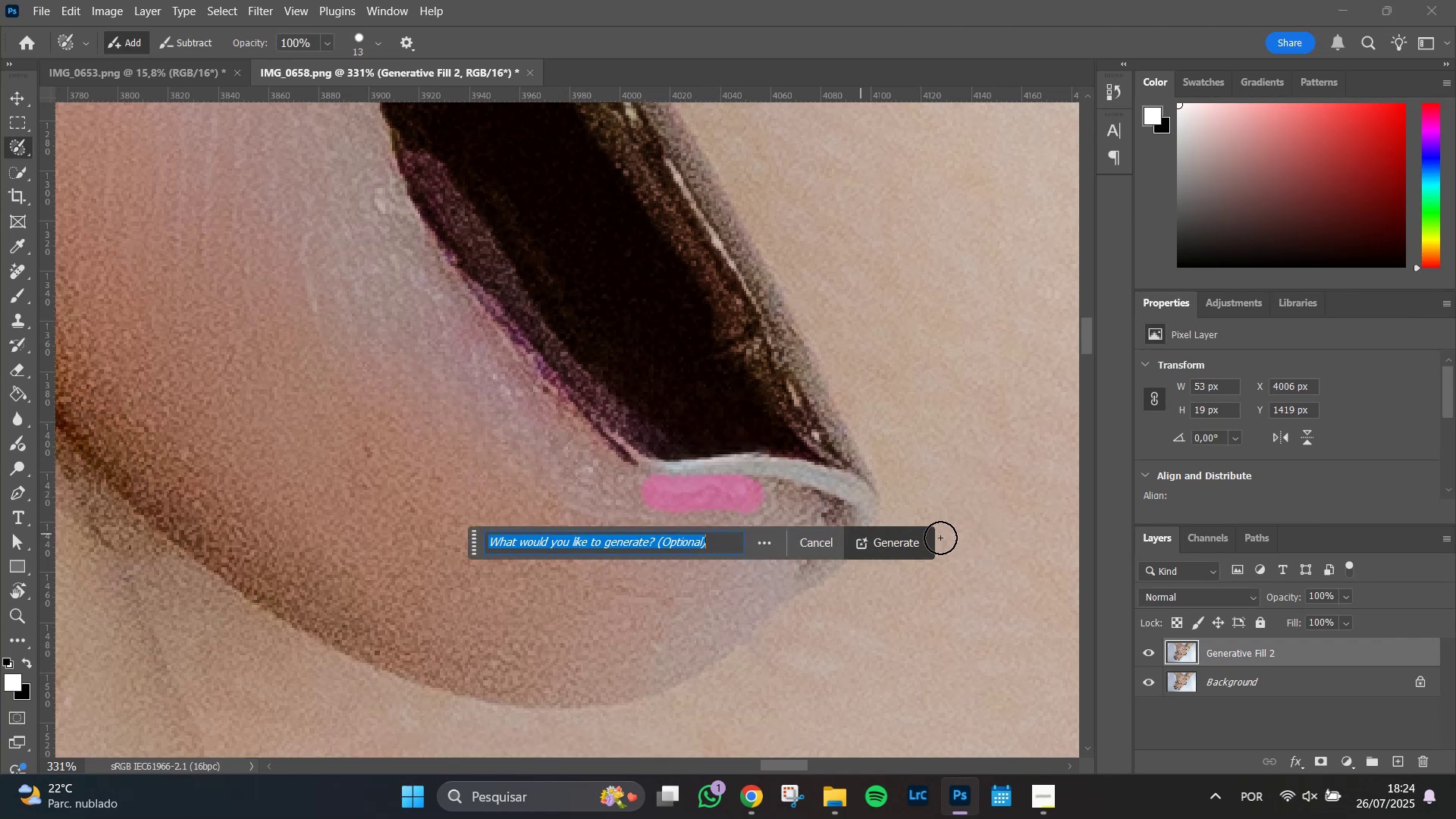 
left_click([915, 540])
 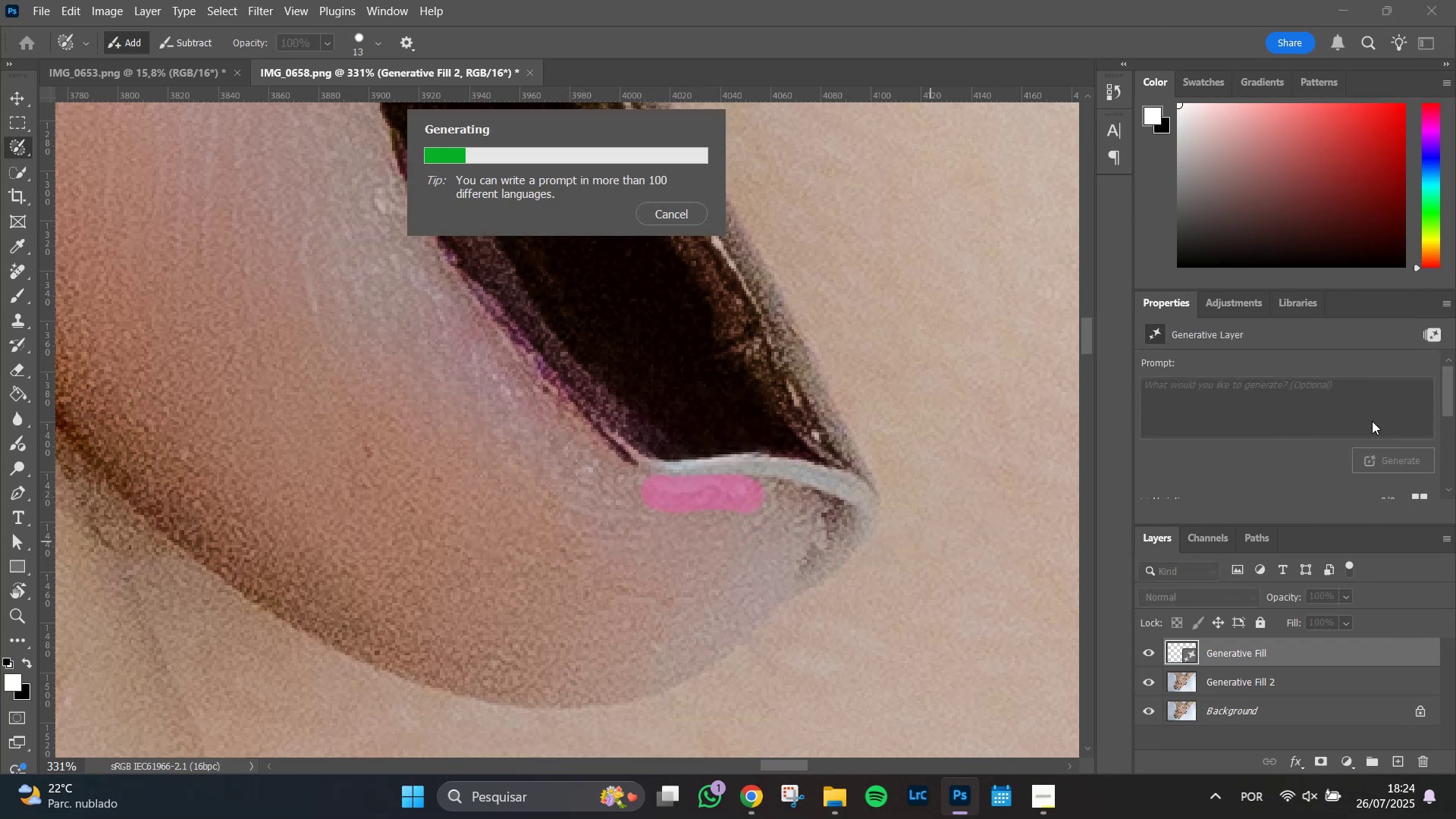 
scroll: coordinate [1398, 376], scroll_direction: down, amount: 8.0
 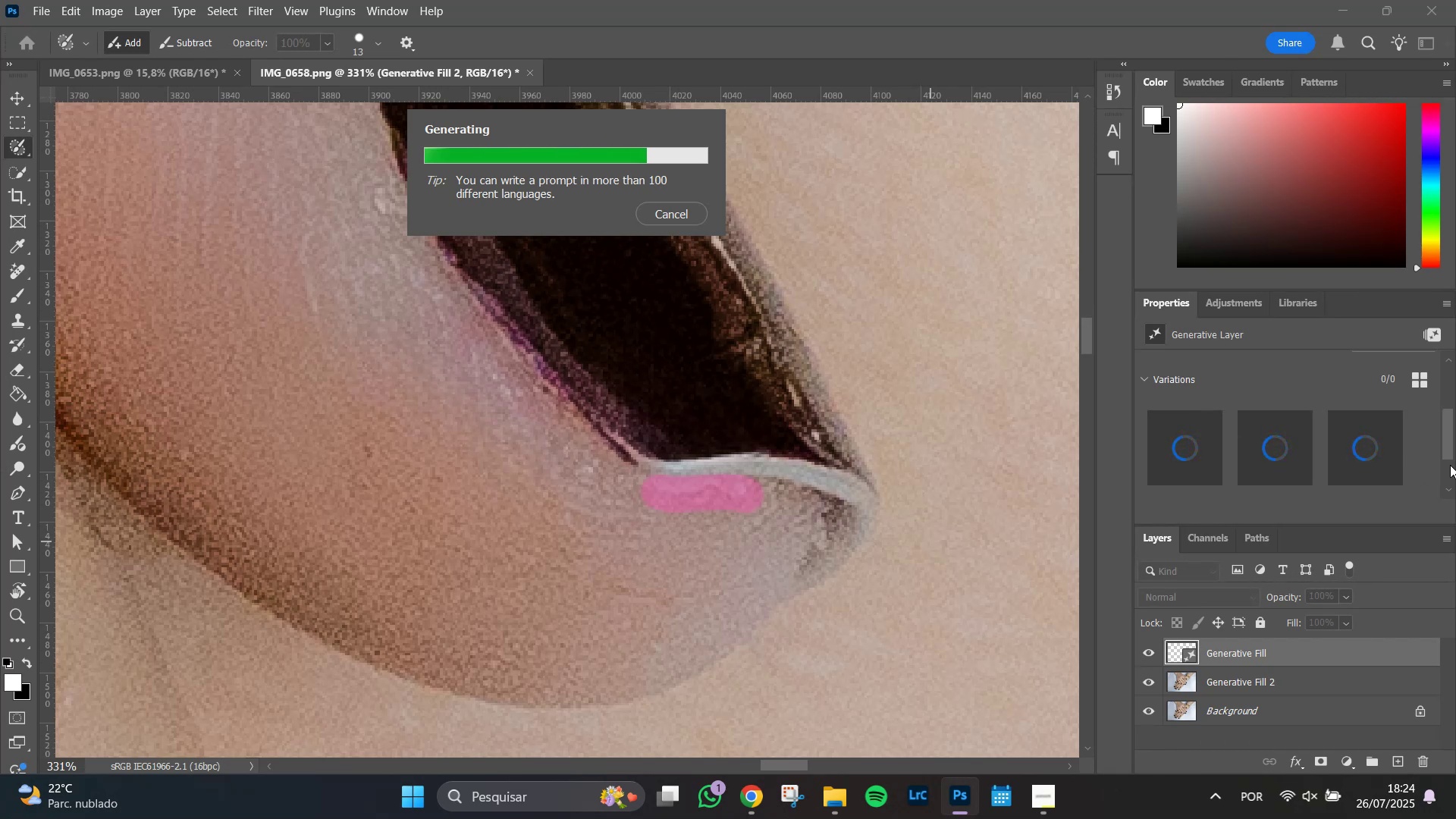 
wait(13.98)
 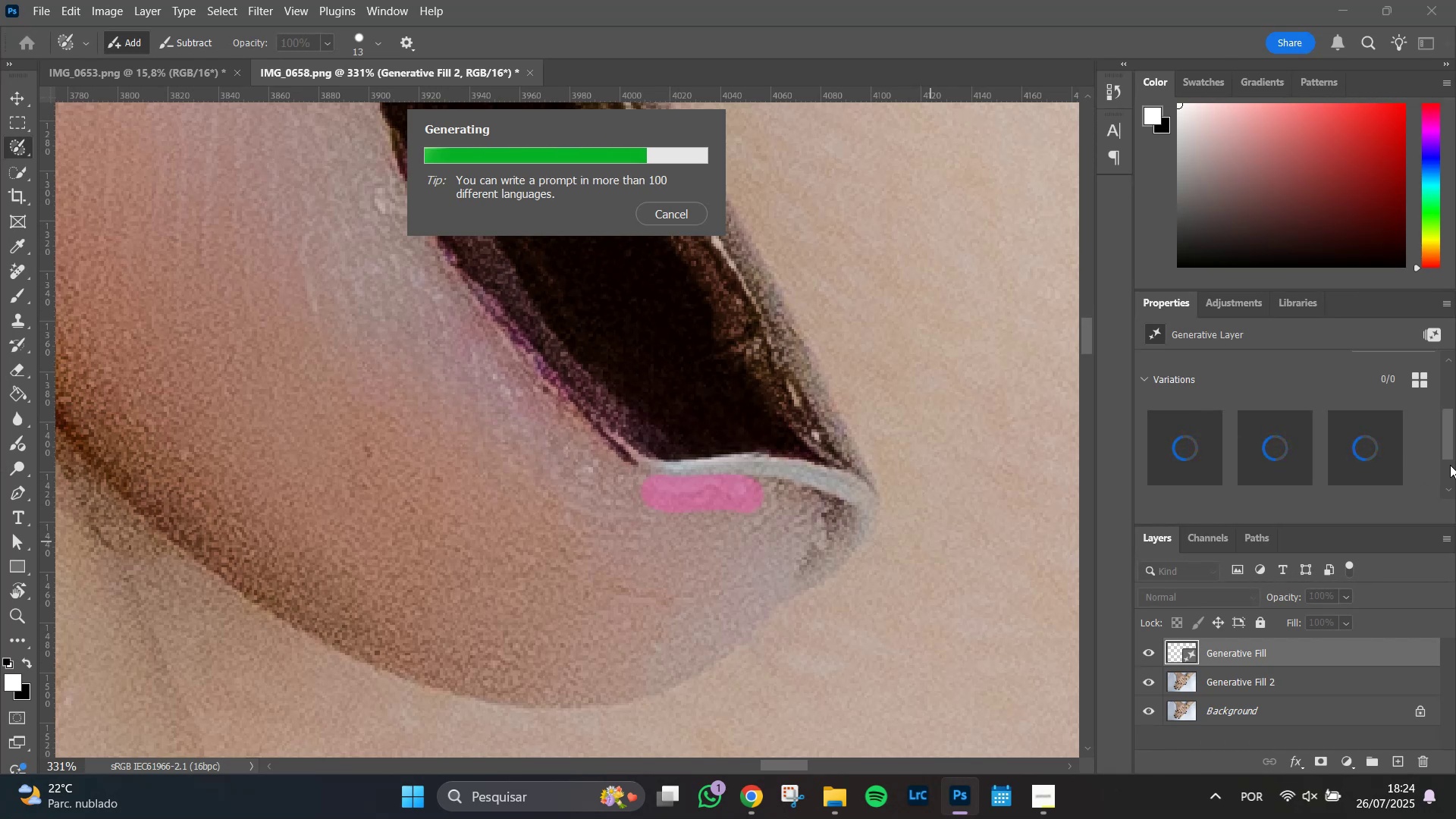 
left_click([1267, 450])
 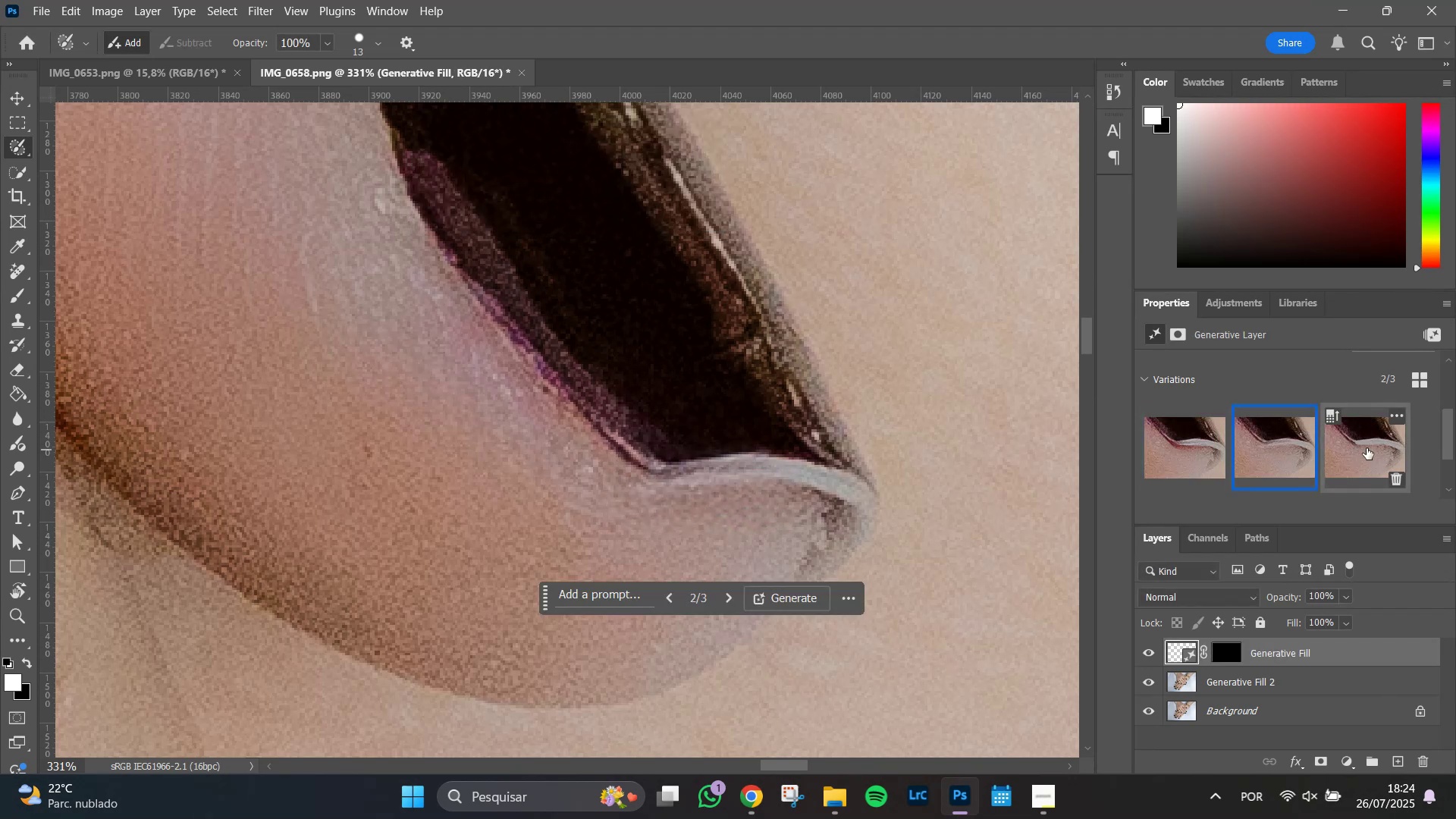 
left_click([1367, 448])
 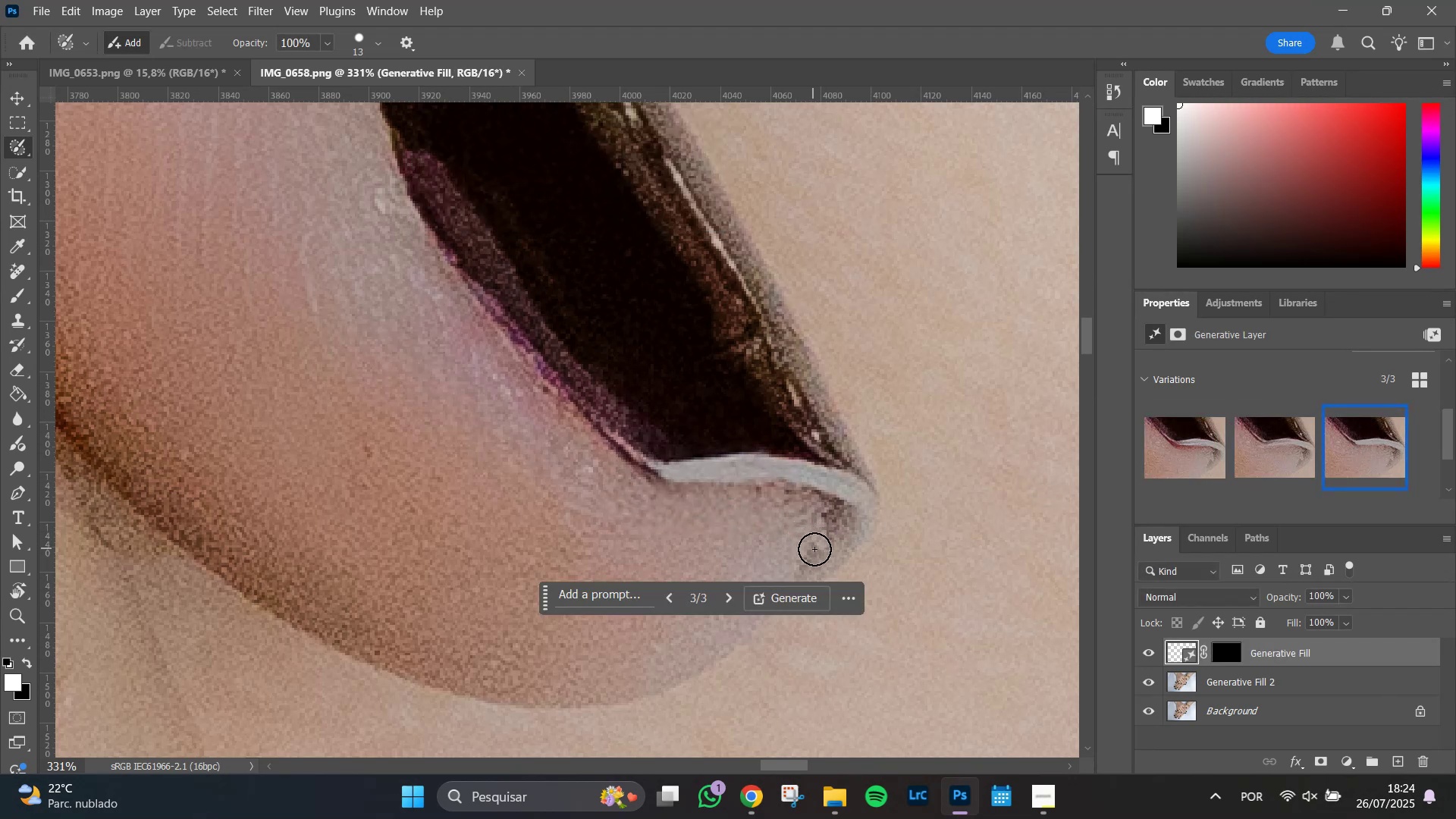 
hold_key(key=ShiftLeft, duration=0.61)
left_click([1338, 684])
 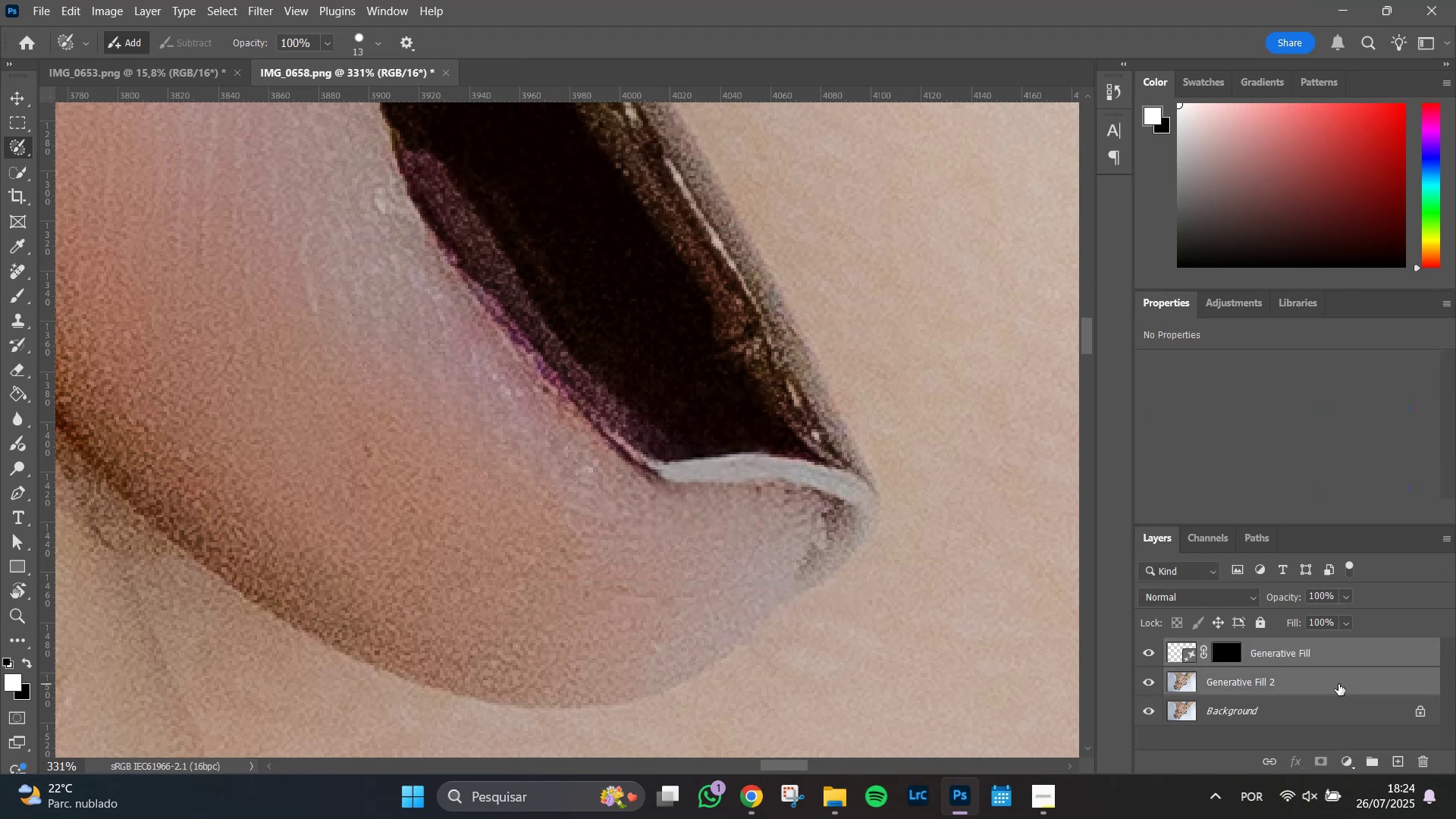 
key(Control+E)
 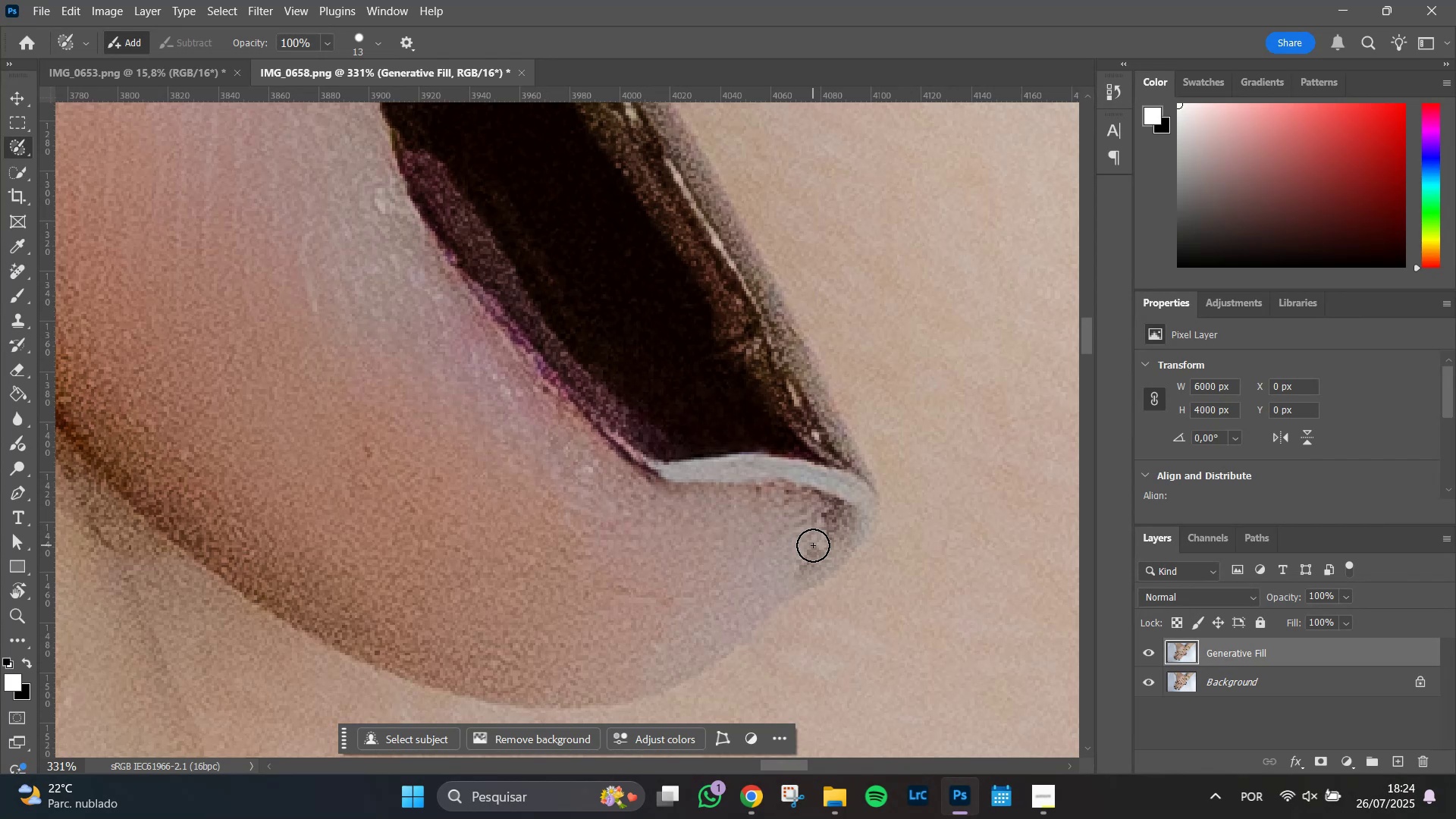 
key(J)
 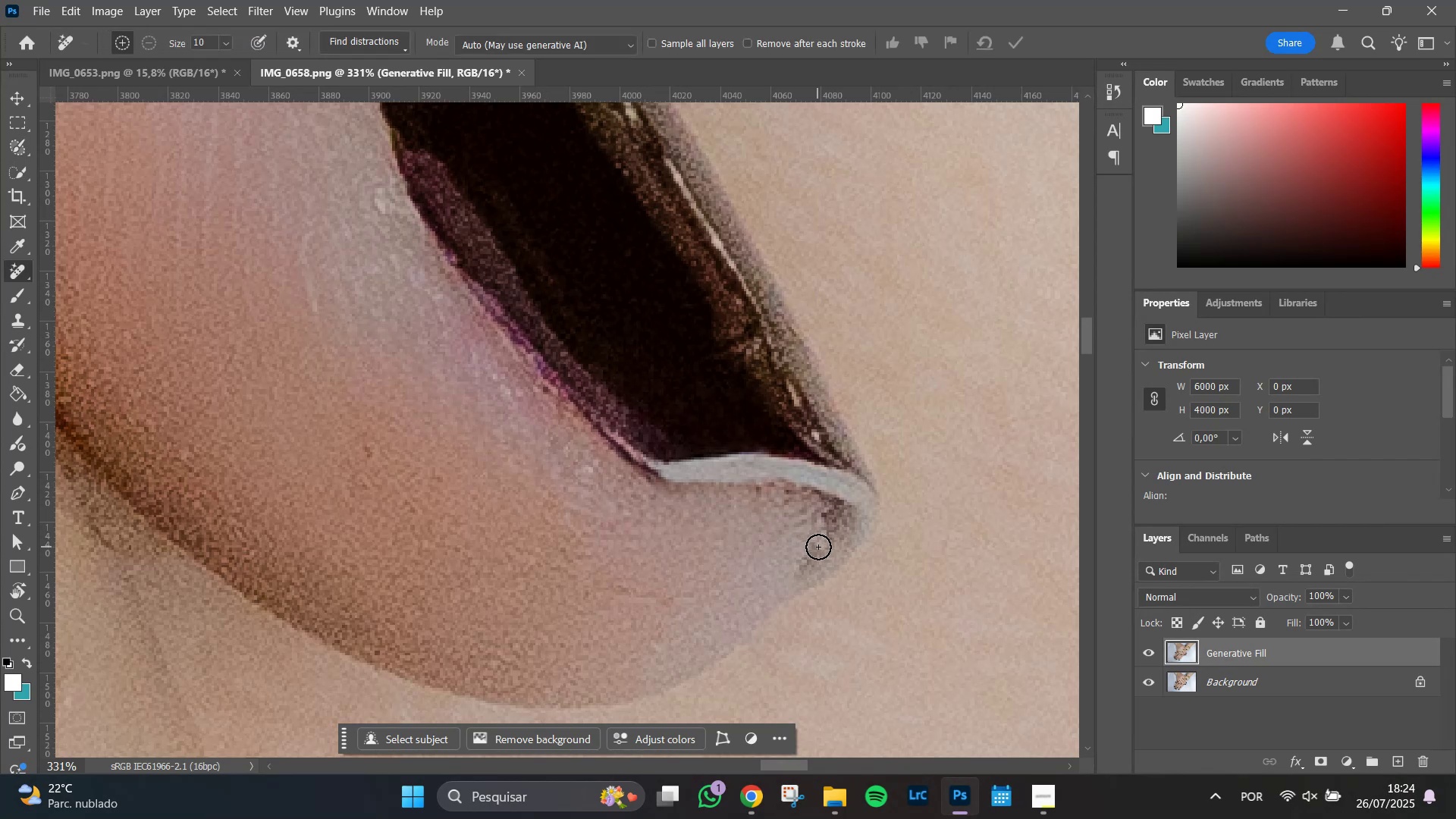 
hold_key(key=AltLeft, duration=0.75)
 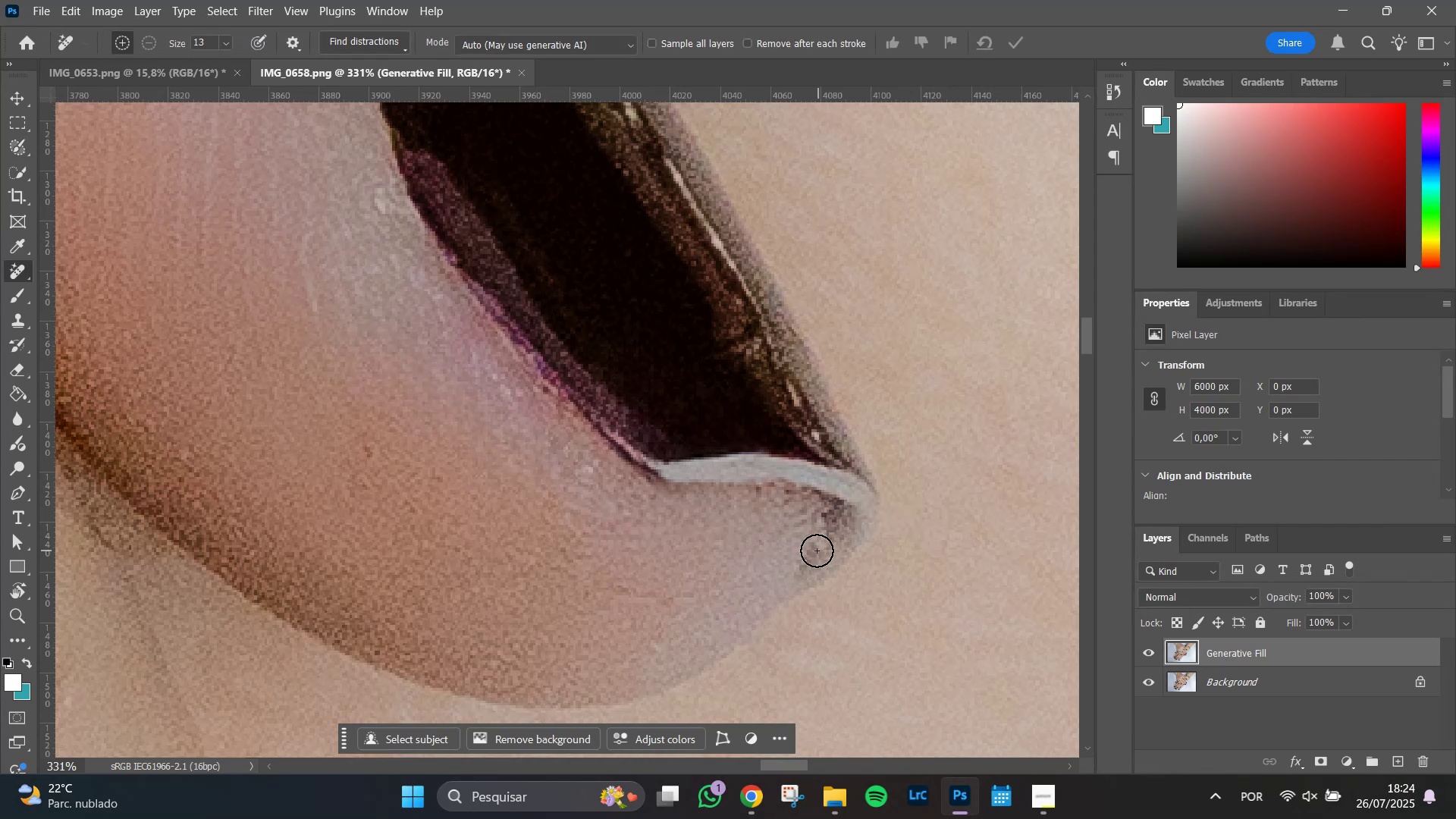 
left_click_drag(start_coordinate=[817, 549], to_coordinate=[802, 553])
 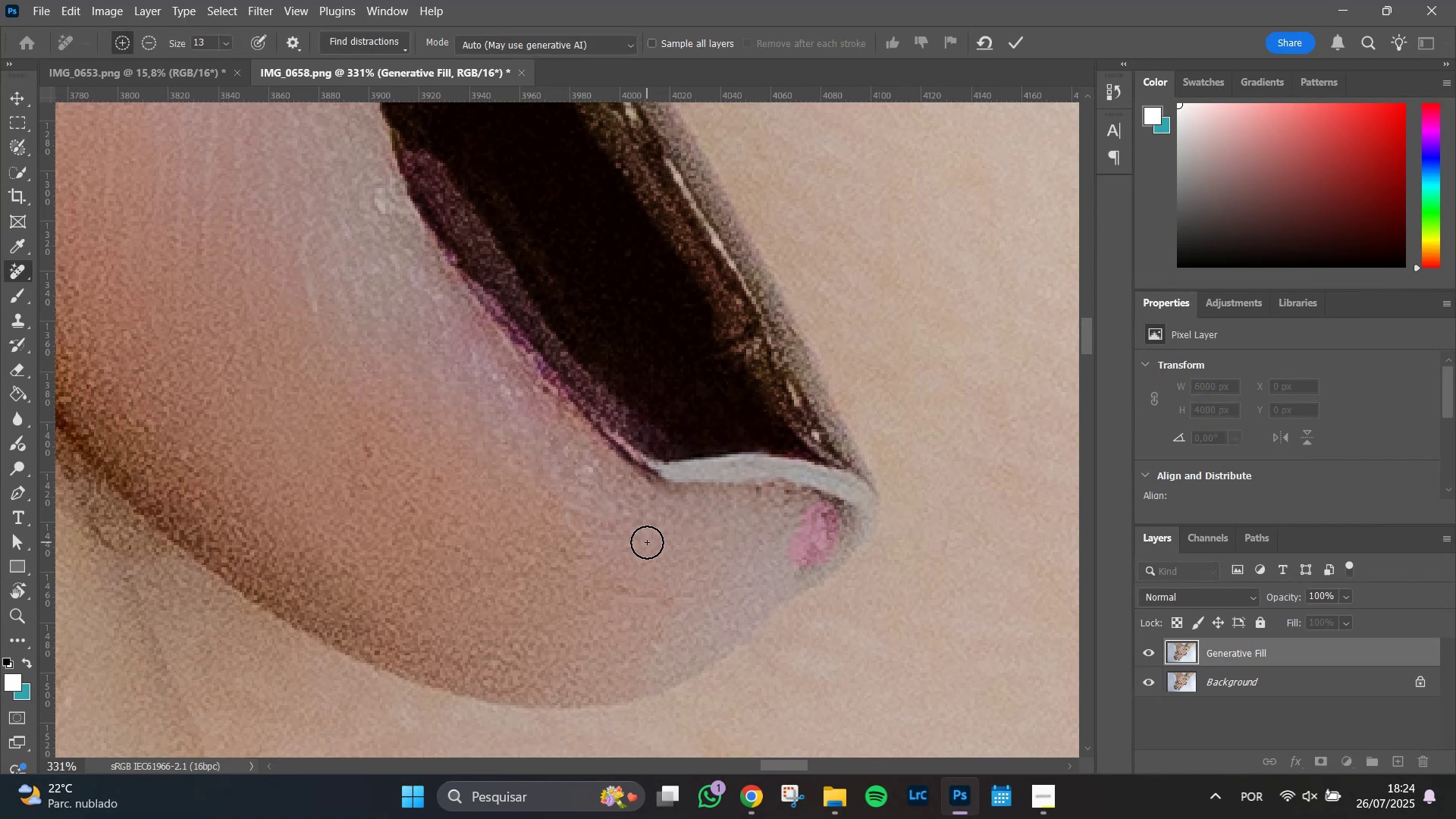 
key(Enter)
 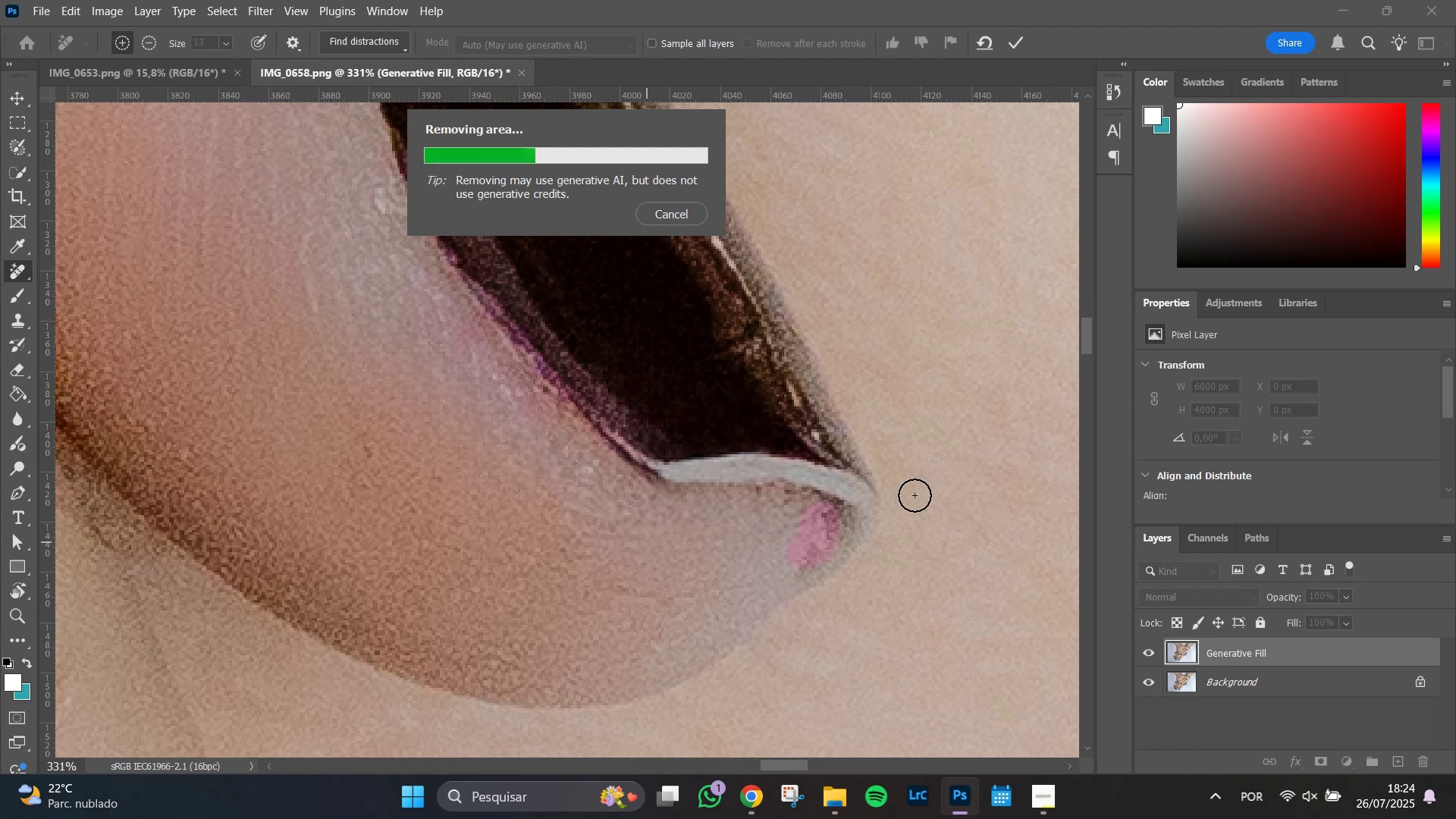 
hold_key(key=AltLeft, duration=0.7)
scroll: coordinate [738, 631], scroll_direction: down, amount: 10.0
 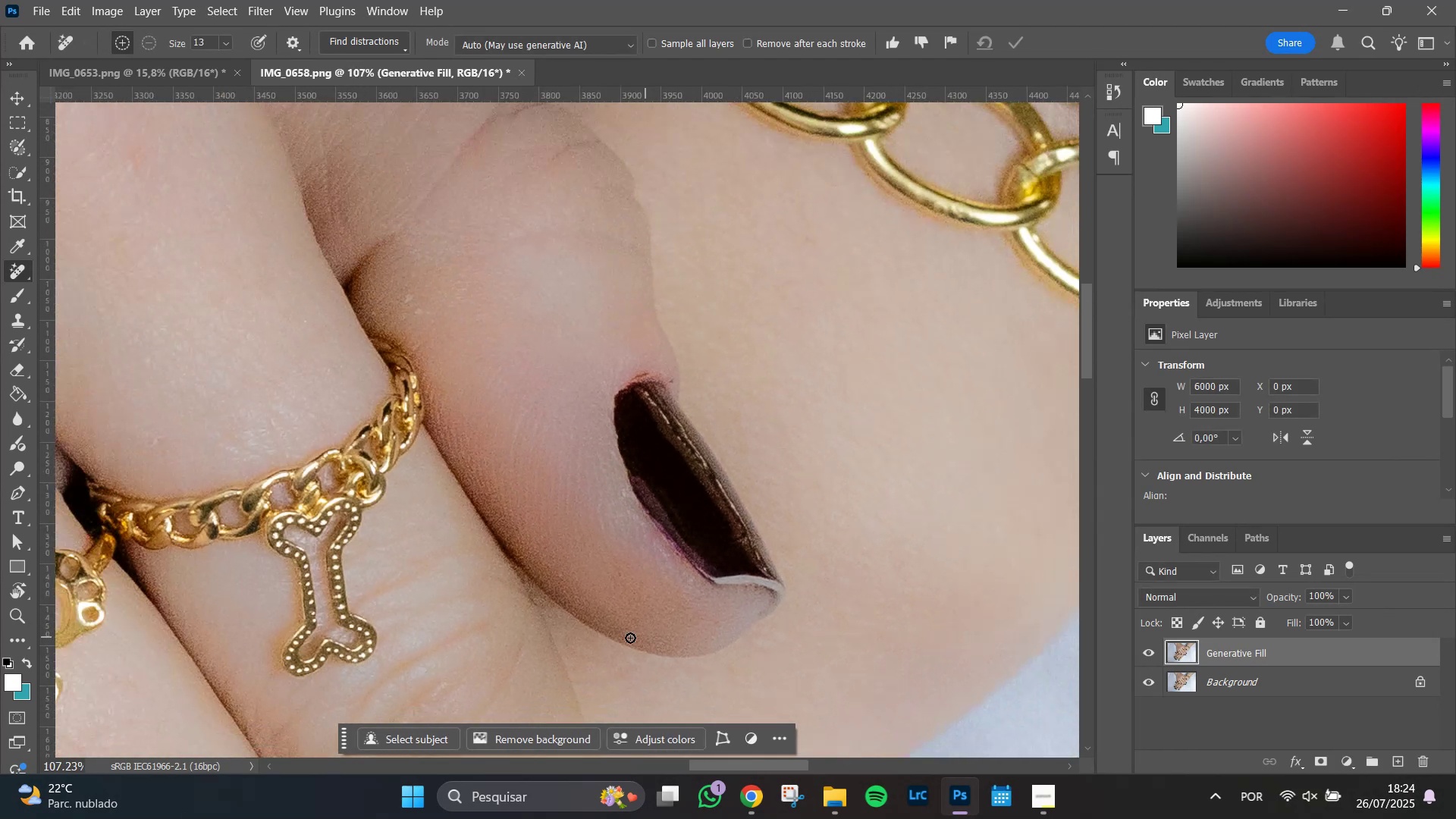 
hold_key(key=Space, duration=0.81)
 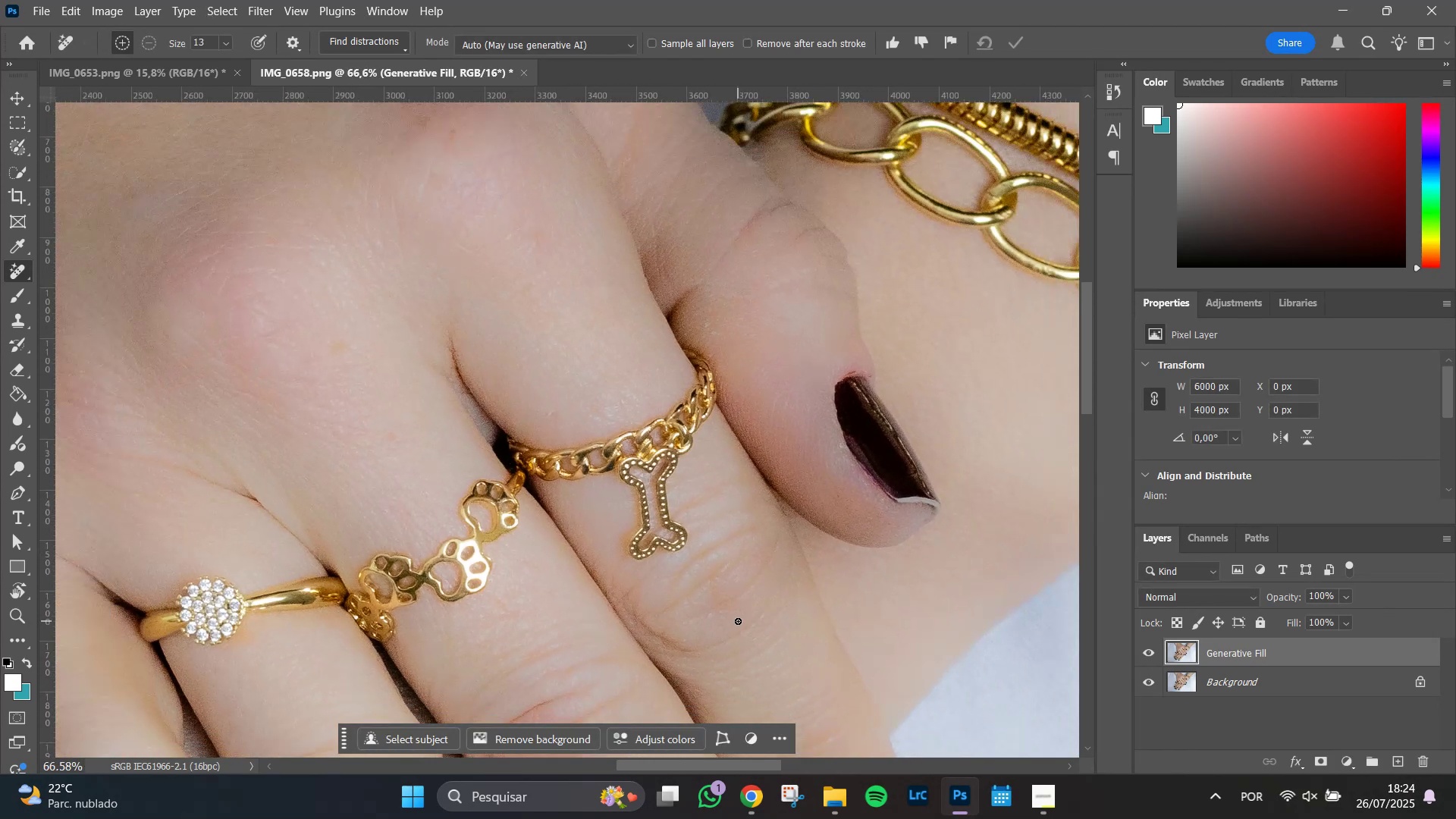 
left_click_drag(start_coordinate=[620, 638], to_coordinate=[896, 488])
 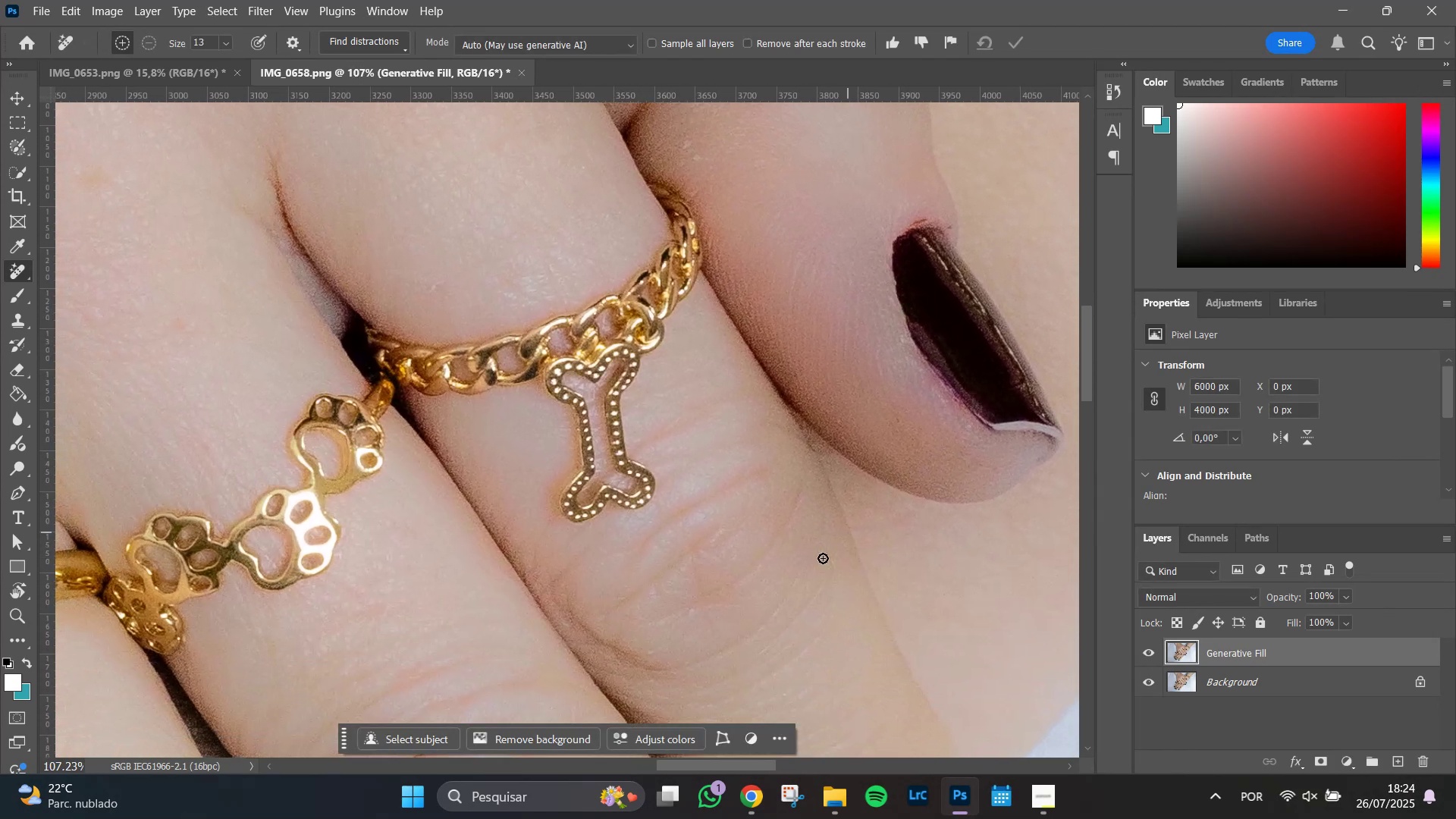 
hold_key(key=AltLeft, duration=0.42)
scroll: coordinate [739, 621], scroll_direction: down, amount: 5.0
 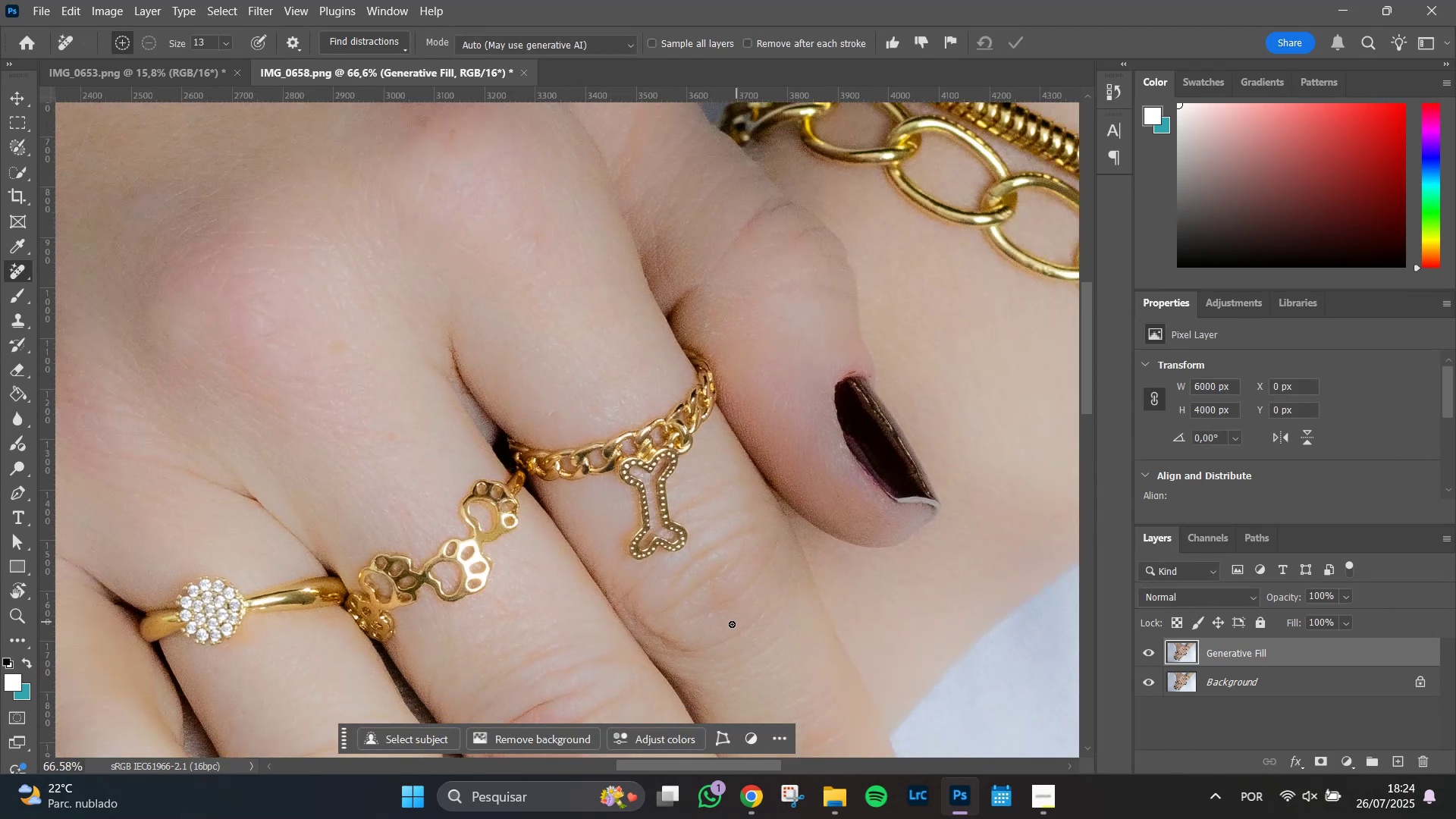 
hold_key(key=Space, duration=1.51)
 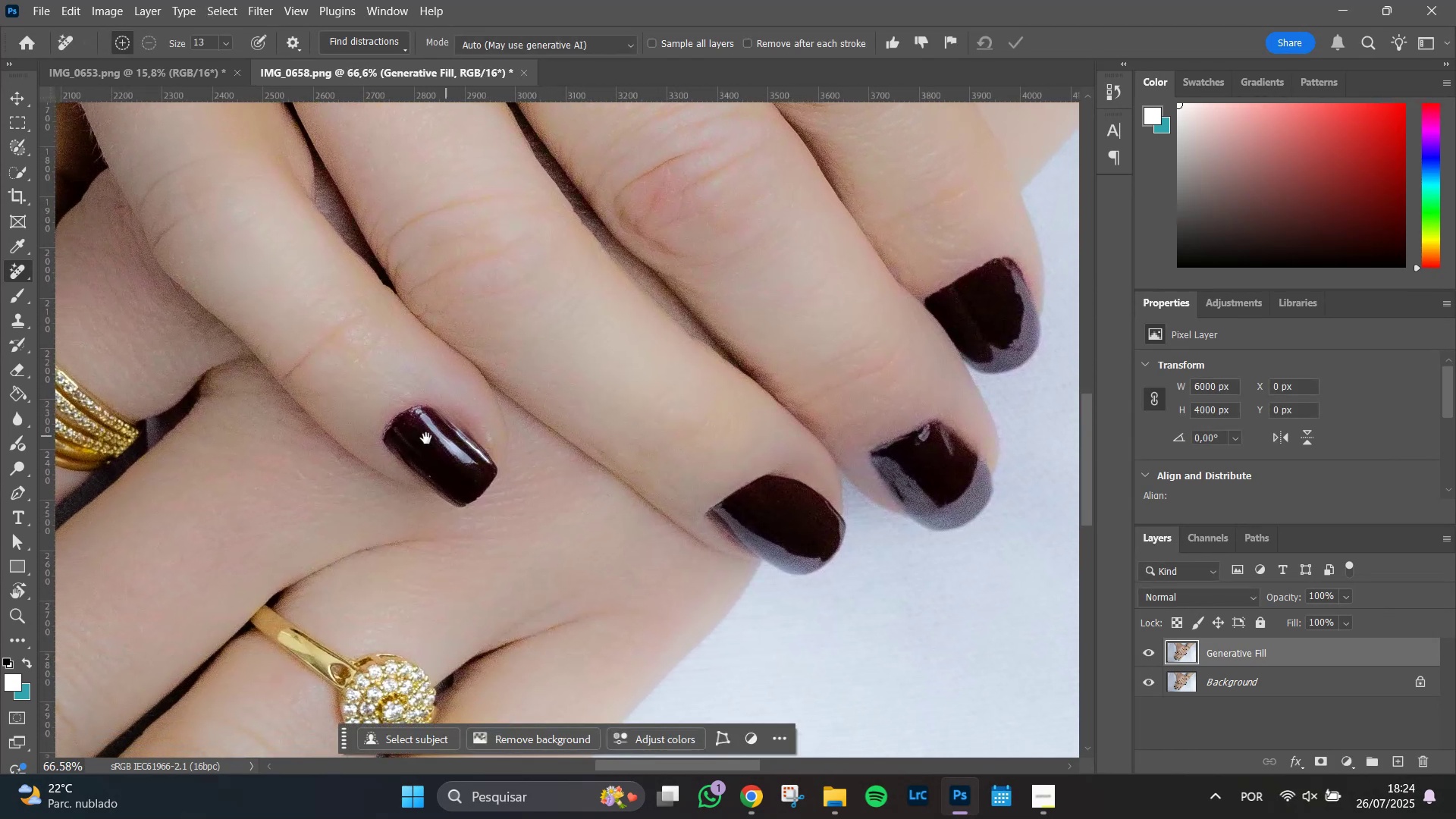 
left_click_drag(start_coordinate=[706, 635], to_coordinate=[770, 367])
 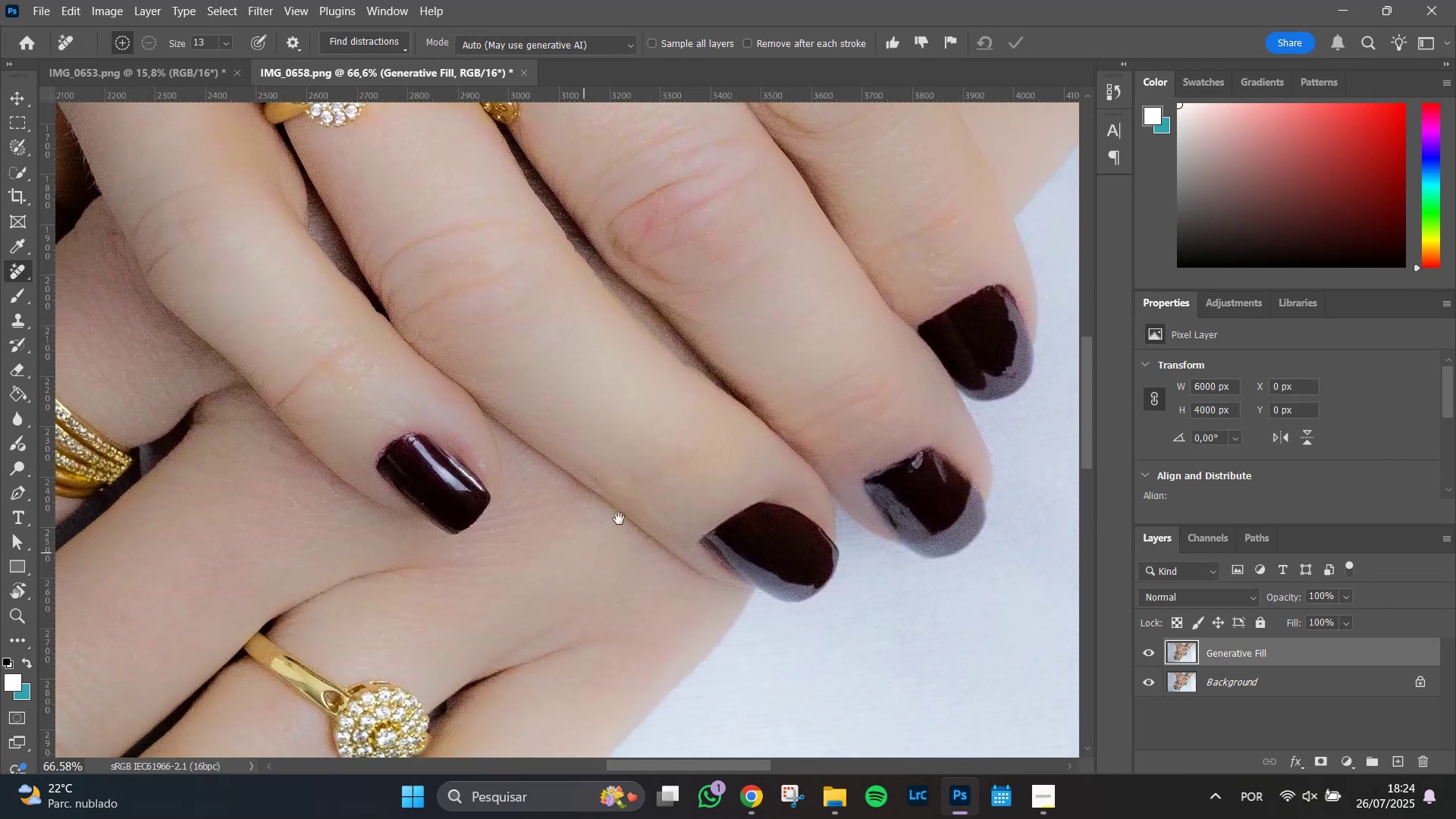 
hold_key(key=Space, duration=1.51)
 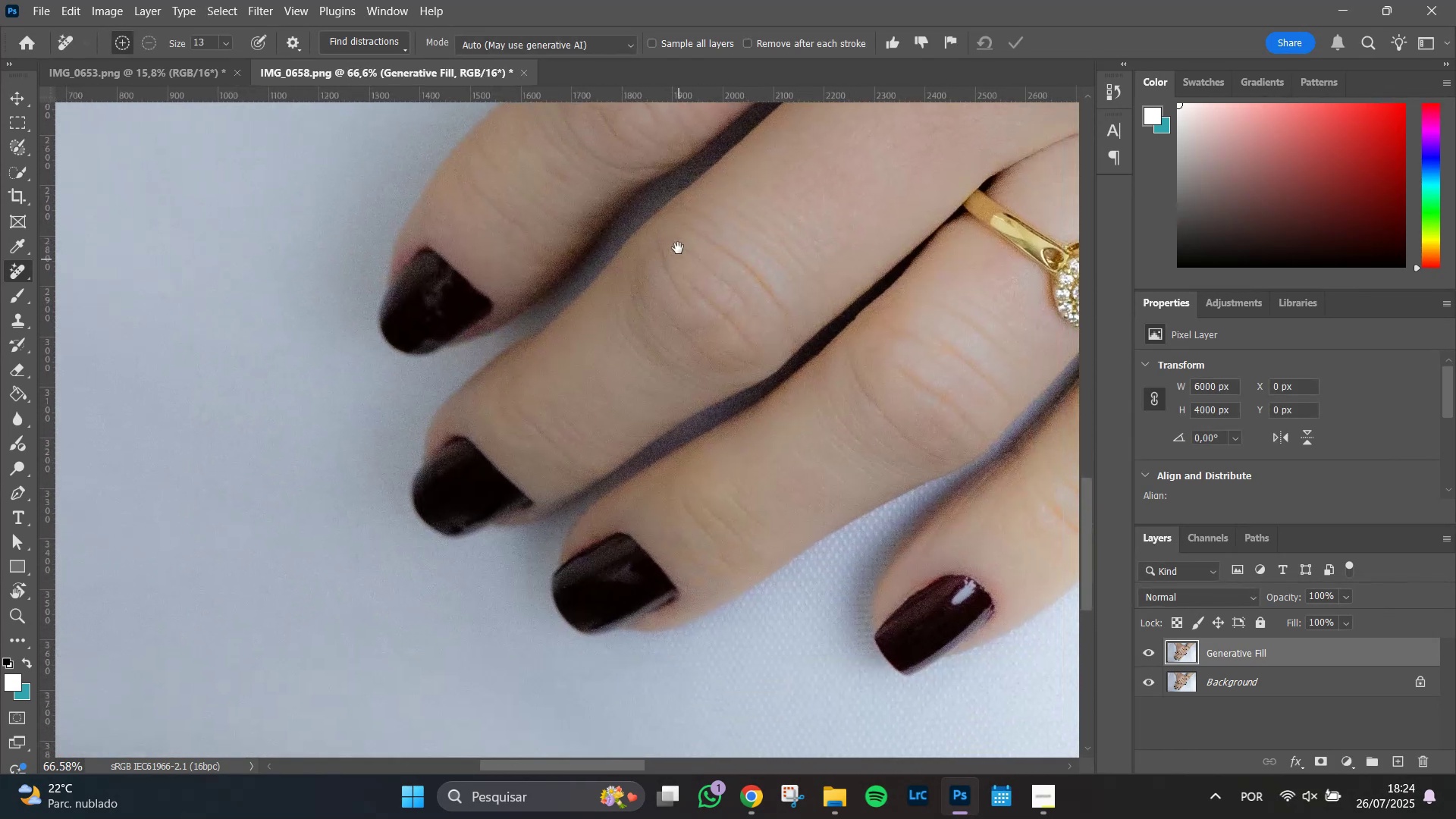 
left_click_drag(start_coordinate=[425, 438], to_coordinate=[987, 297])
 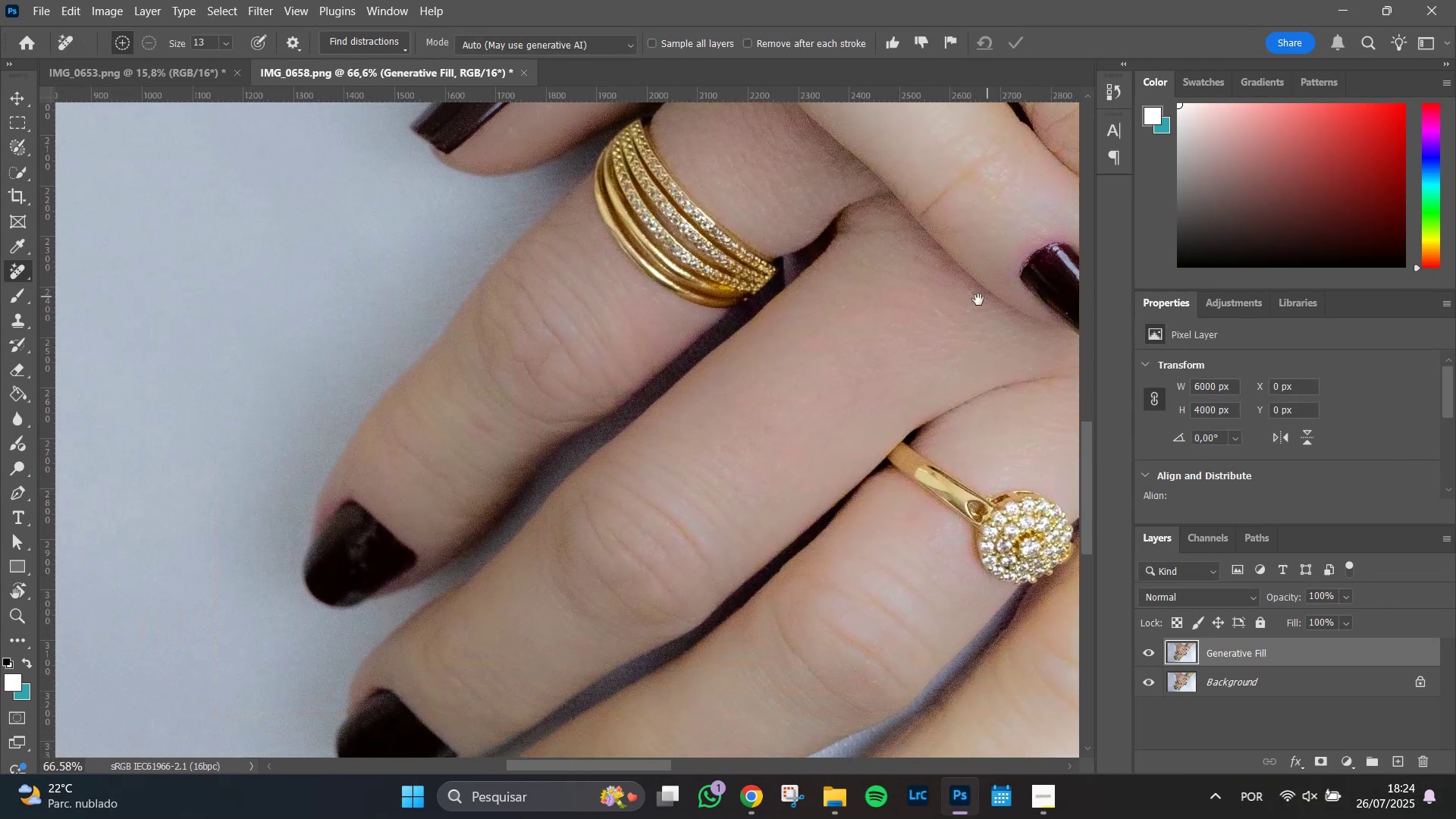 
hold_key(key=Space, duration=1.51)
 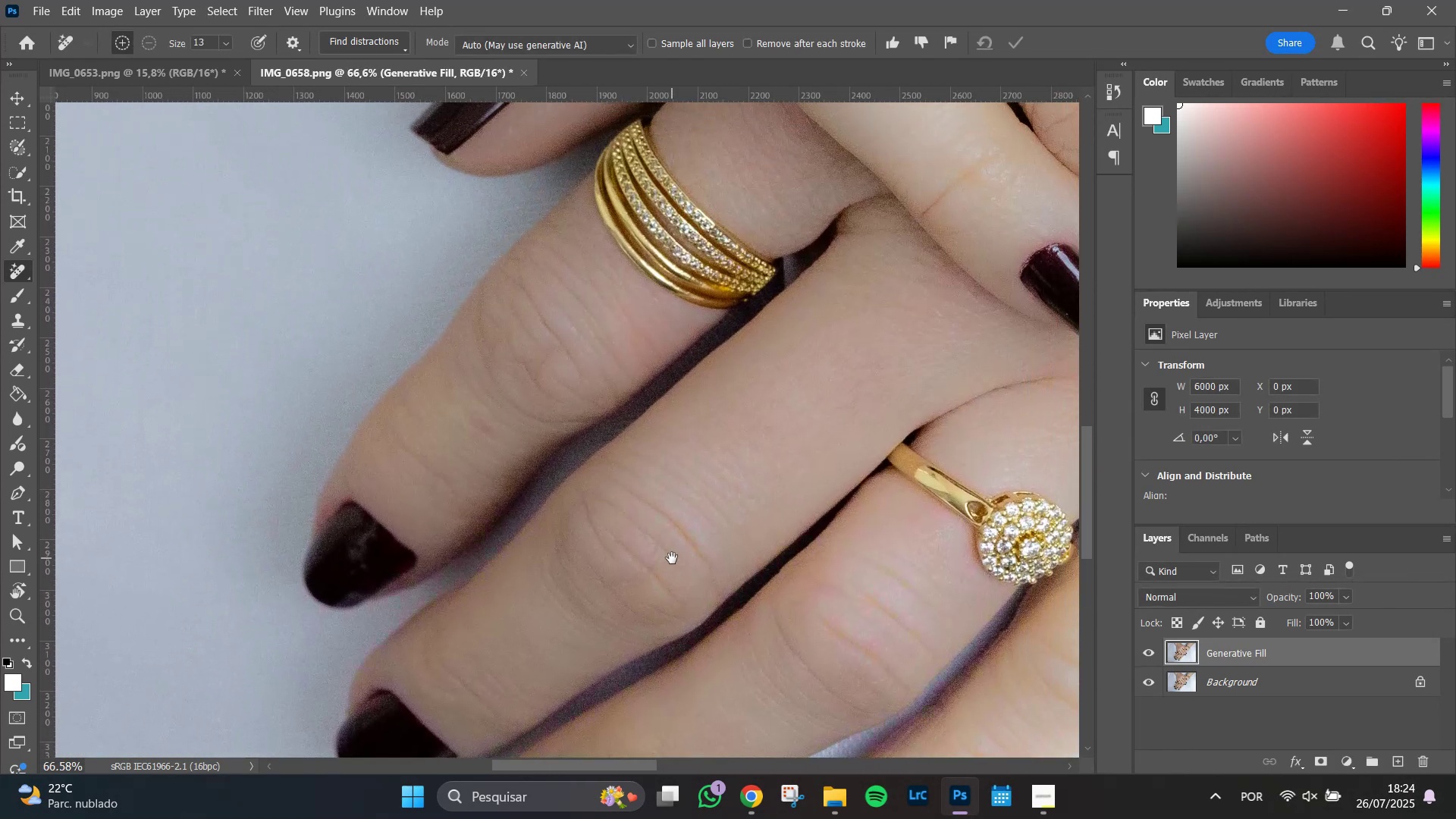 
left_click_drag(start_coordinate=[790, 463], to_coordinate=[678, 249])
 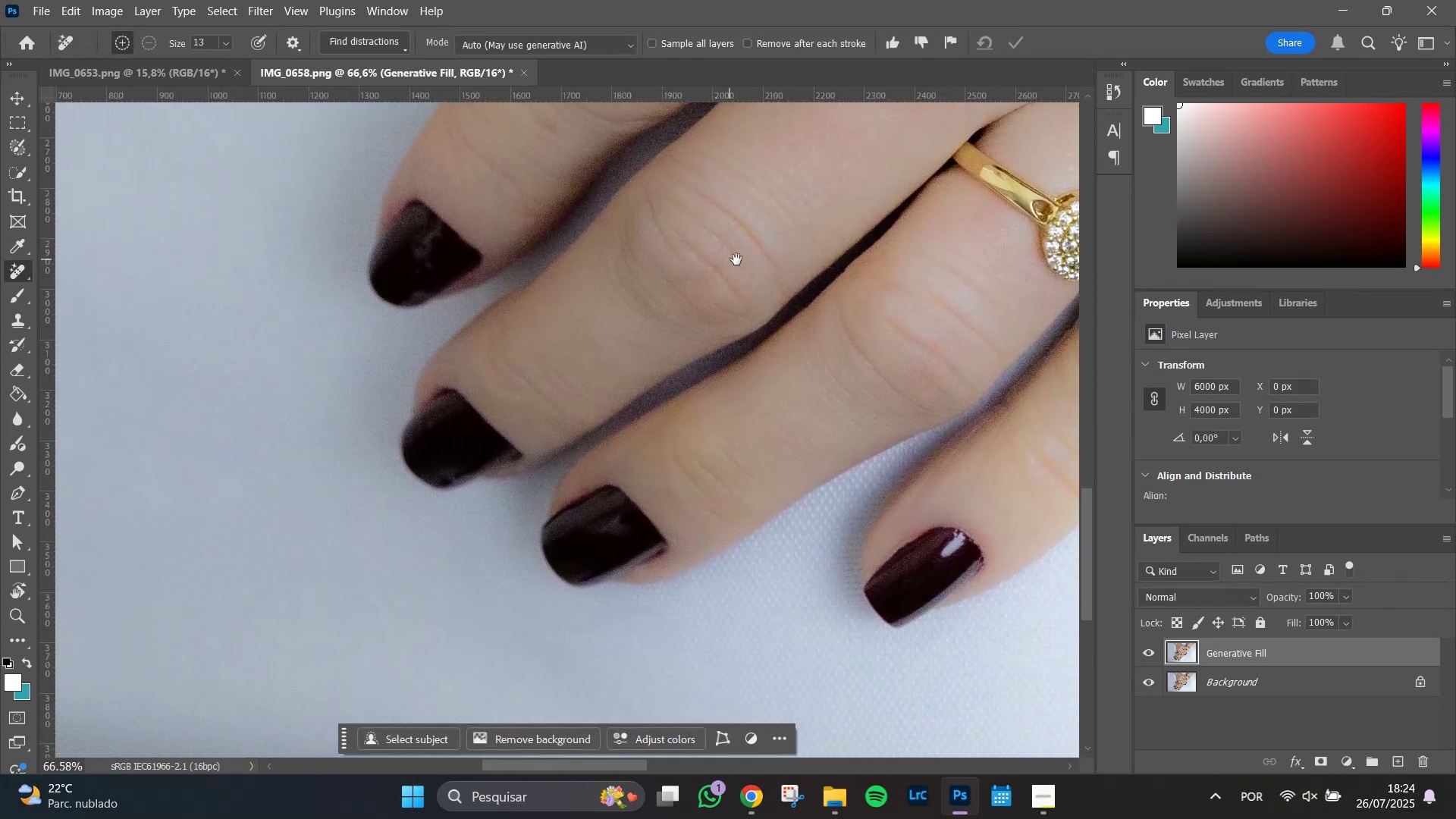 
left_click_drag(start_coordinate=[737, 257], to_coordinate=[644, 676])
 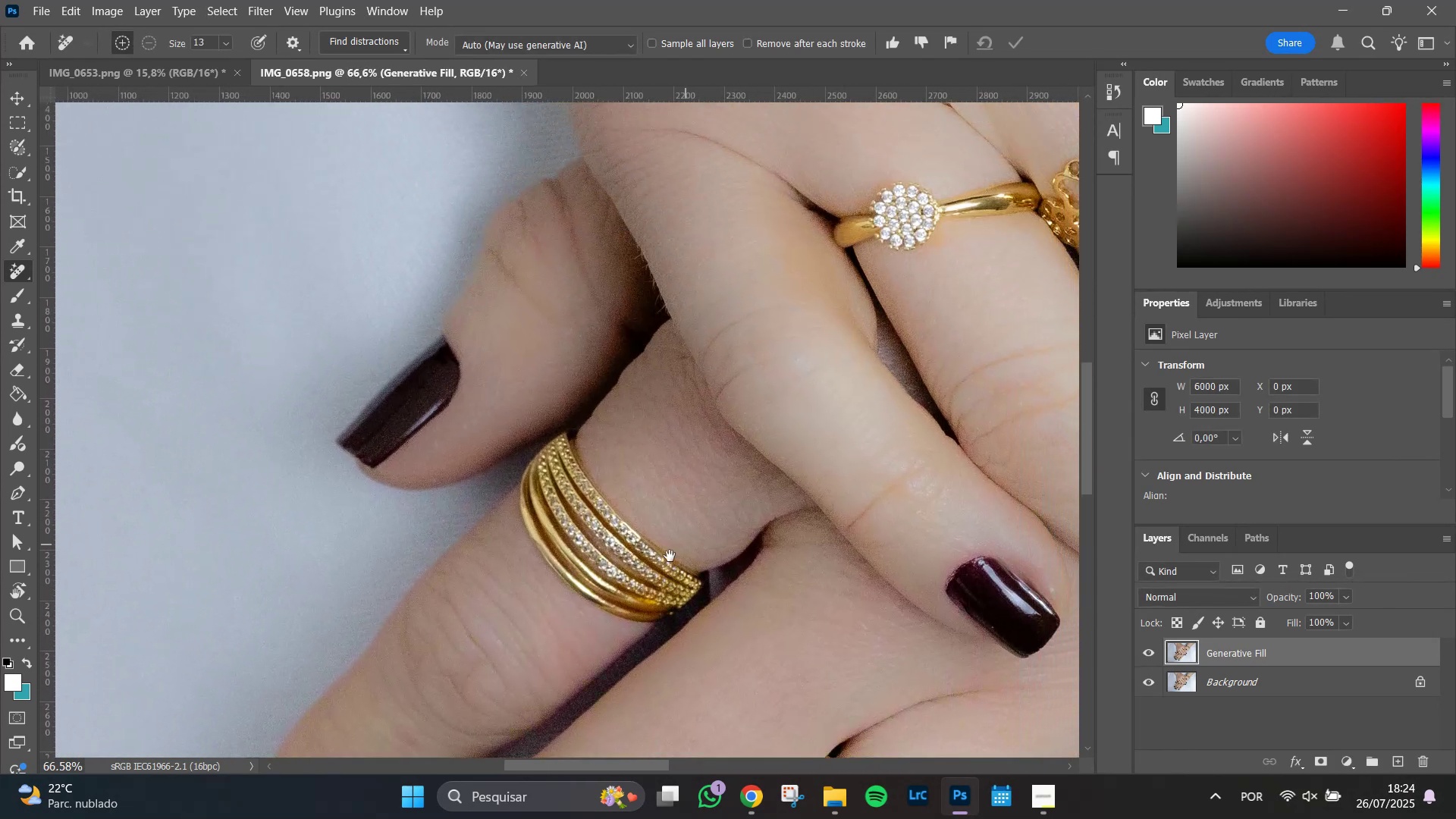 
hold_key(key=Space, duration=1.51)
 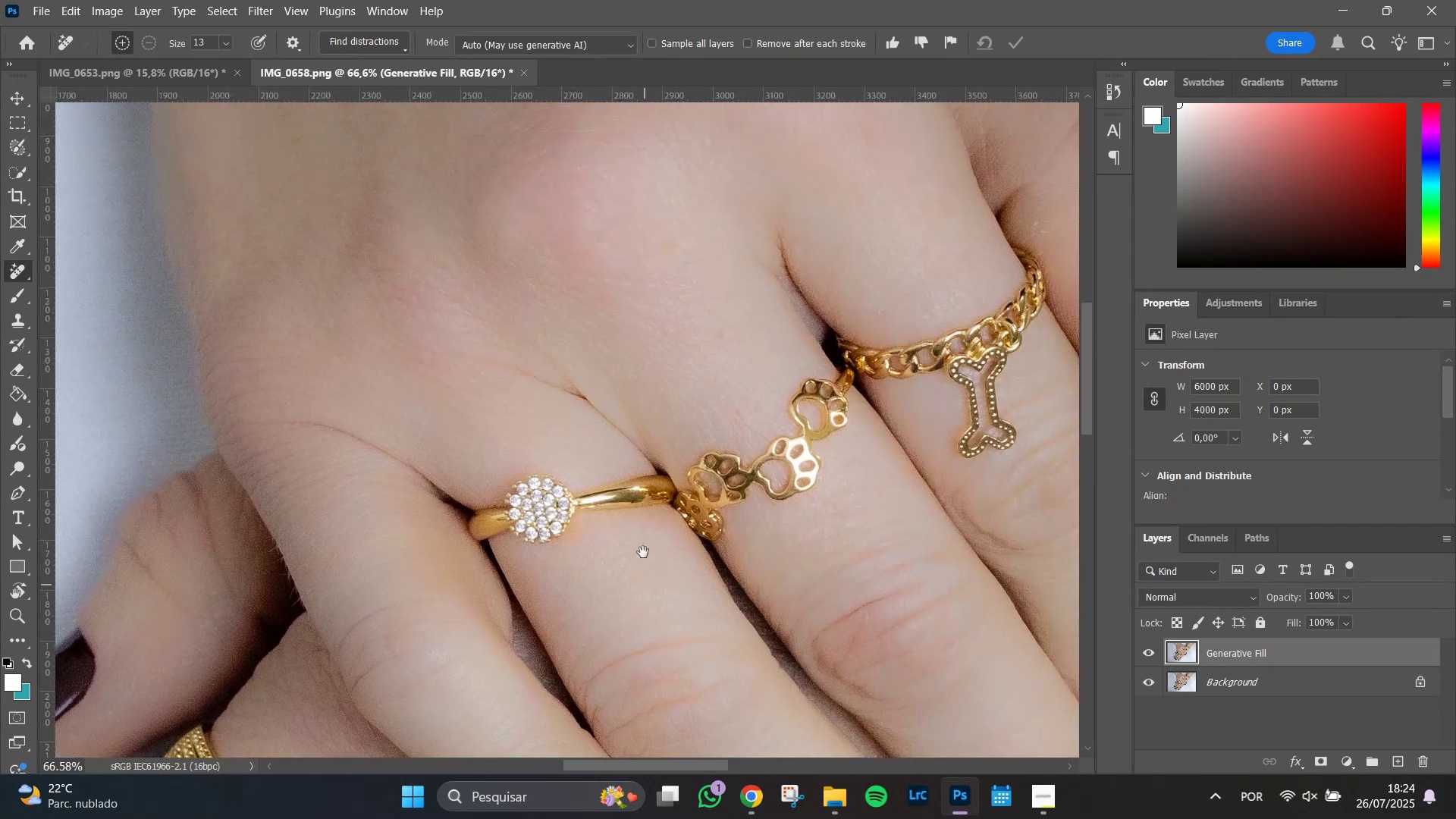 
left_click_drag(start_coordinate=[689, 547], to_coordinate=[519, 682])
 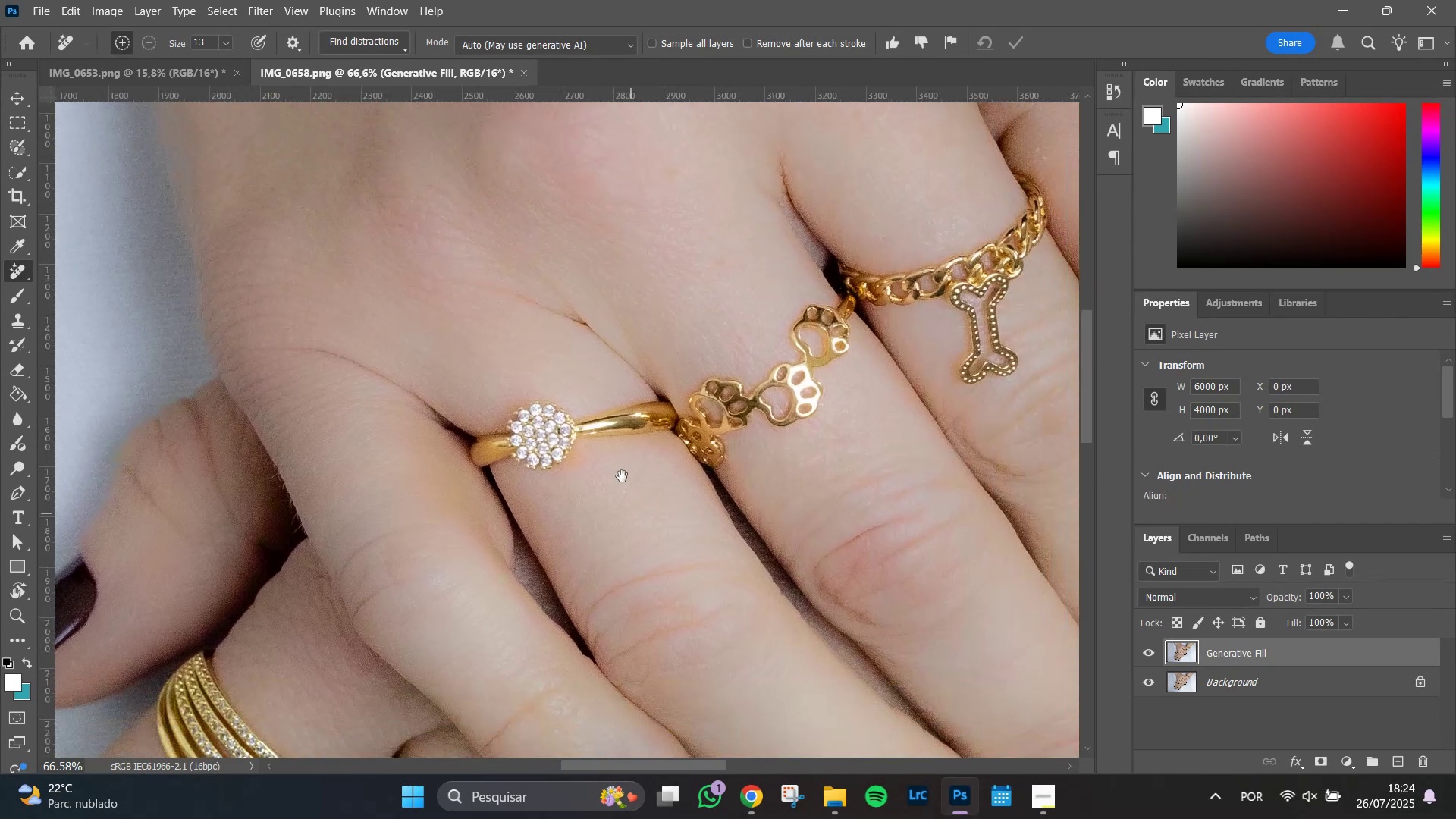 
hold_key(key=Space, duration=0.84)
 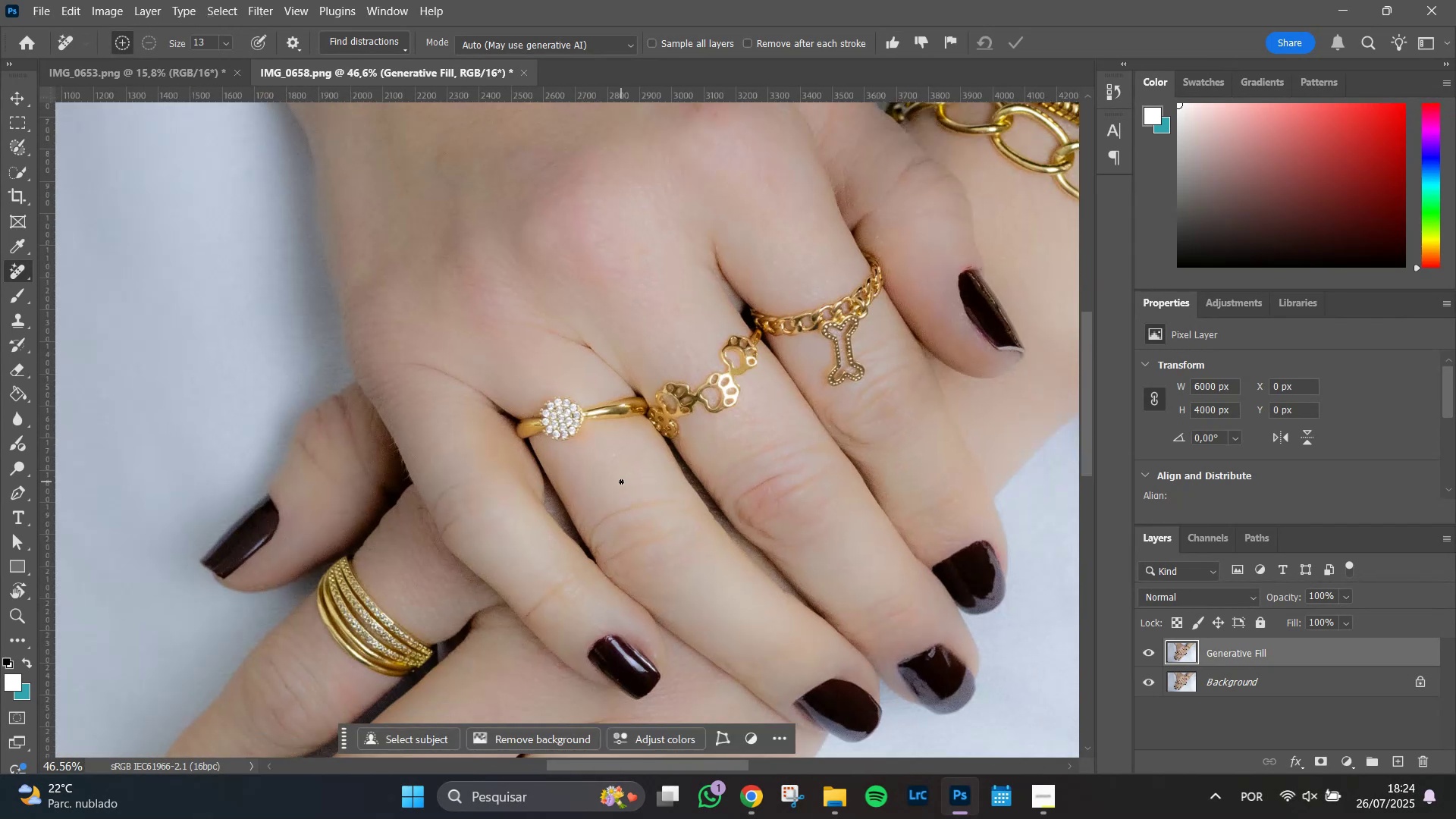 
left_click_drag(start_coordinate=[633, 601], to_coordinate=[621, 475])
 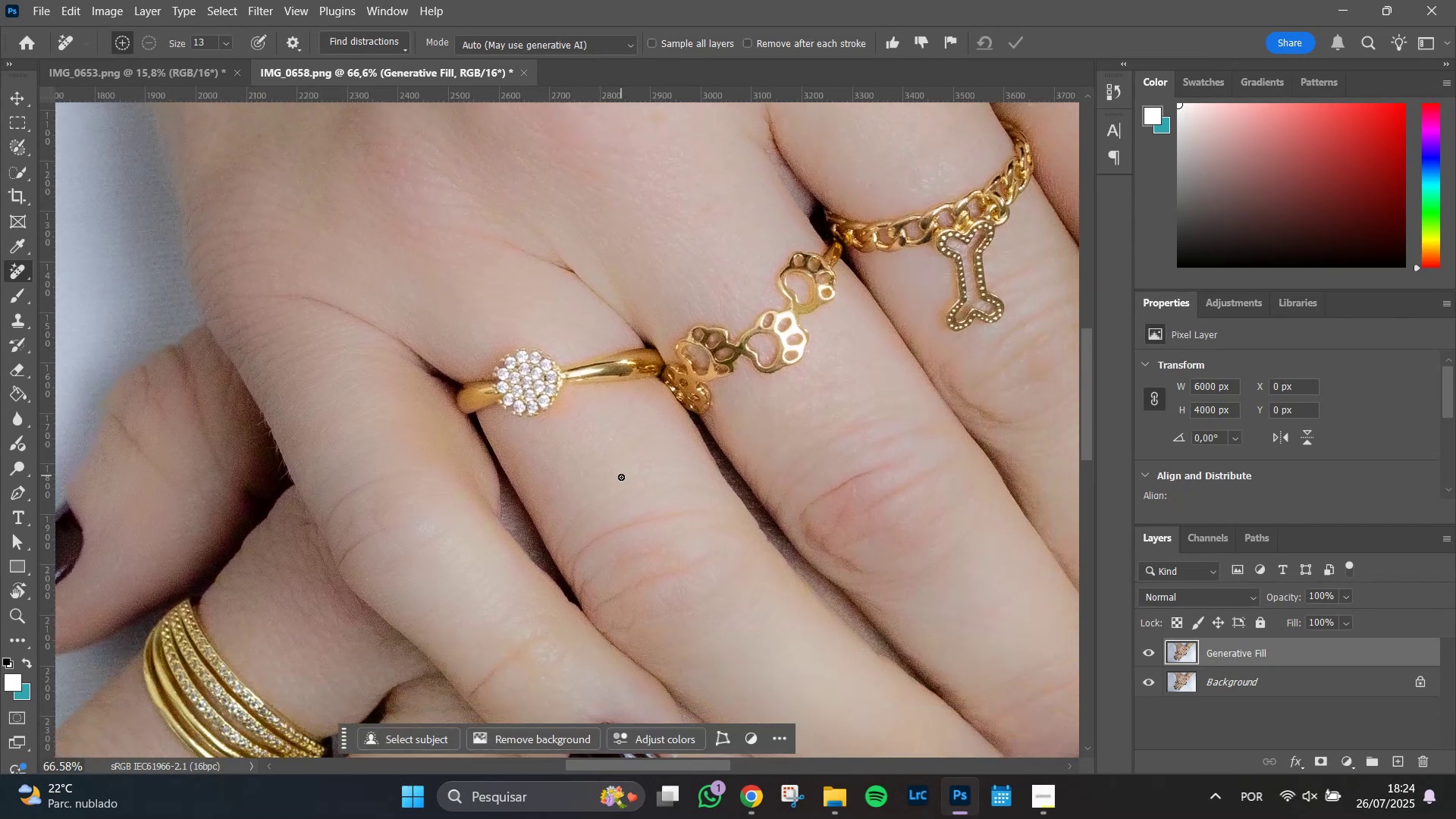 
hold_key(key=AltLeft, duration=0.58)
scroll: coordinate [621, 482], scroll_direction: down, amount: 8.0
 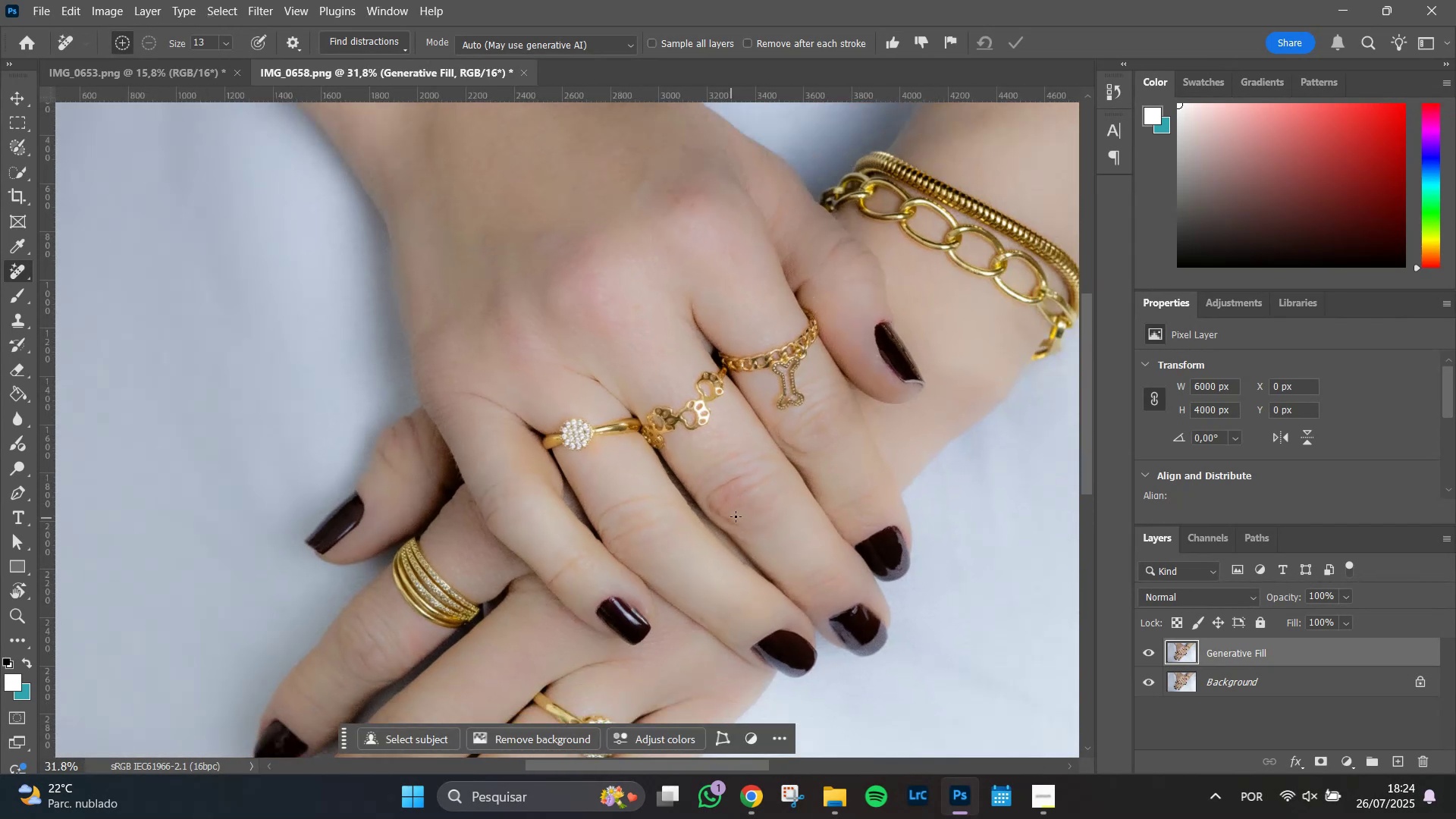 
hold_key(key=Space, duration=0.6)
 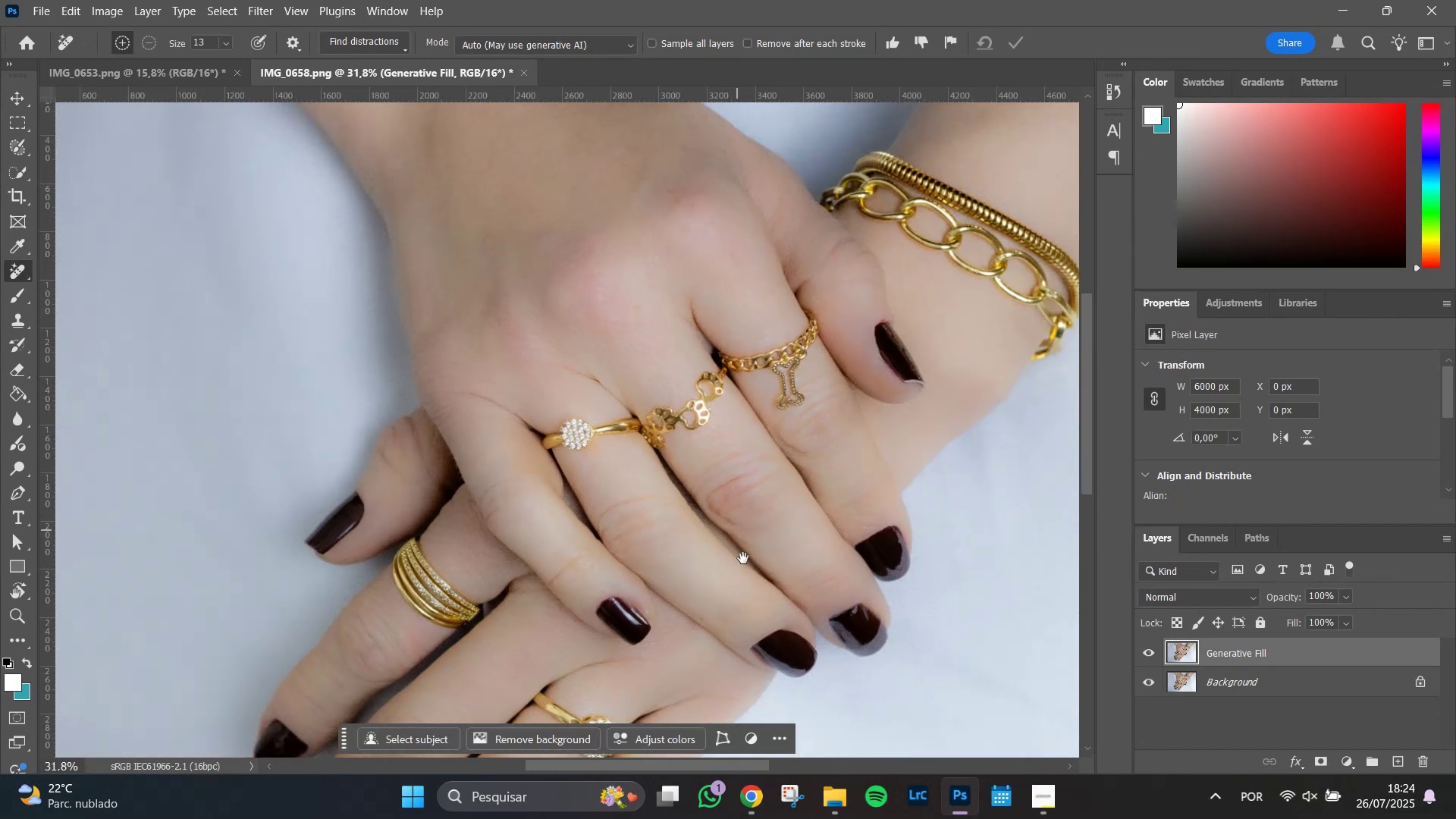 
left_click_drag(start_coordinate=[743, 563], to_coordinate=[730, 492])
 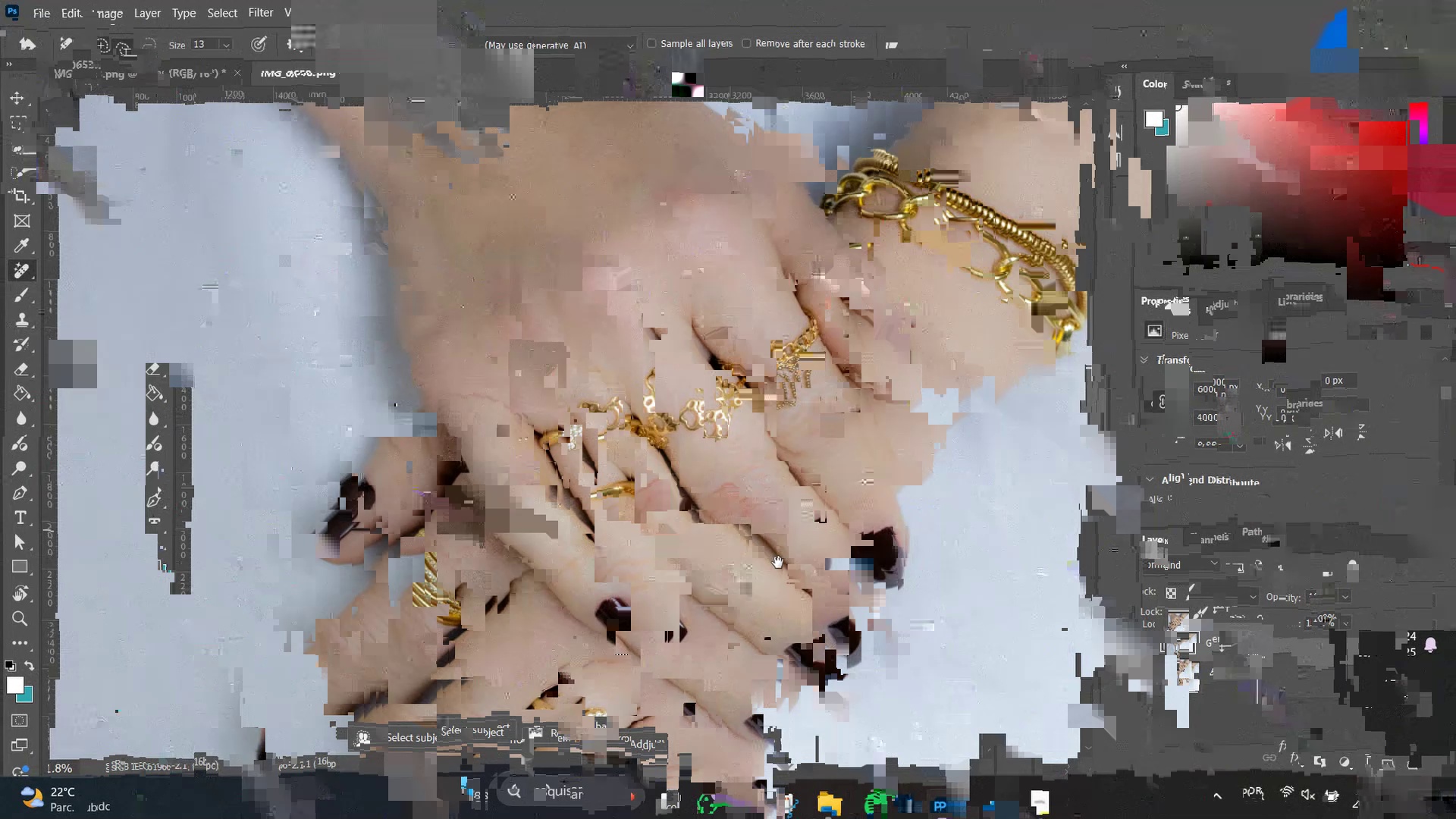 
wait(30.05)
 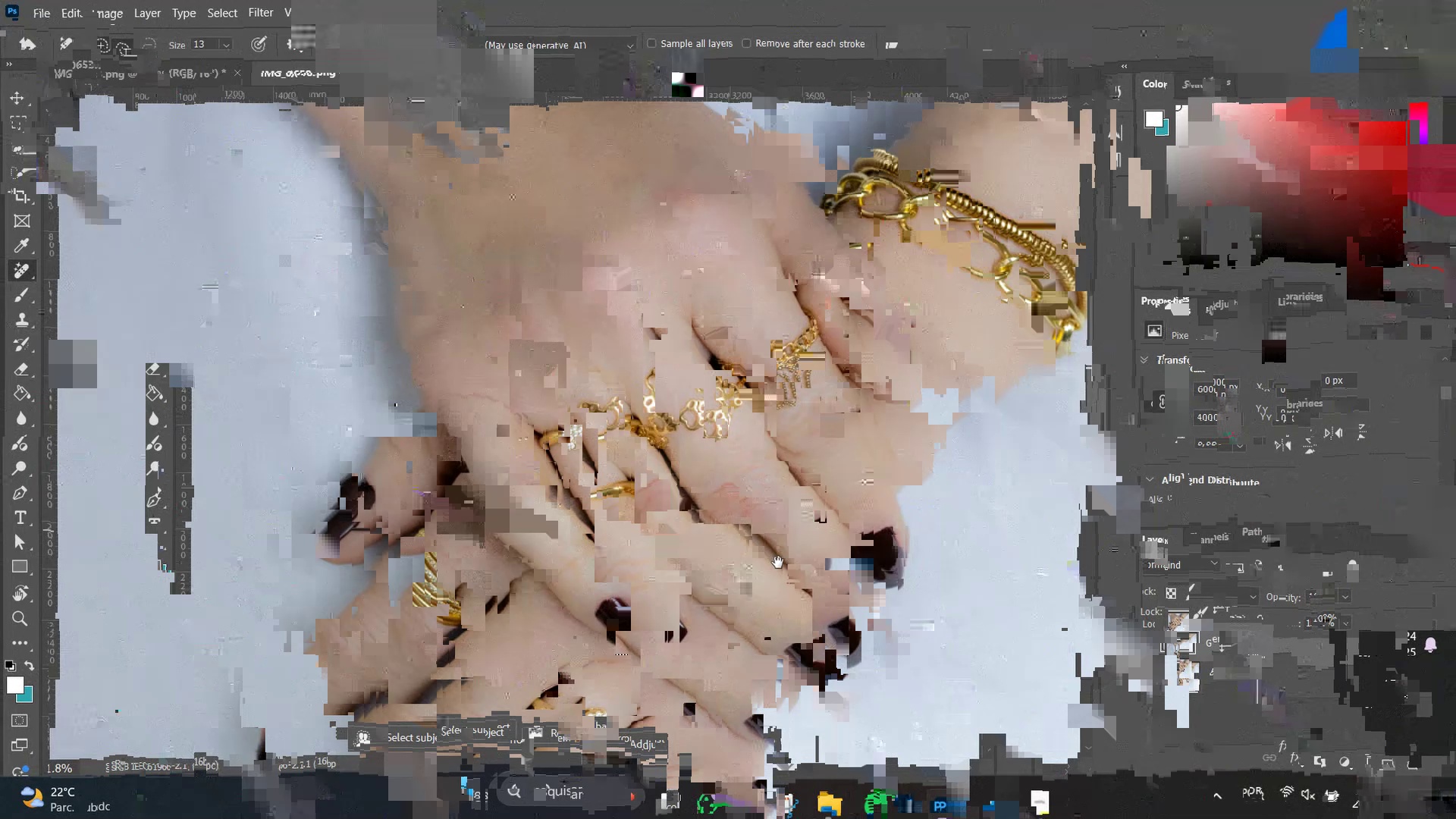 
hold_key(key=AltLeft, duration=1.37)
scroll: coordinate [897, 631], scroll_direction: up, amount: 11.0
 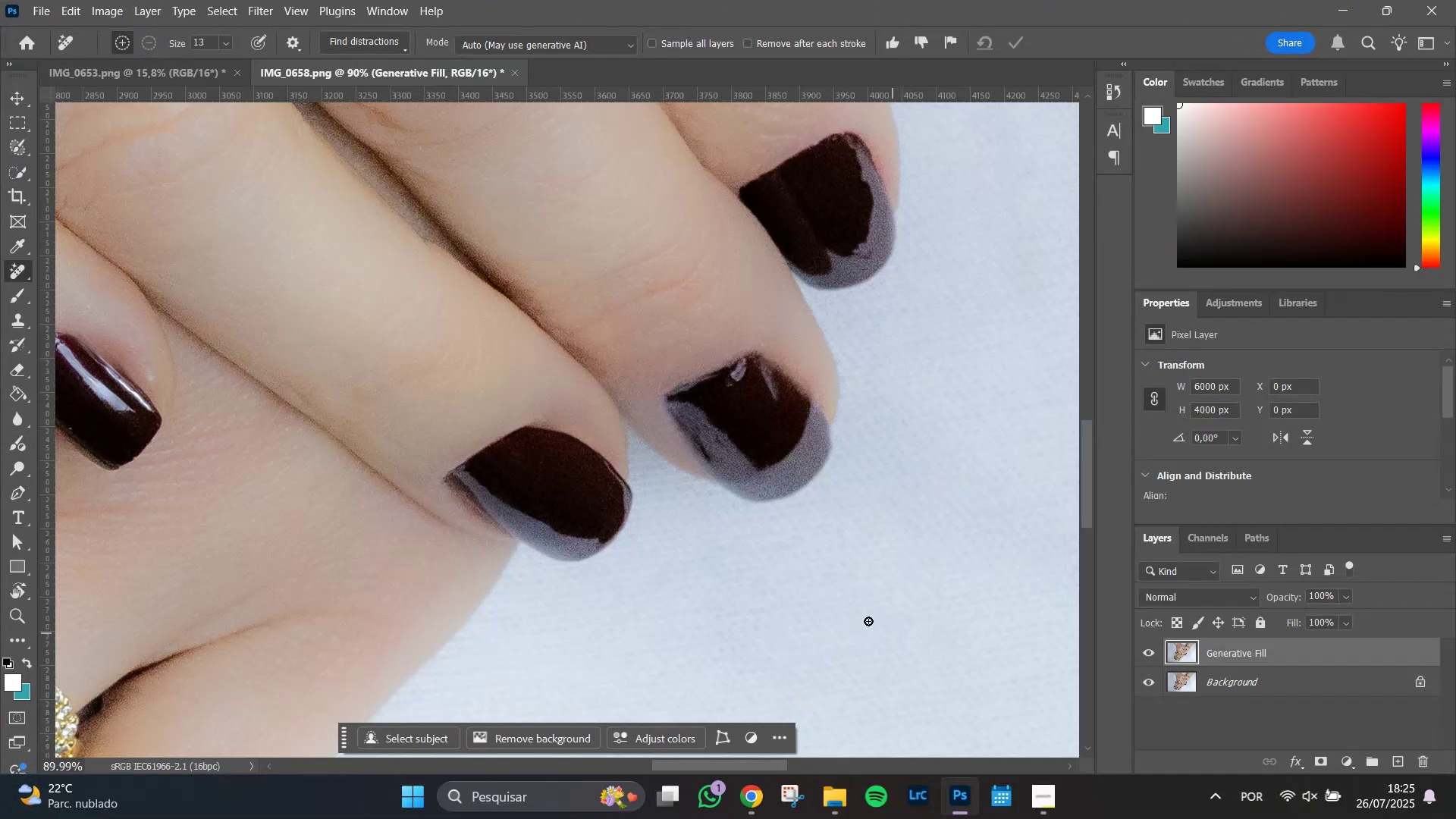 
hold_key(key=AltLeft, duration=0.71)
scroll: coordinate [513, 469], scroll_direction: down, amount: 9.0
 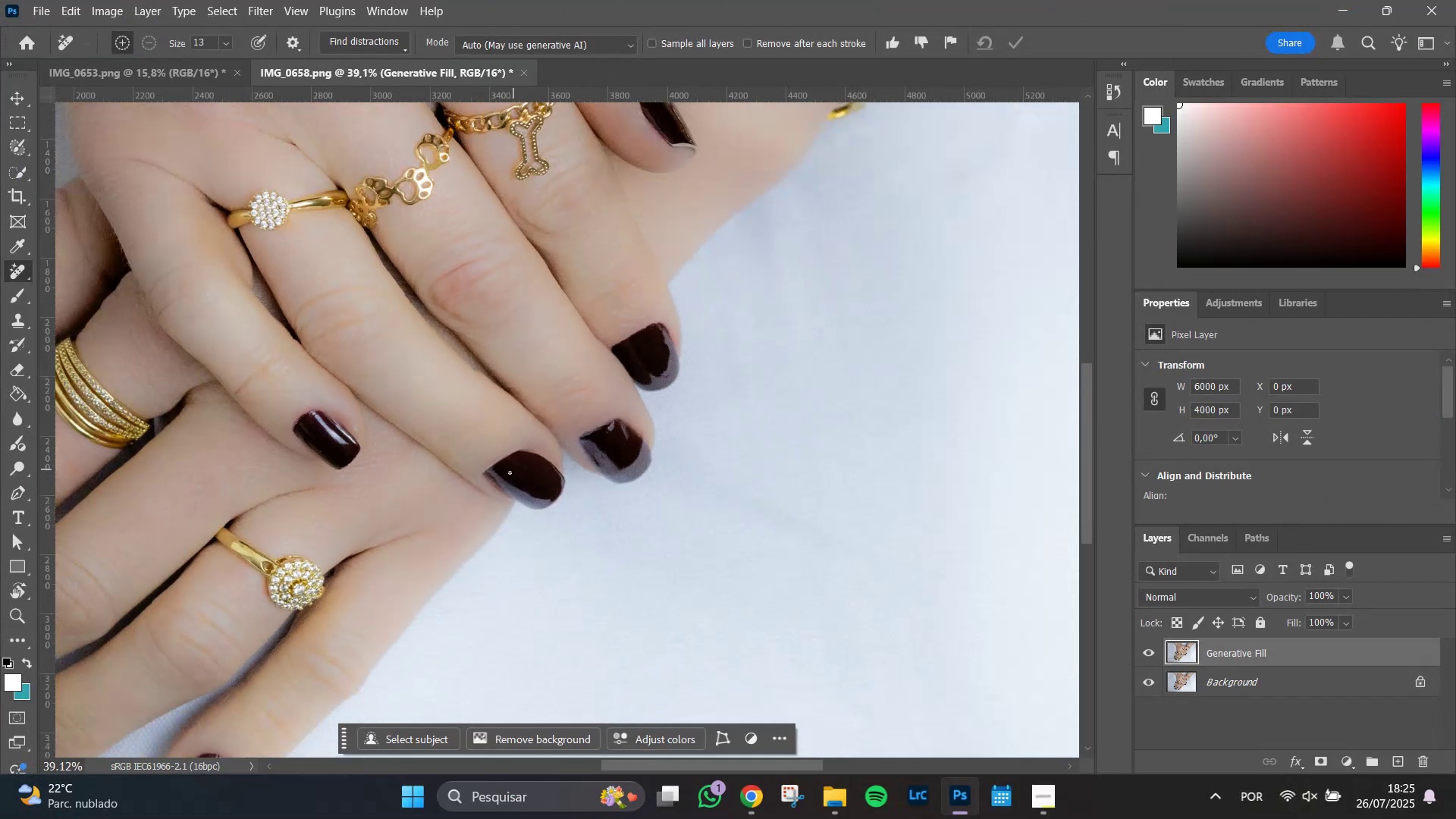 
hold_key(key=Space, duration=1.06)
 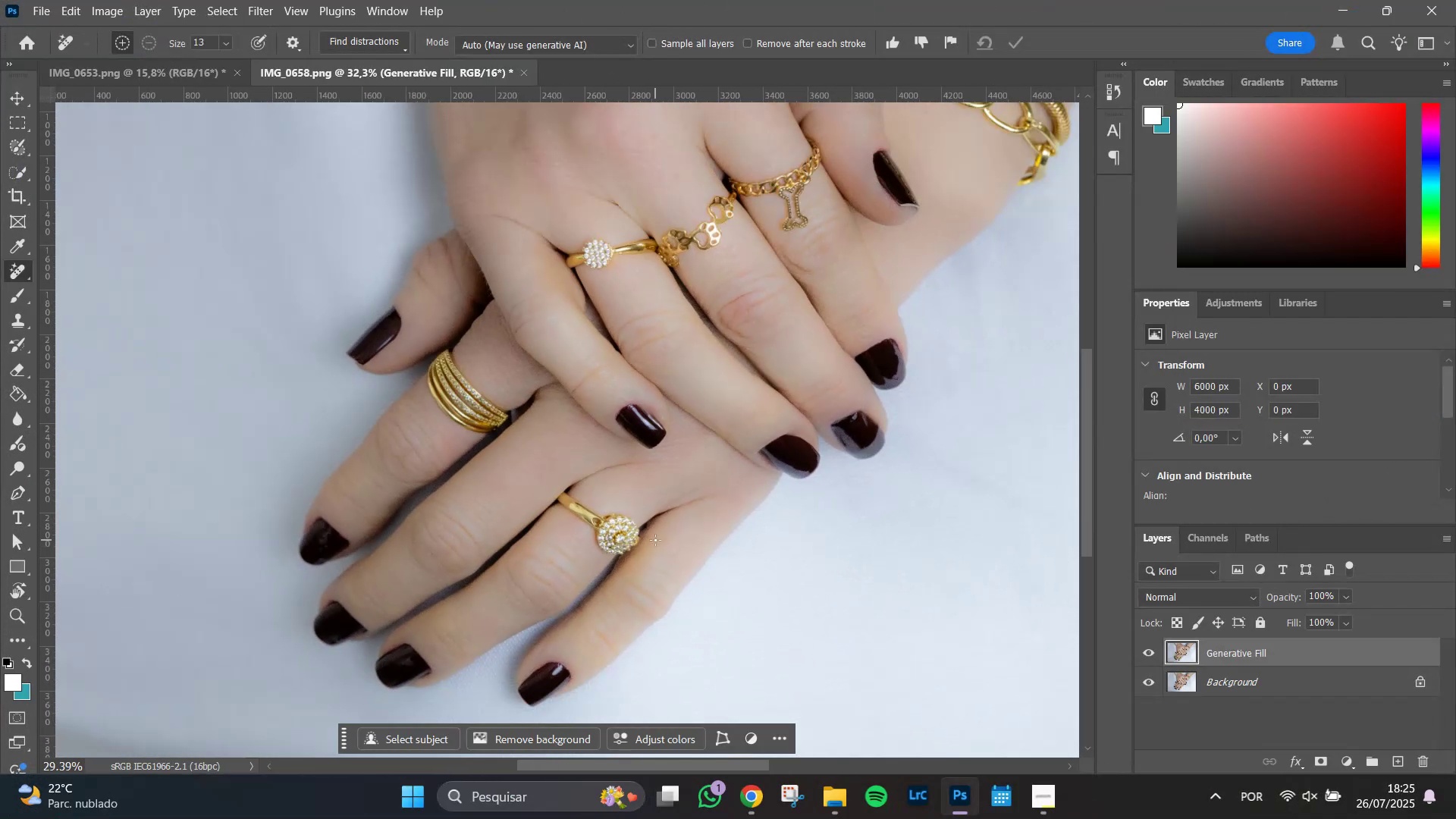 
left_click_drag(start_coordinate=[479, 476], to_coordinate=[788, 425])
 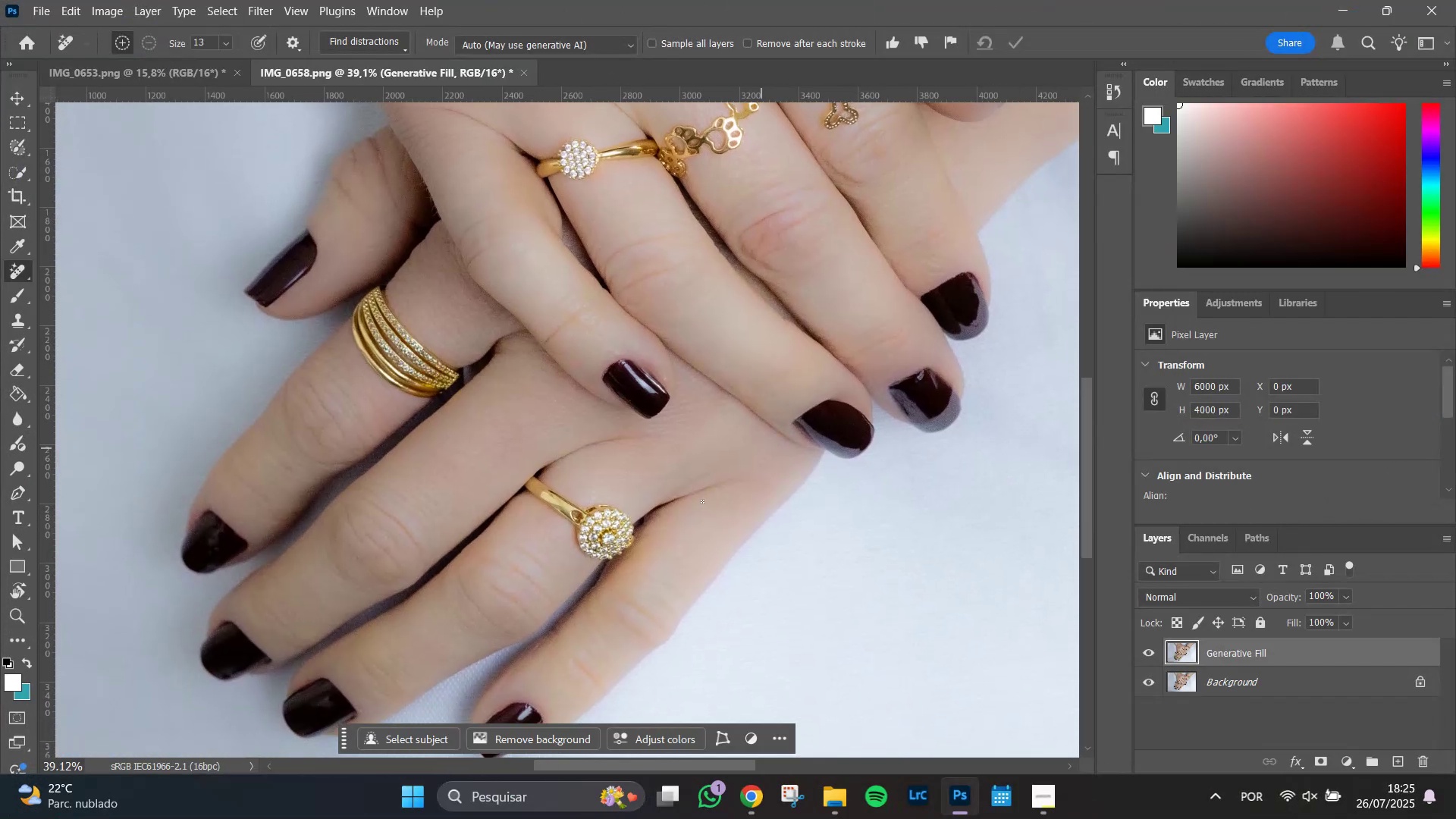 
hold_key(key=AltLeft, duration=0.41)
scroll: coordinate [655, 540], scroll_direction: down, amount: 3.0
 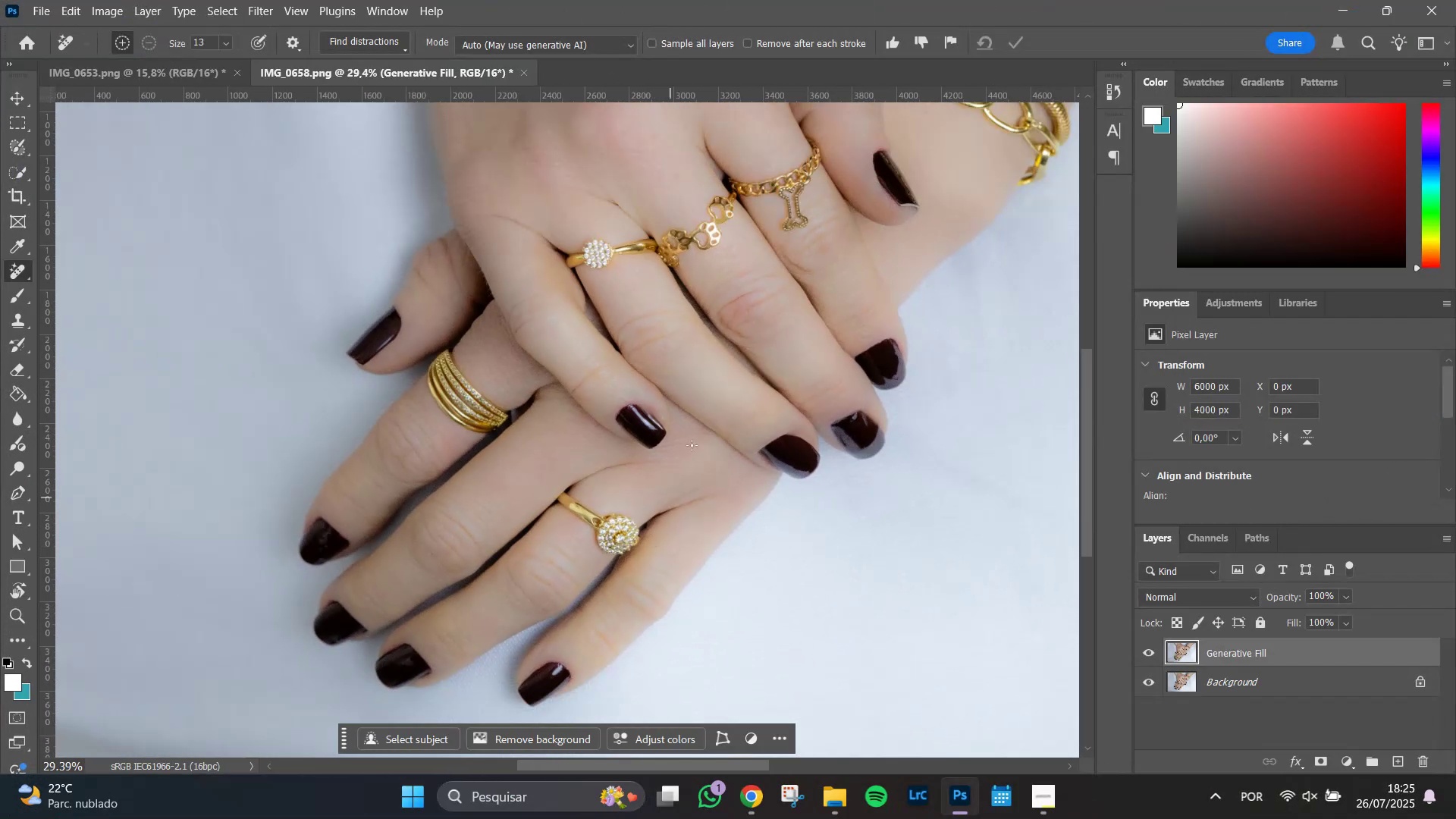 
hold_key(key=Space, duration=1.13)
 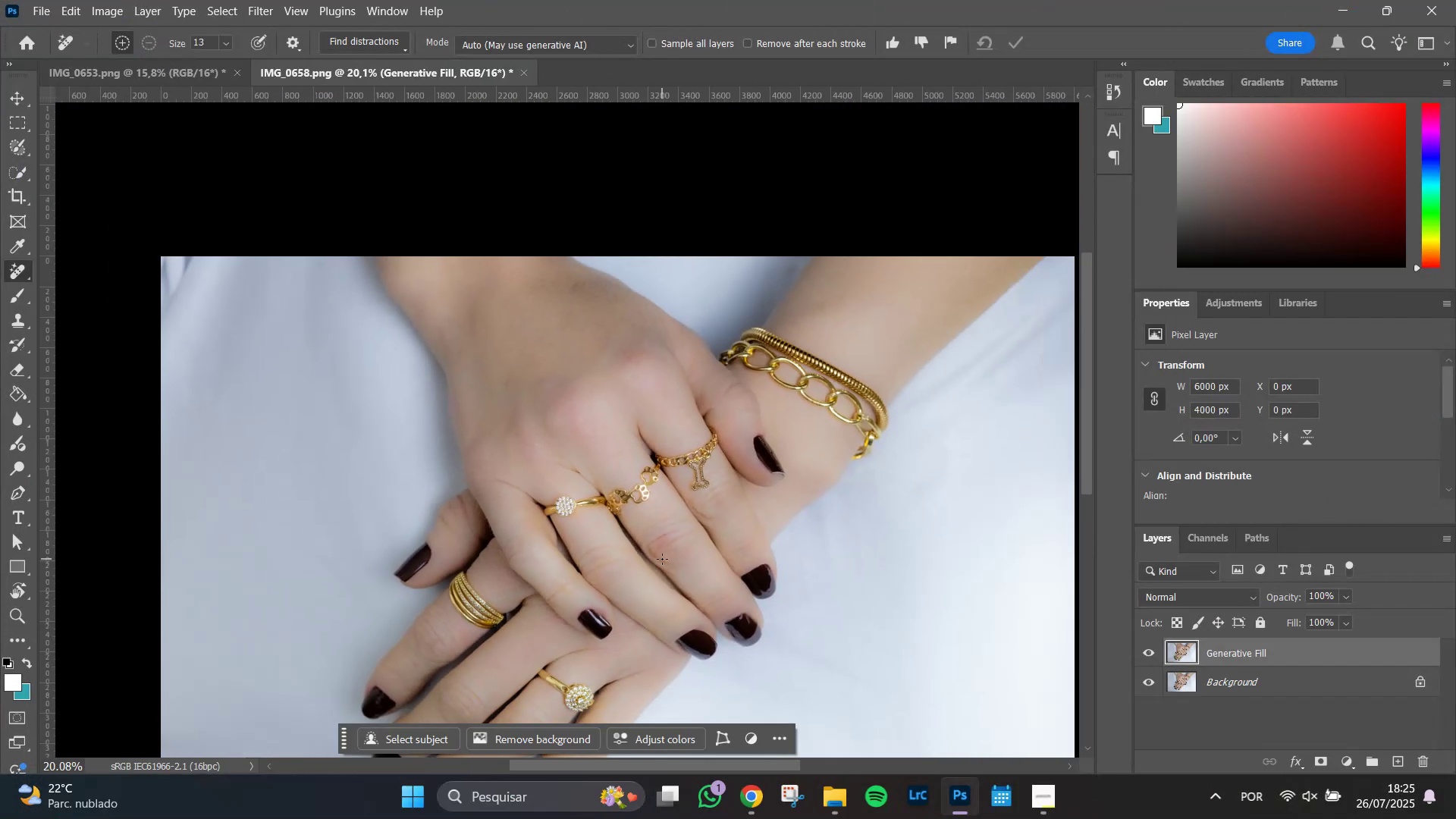 
left_click_drag(start_coordinate=[716, 353], to_coordinate=[639, 580])
 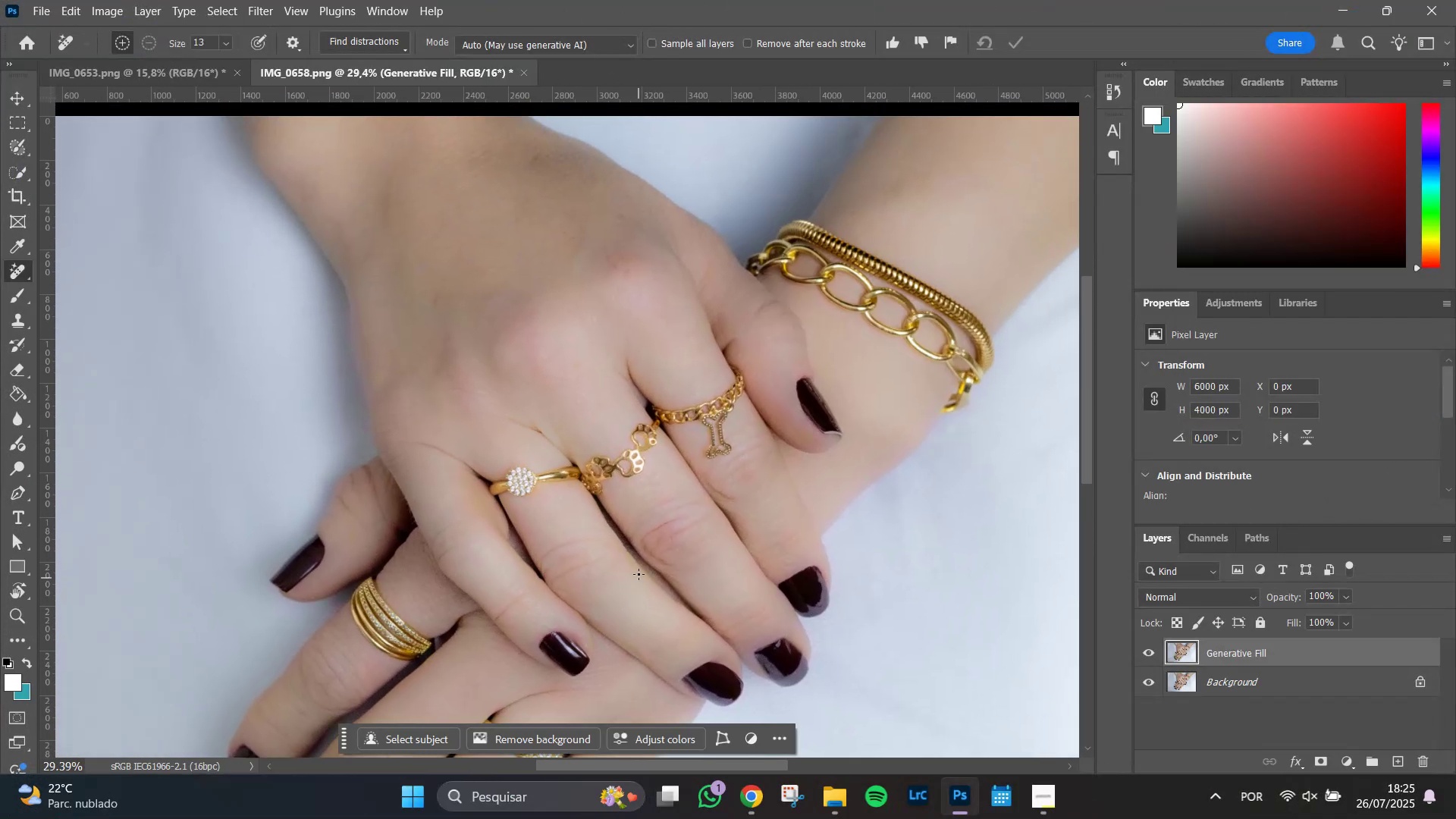 
hold_key(key=AltLeft, duration=0.49)
scroll: coordinate [662, 559], scroll_direction: down, amount: 4.0
 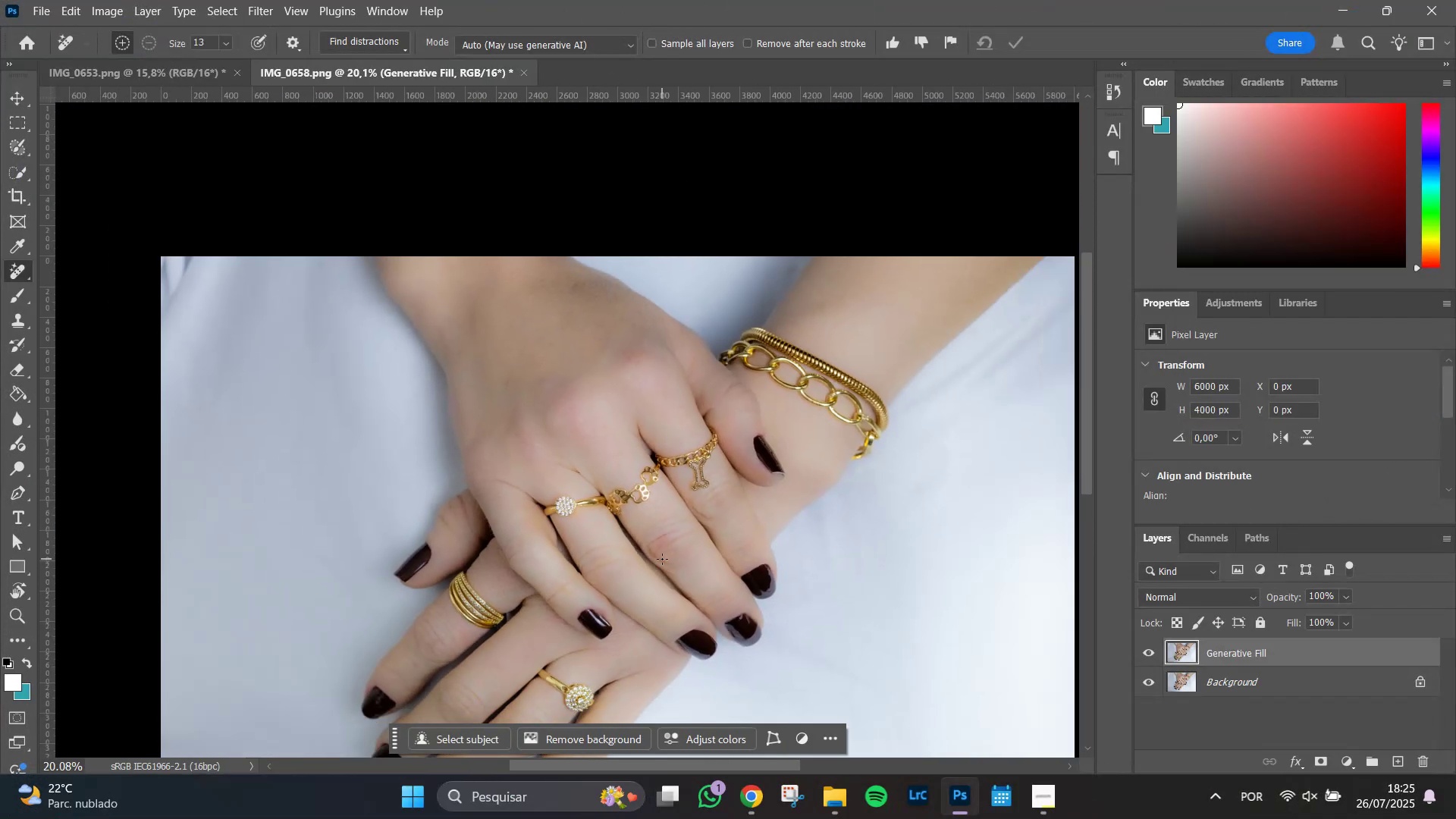 
hold_key(key=Space, duration=0.88)
 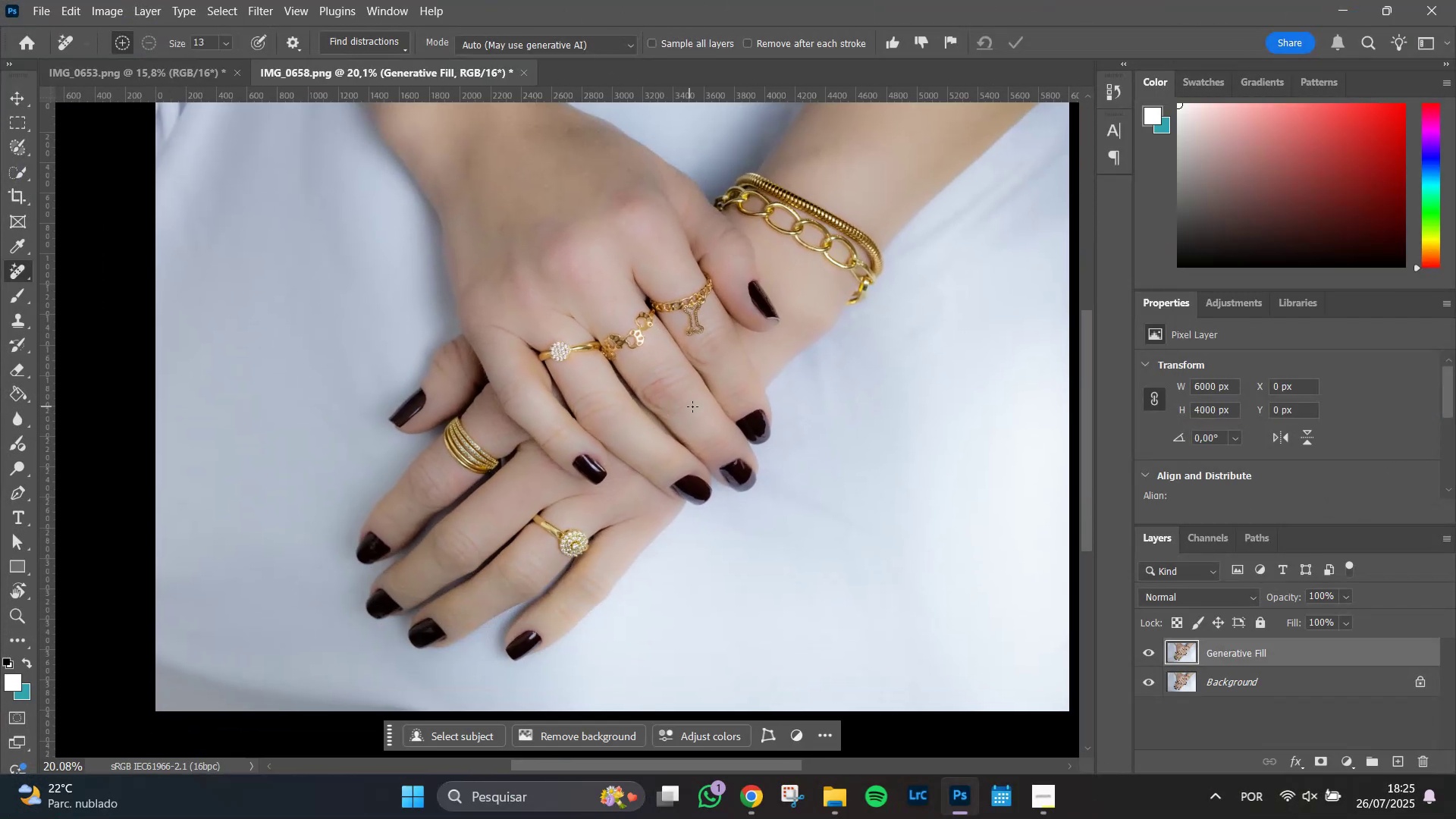 
left_click_drag(start_coordinate=[667, 569], to_coordinate=[662, 414])
 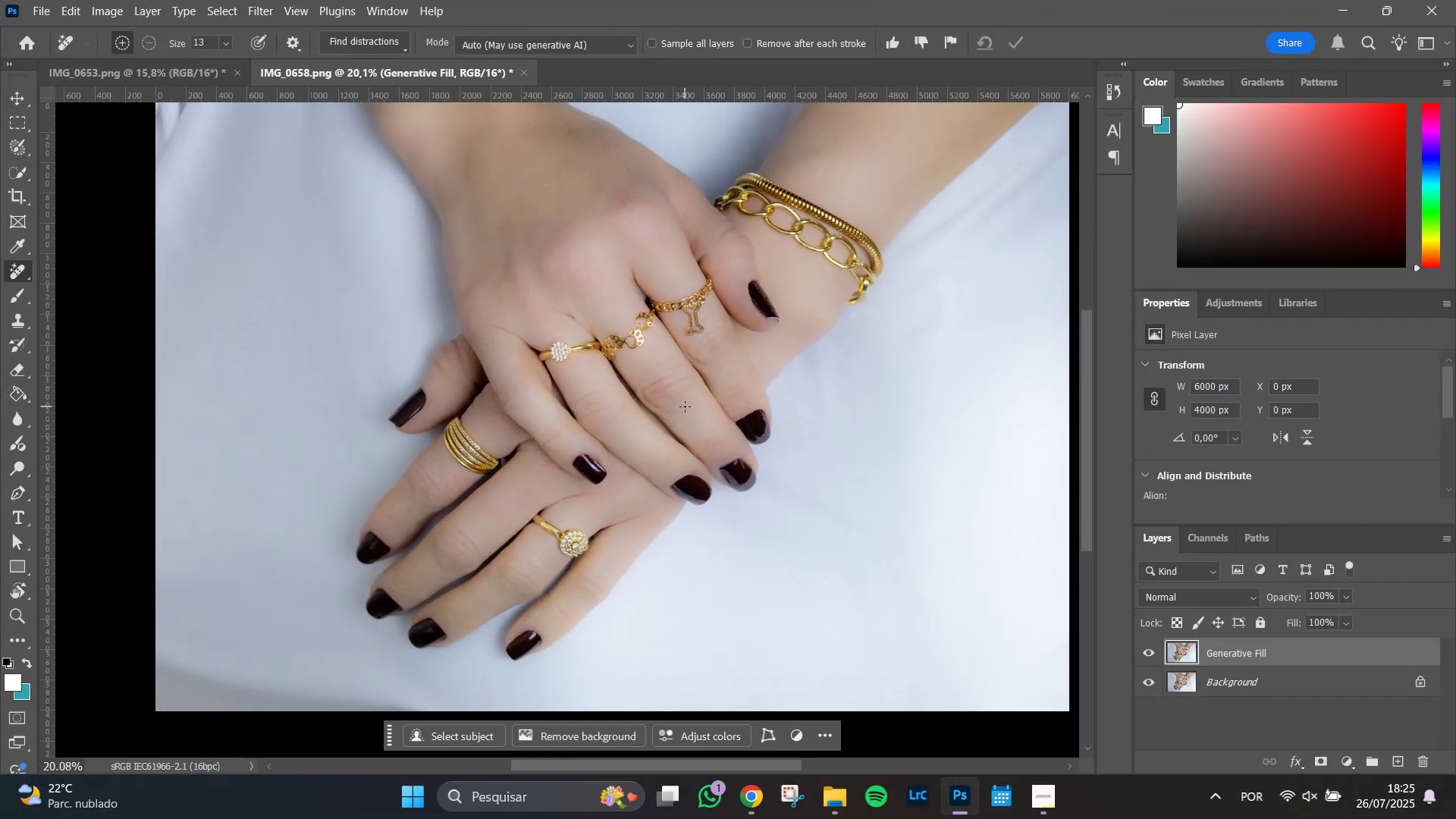 
hold_key(key=AltLeft, duration=0.35)
scroll: coordinate [661, 435], scroll_direction: down, amount: 1.0
 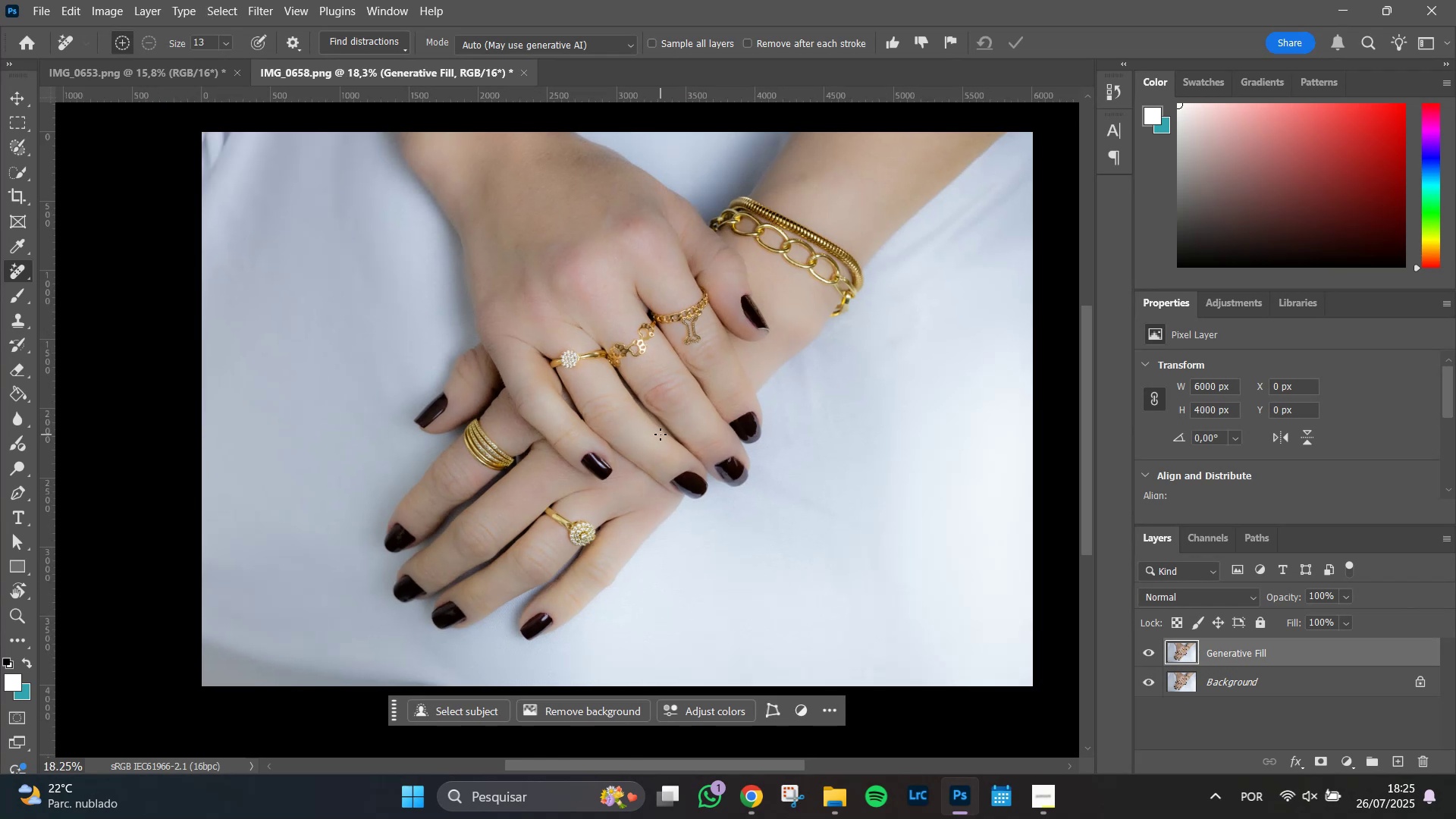 
hold_key(key=Space, duration=0.67)
 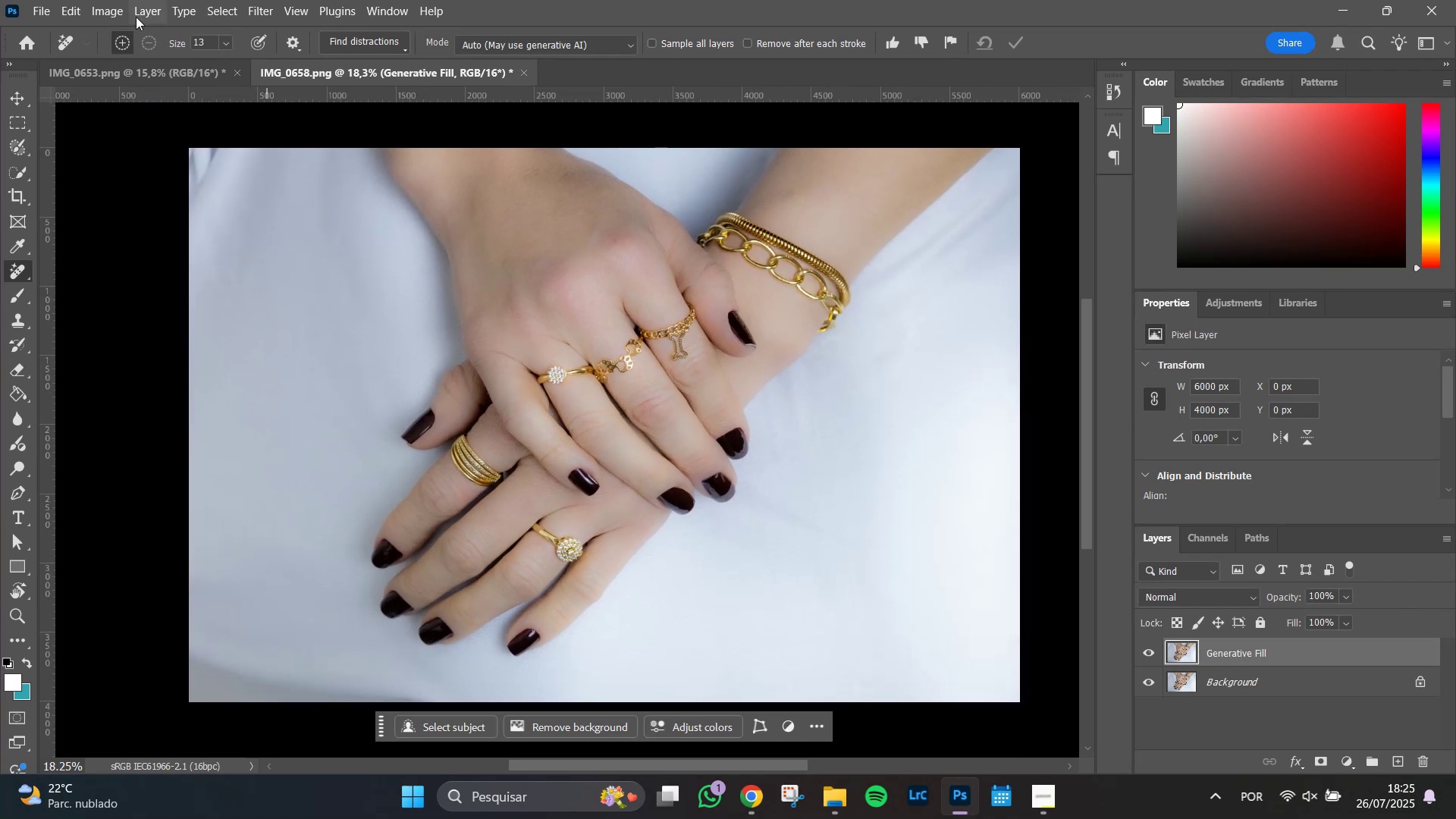 
left_click_drag(start_coordinate=[644, 393], to_coordinate=[631, 409])
 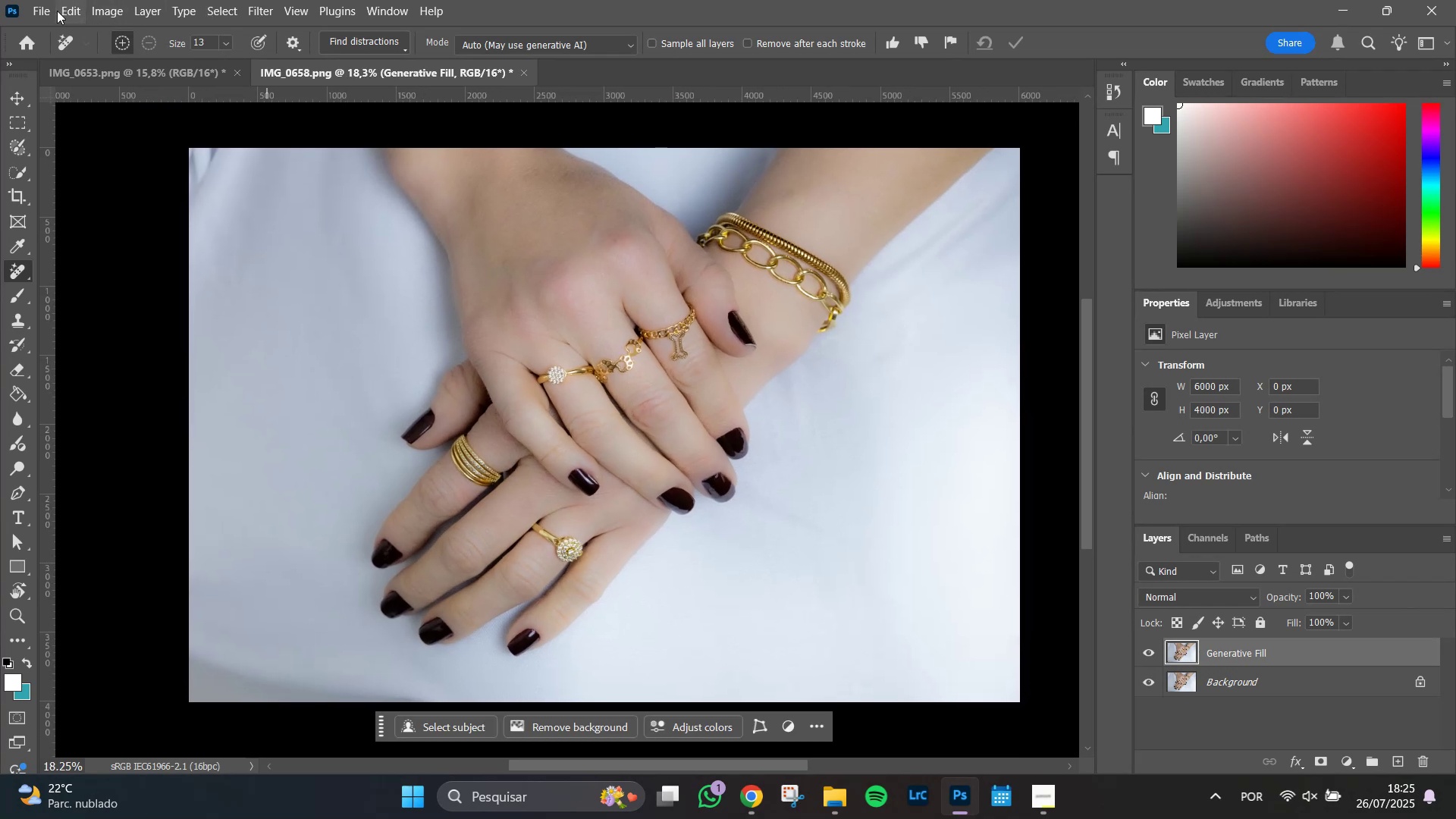 
left_click([40, 8])
 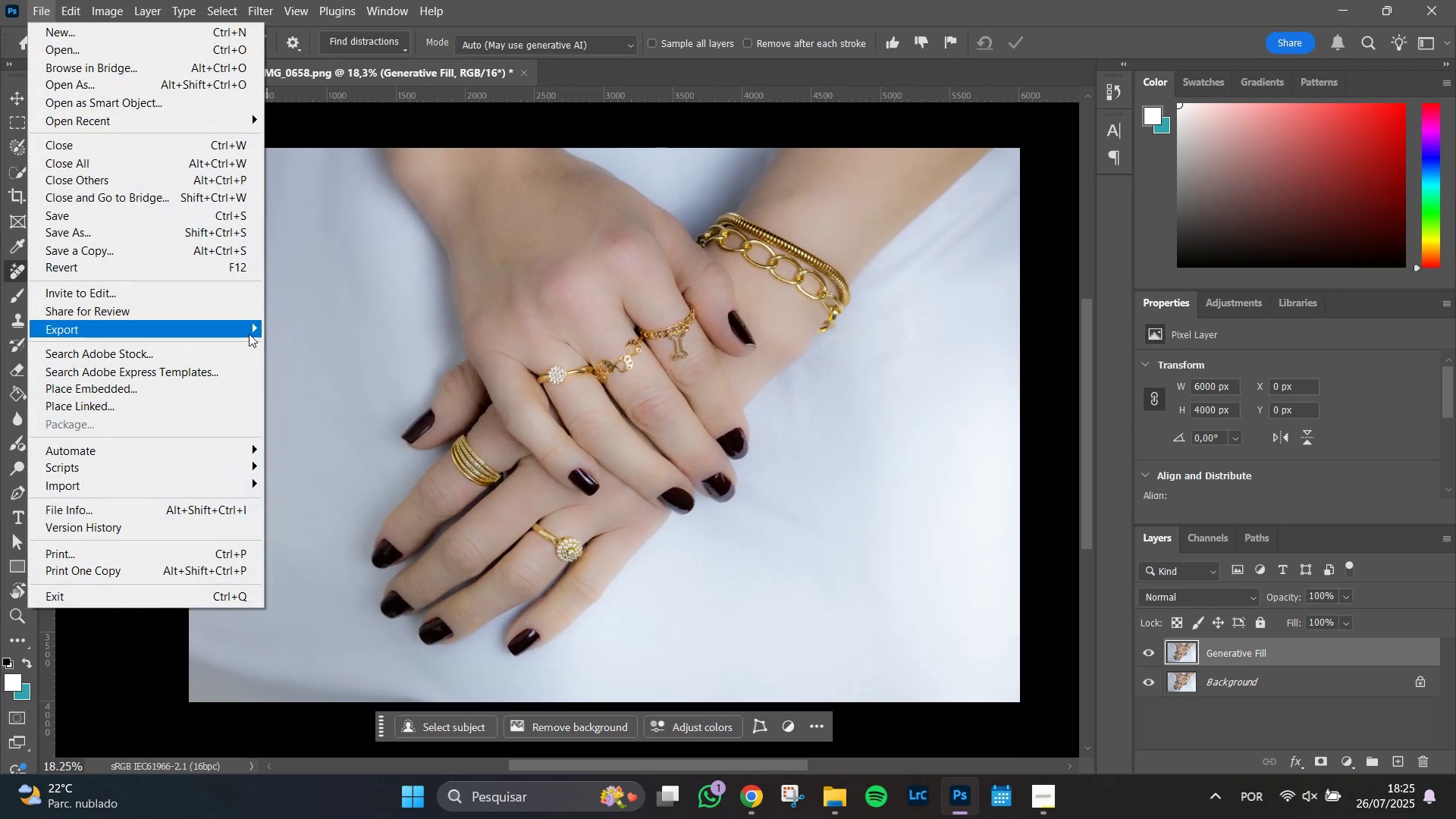 
left_click([237, 336])
 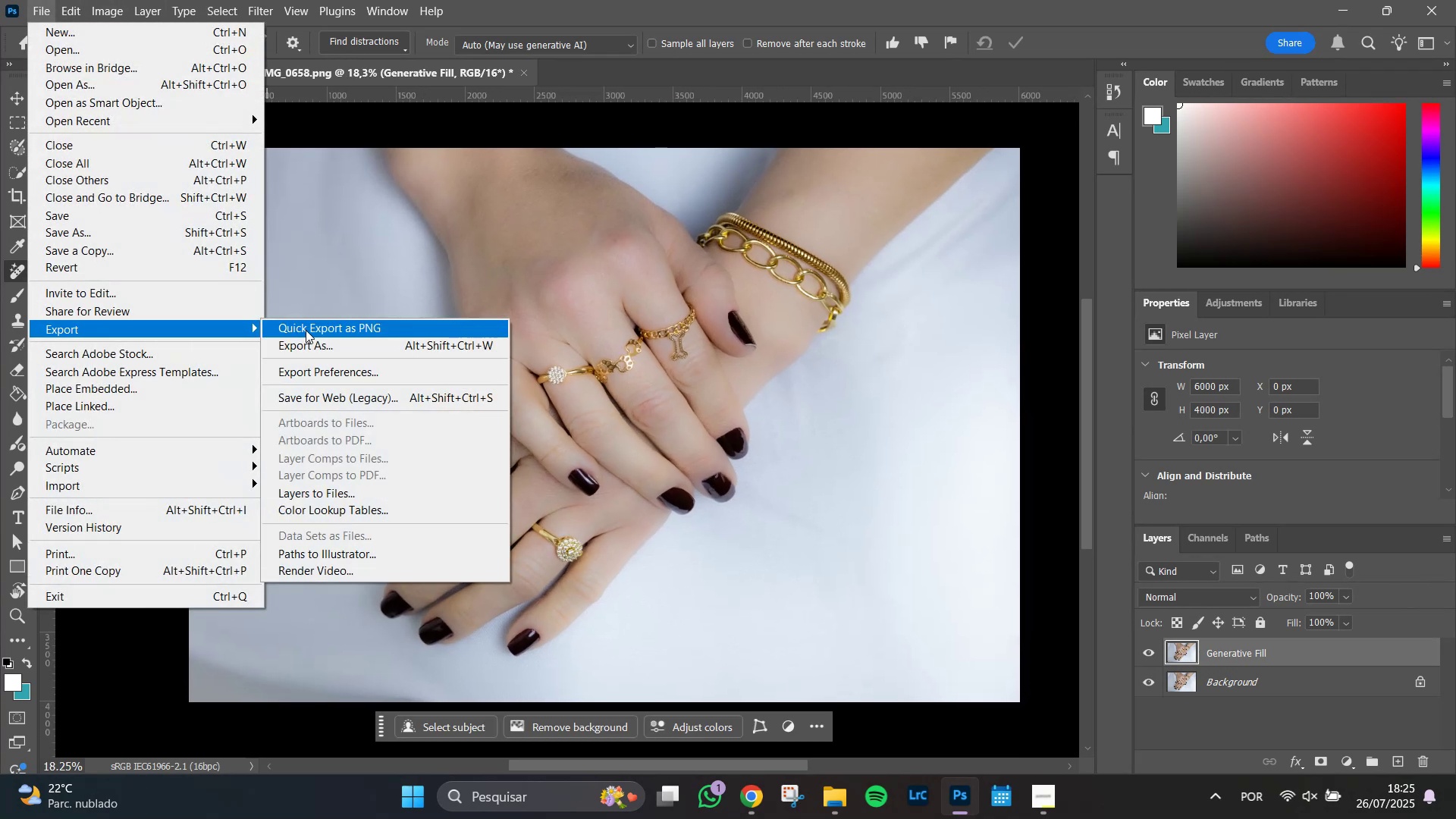 
left_click([306, 330])
 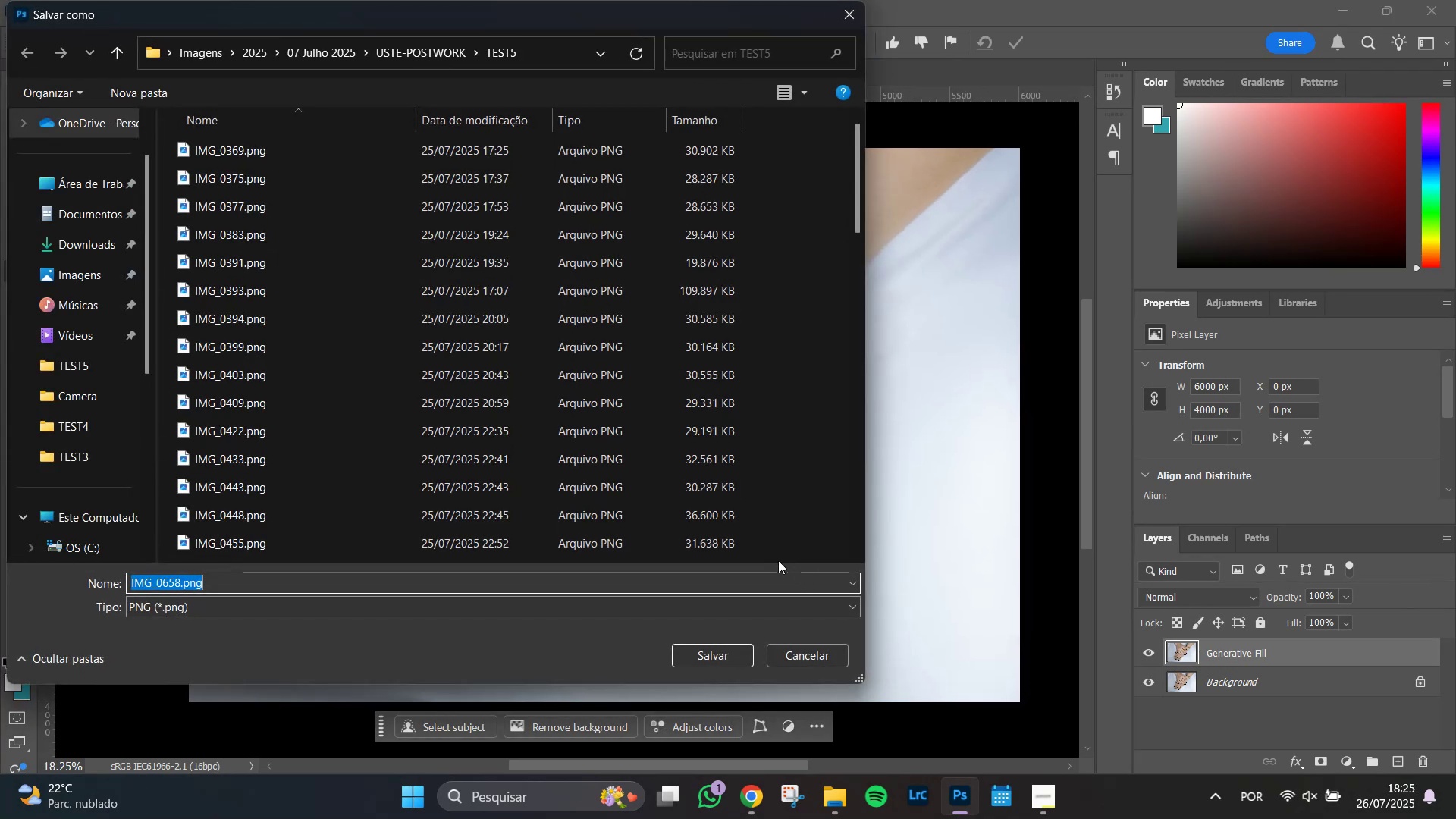 
left_click([711, 661])
 